 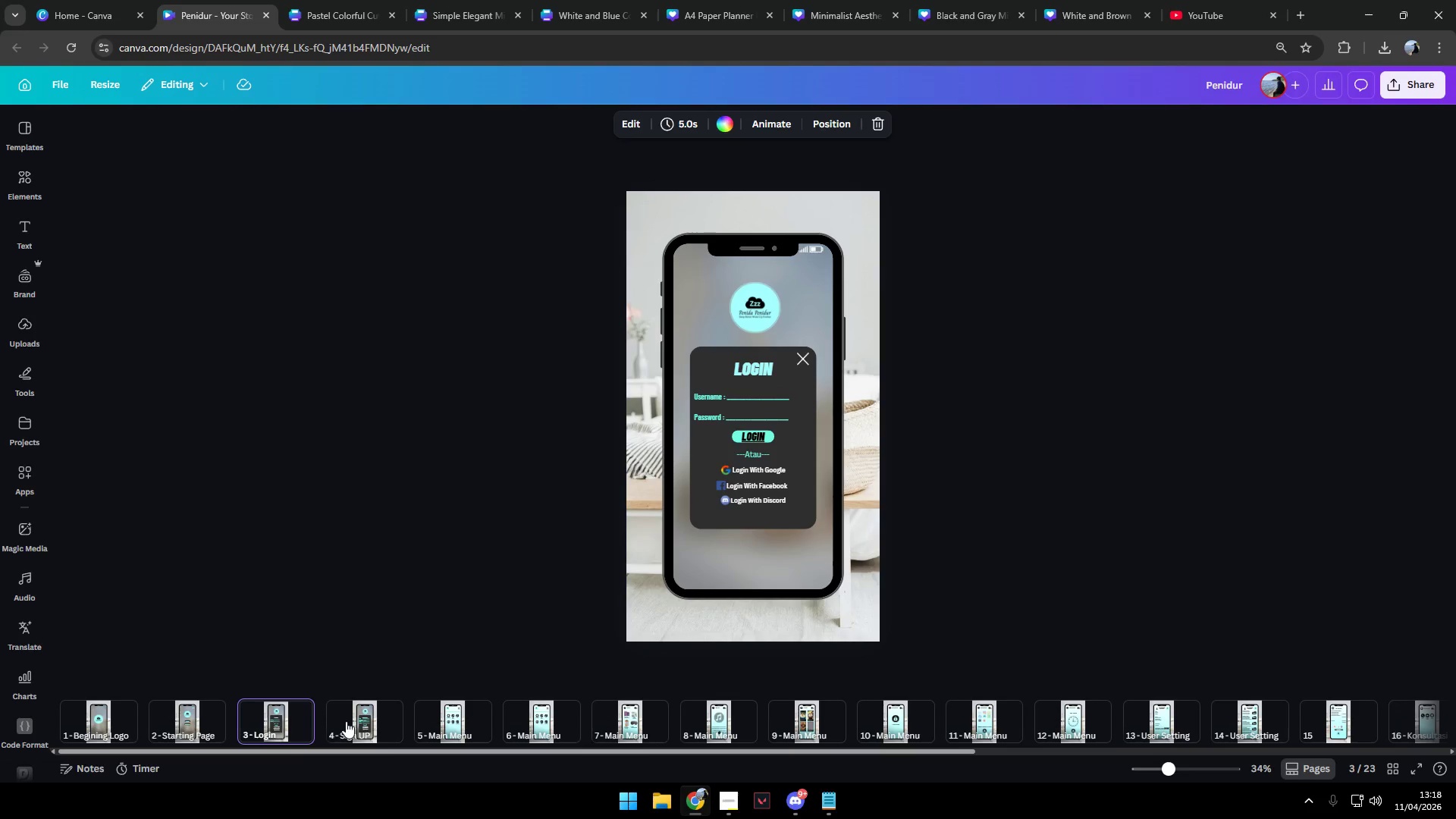 
left_click([199, 667])
 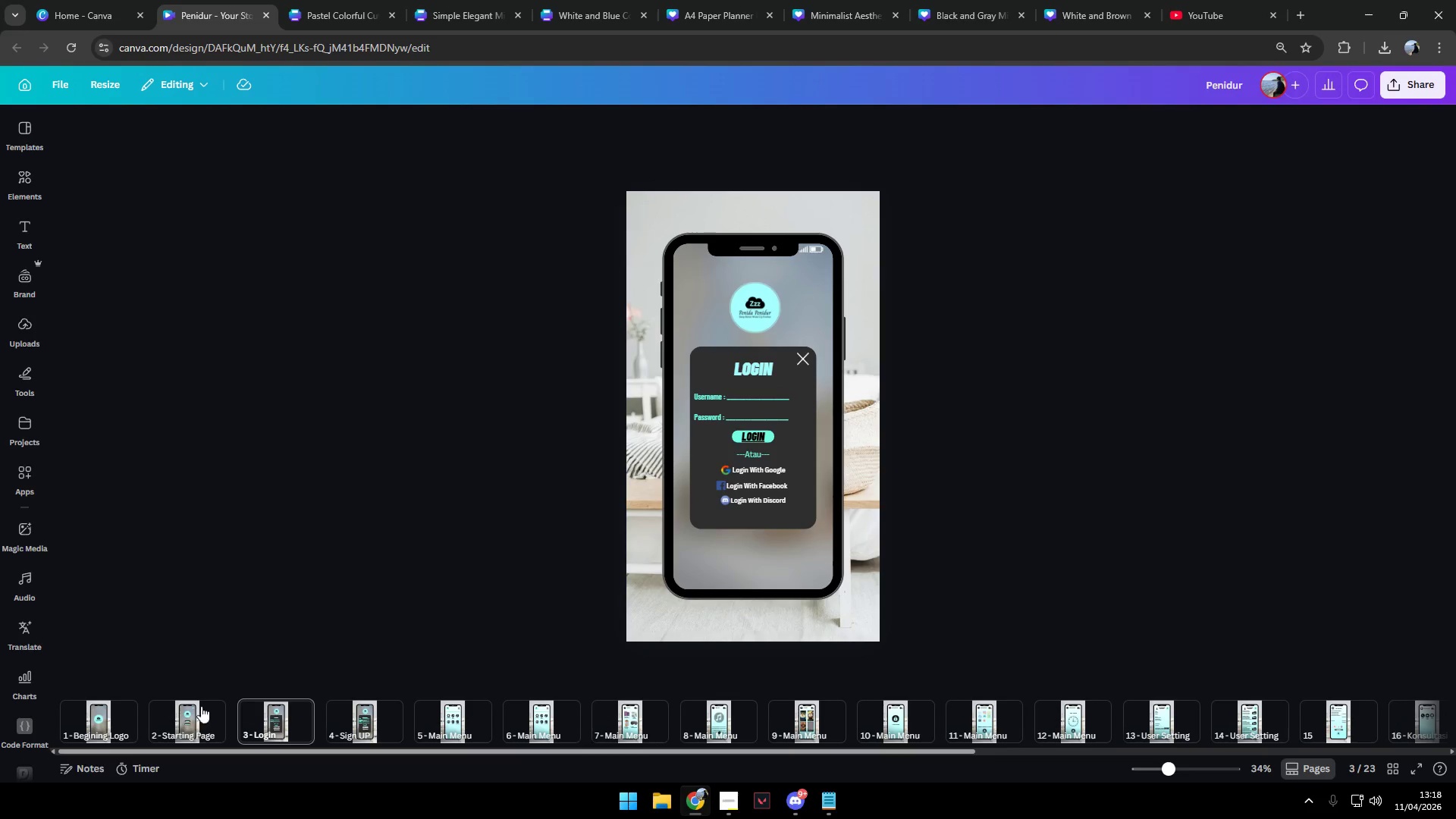 
left_click([198, 709])
 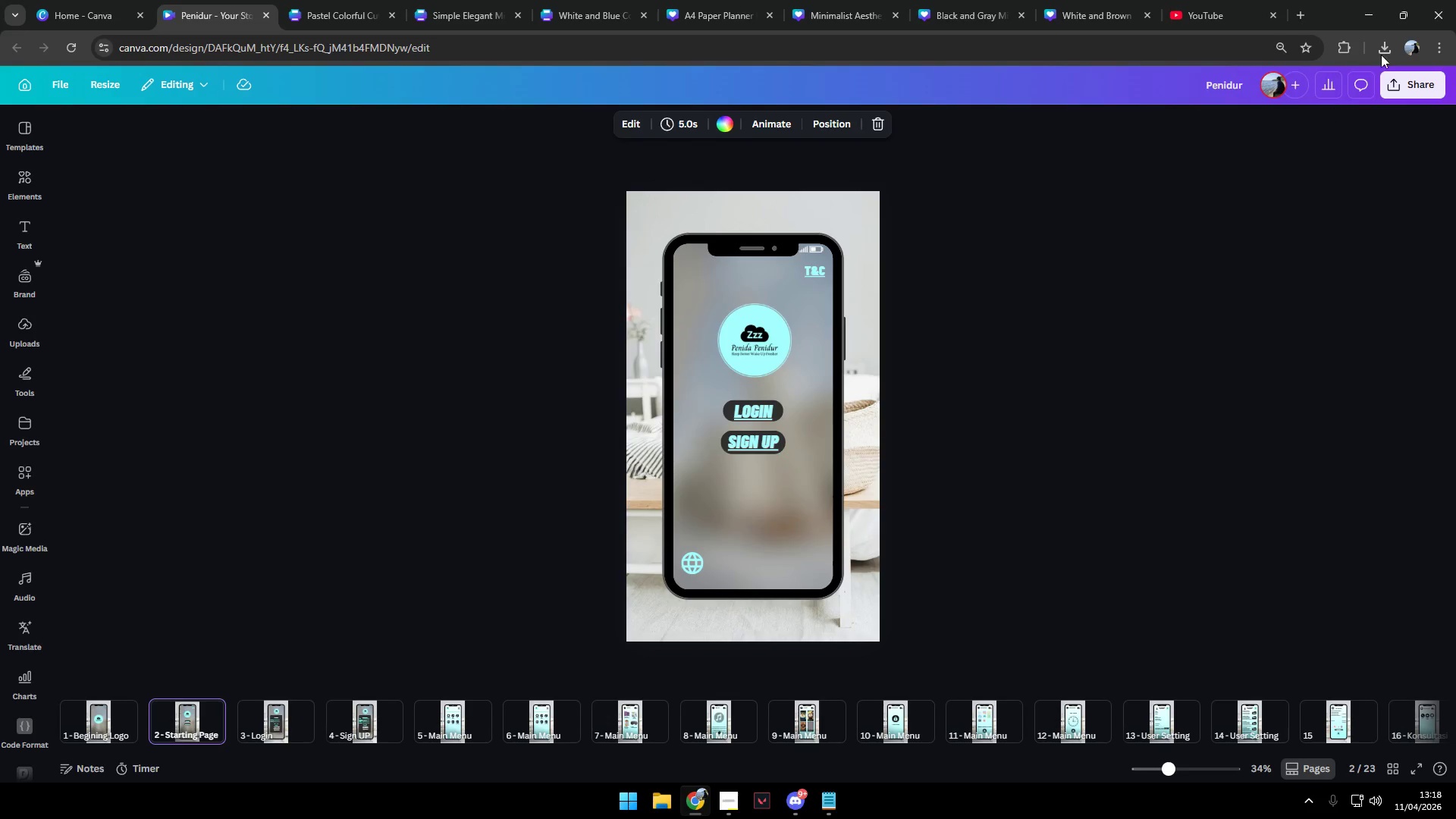 
double_click([1412, 91])
 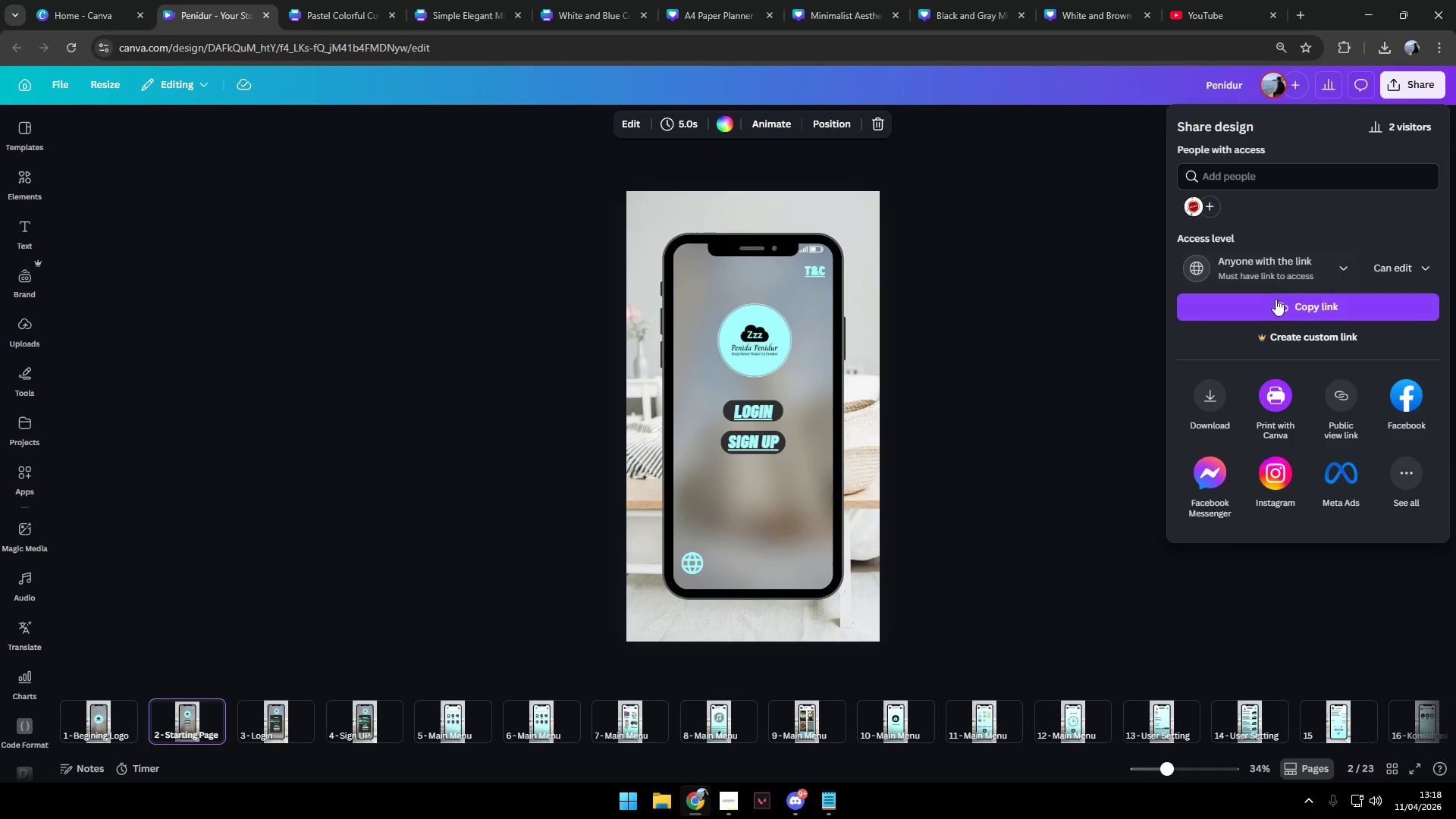 
mouse_move([1213, 391])
 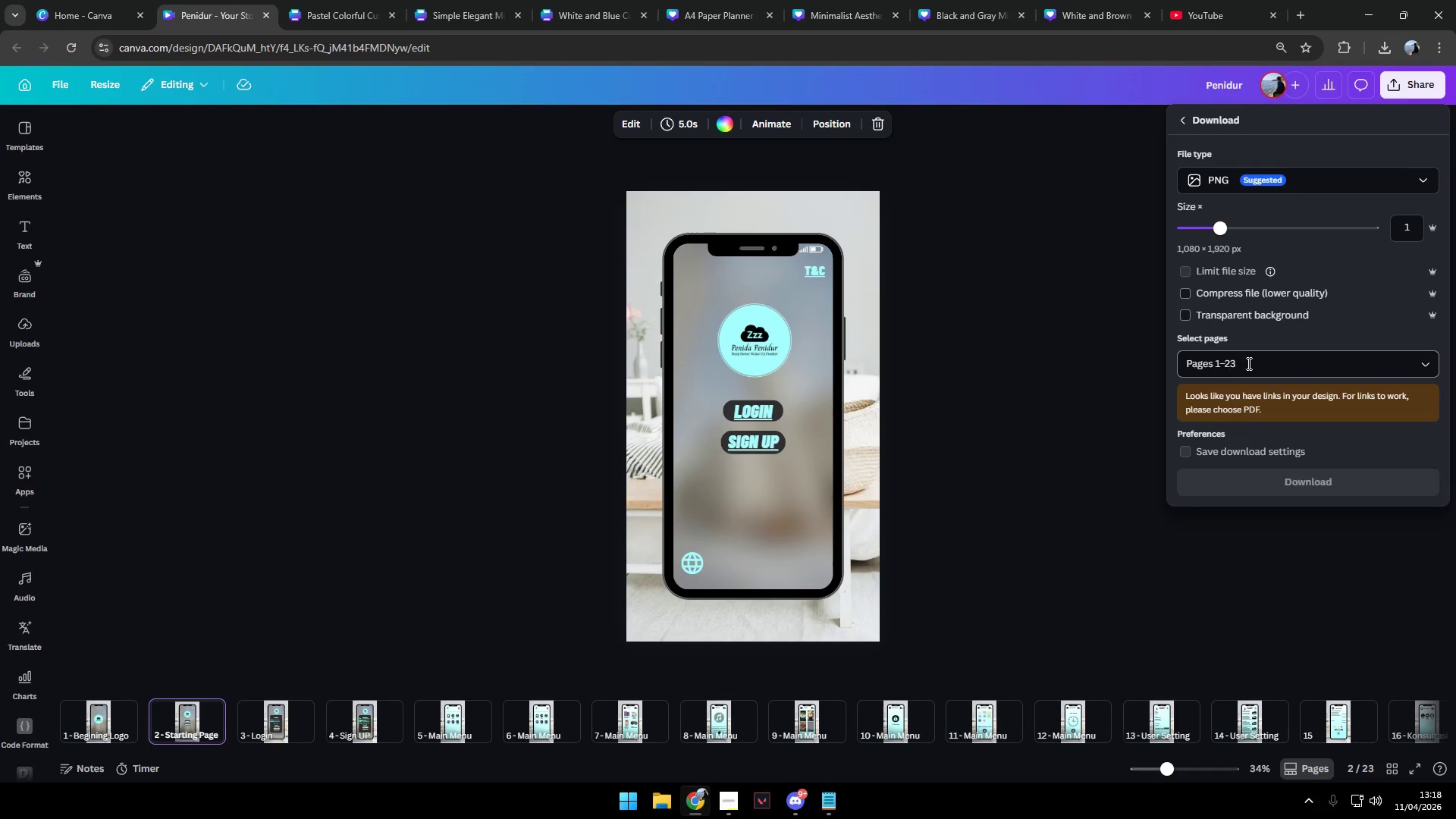 
left_click([1249, 362])
 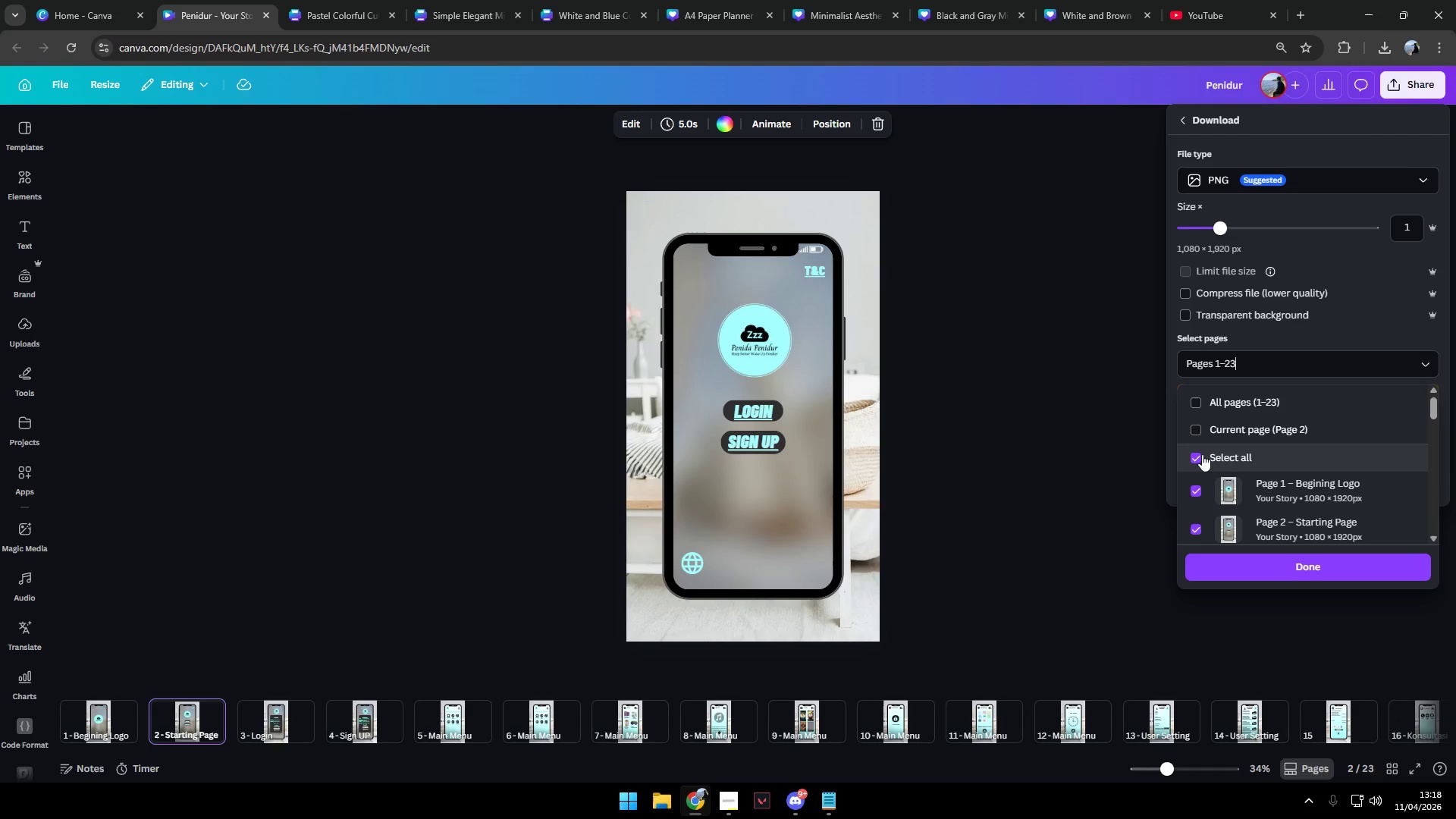 
scroll: coordinate [1225, 423], scroll_direction: down, amount: 3.0
 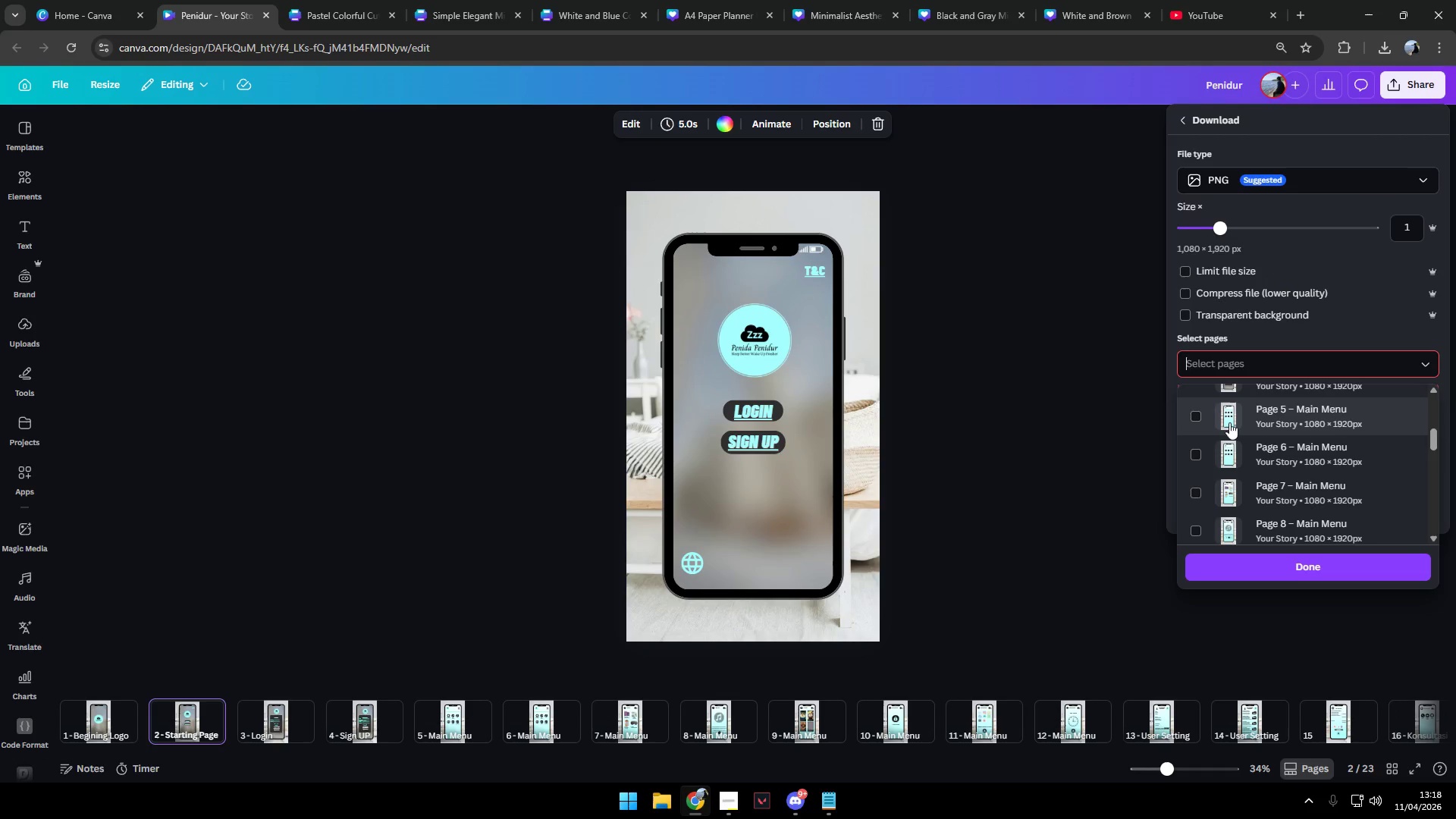 
scroll: coordinate [1228, 433], scroll_direction: up, amount: 1.0
 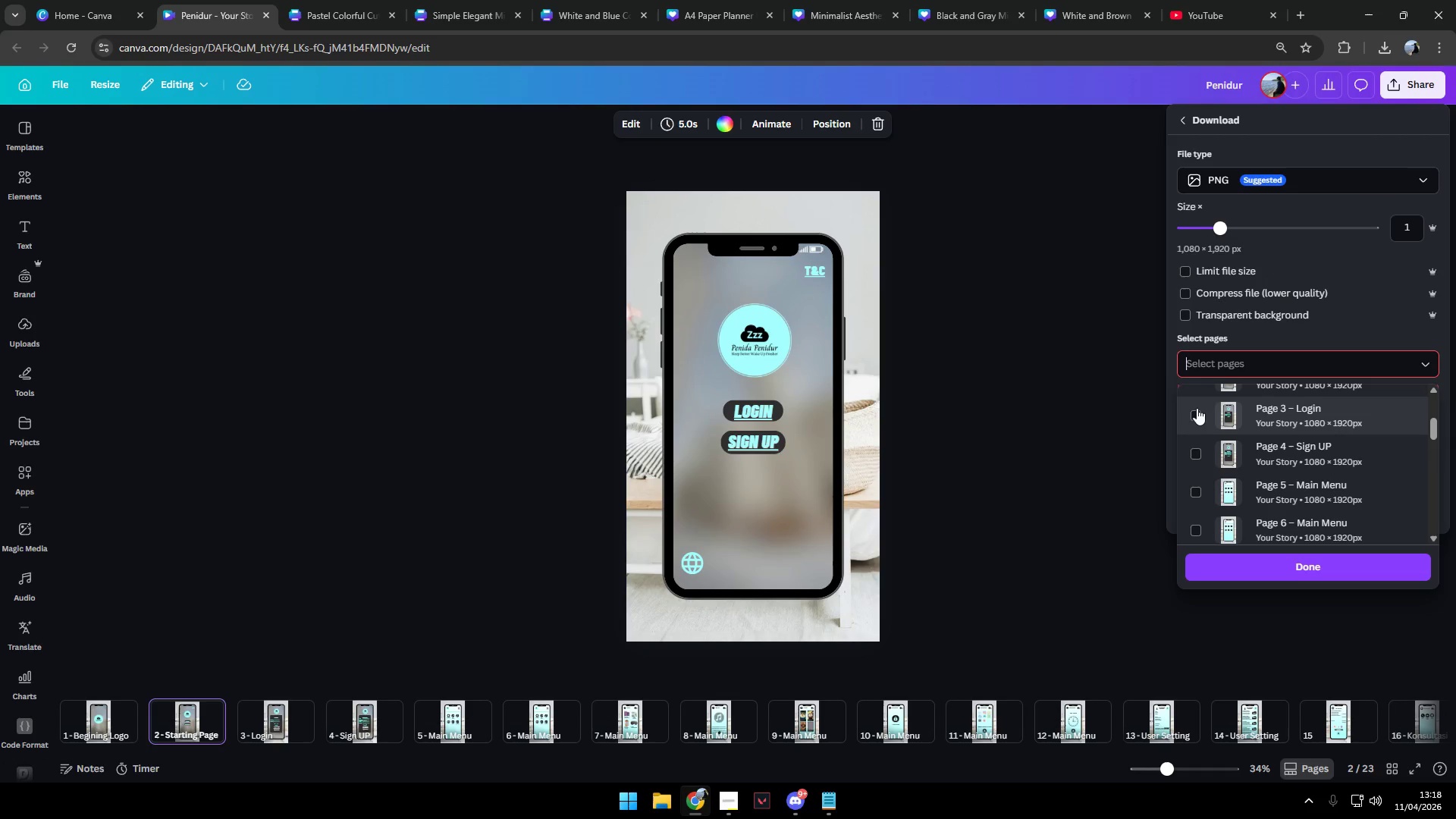 
left_click([1194, 415])
 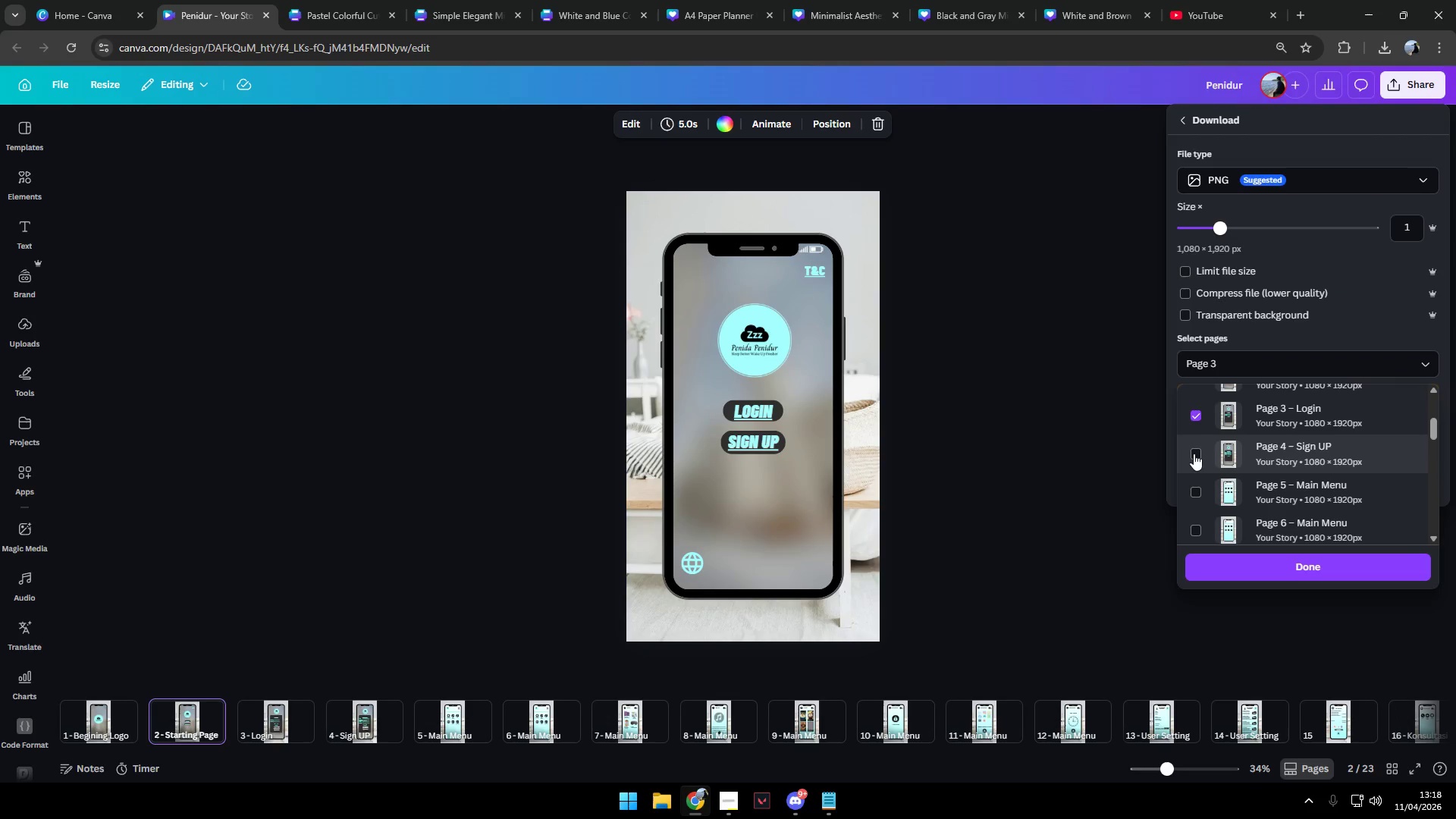 
left_click([1194, 453])
 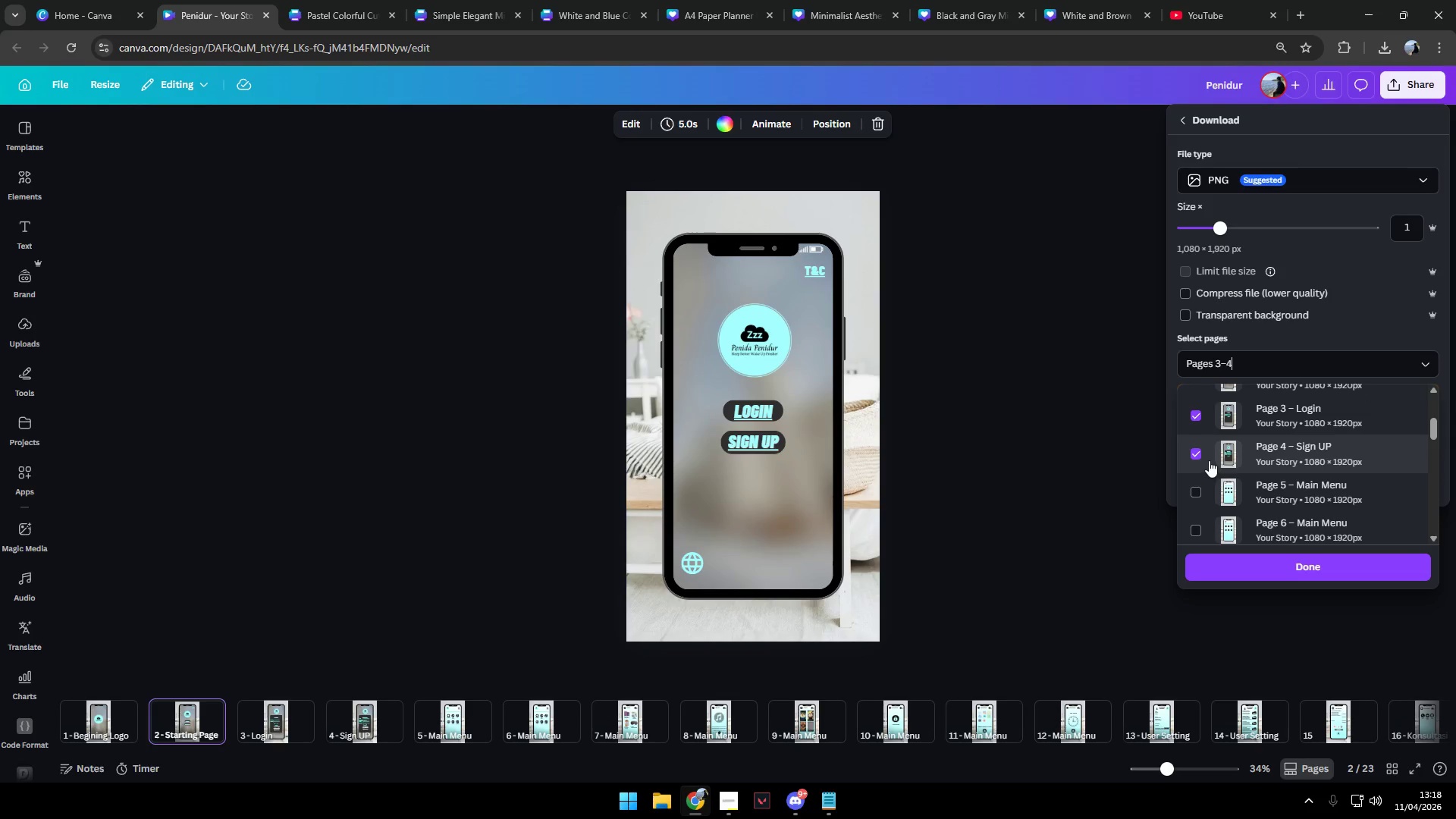 
scroll: coordinate [1210, 460], scroll_direction: up, amount: 1.0
 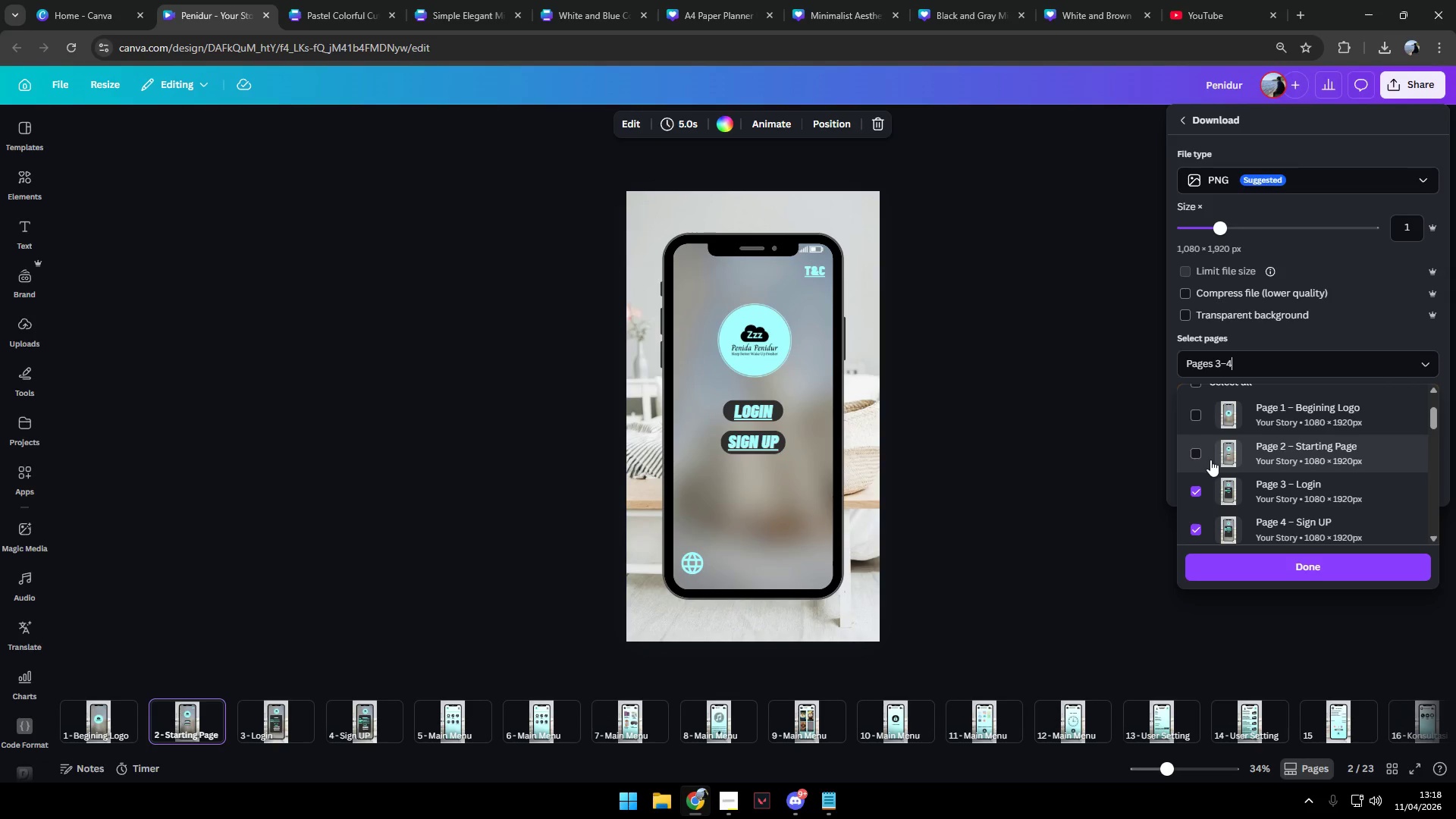 
scroll: coordinate [1213, 461], scroll_direction: none, amount: 0.0
 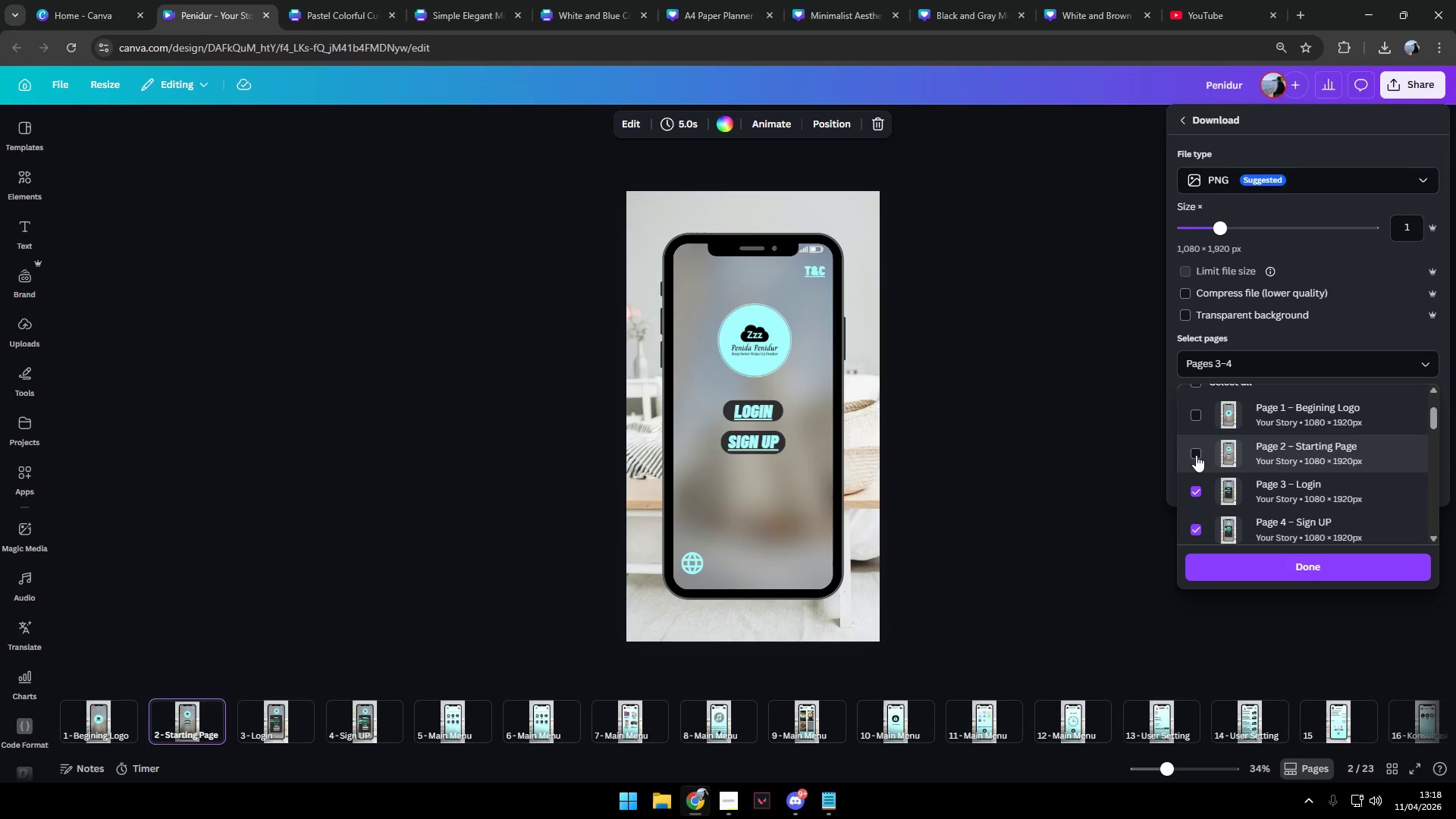 
left_click([1196, 453])
 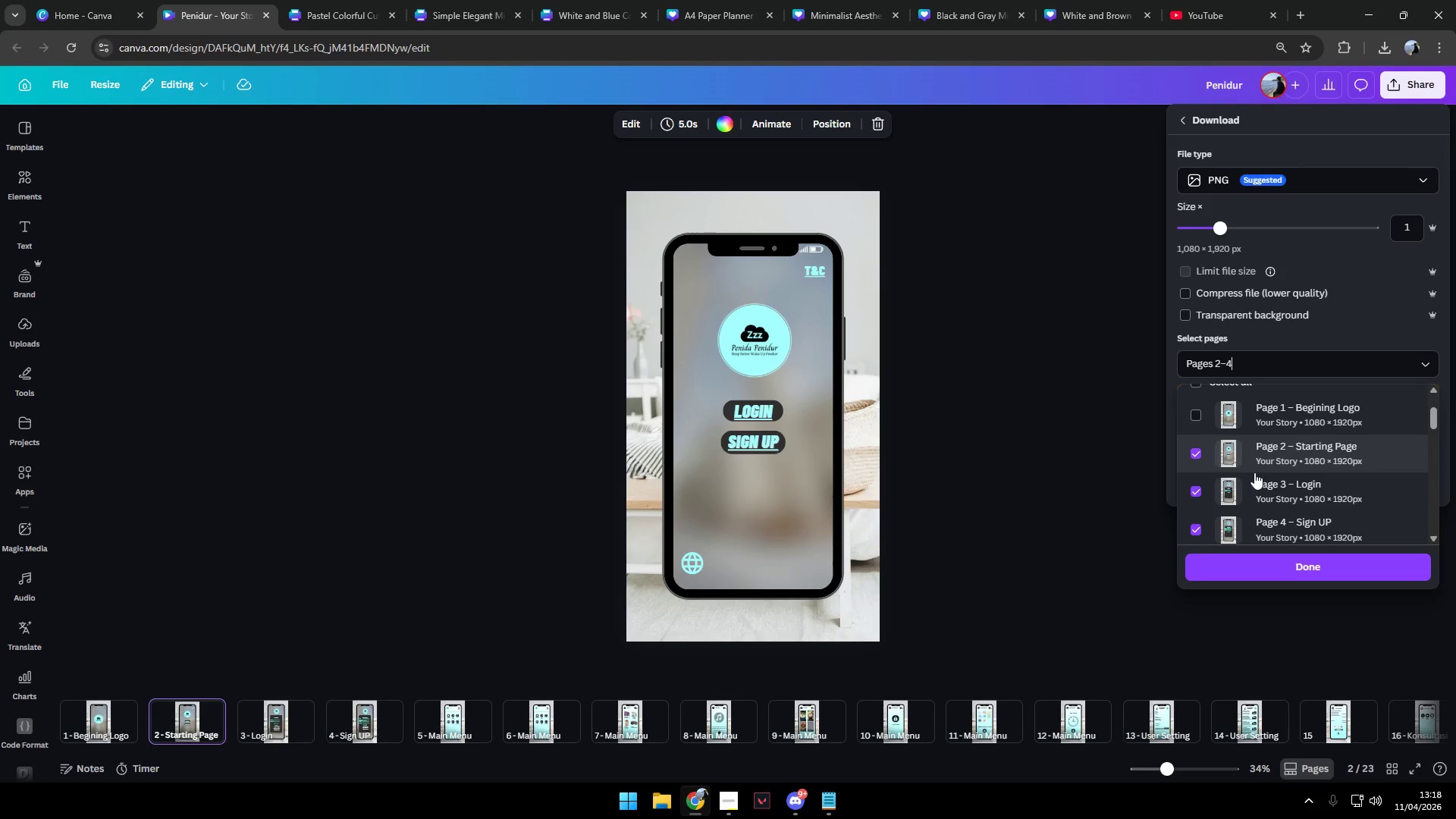 
scroll: coordinate [1265, 475], scroll_direction: down, amount: 1.0
 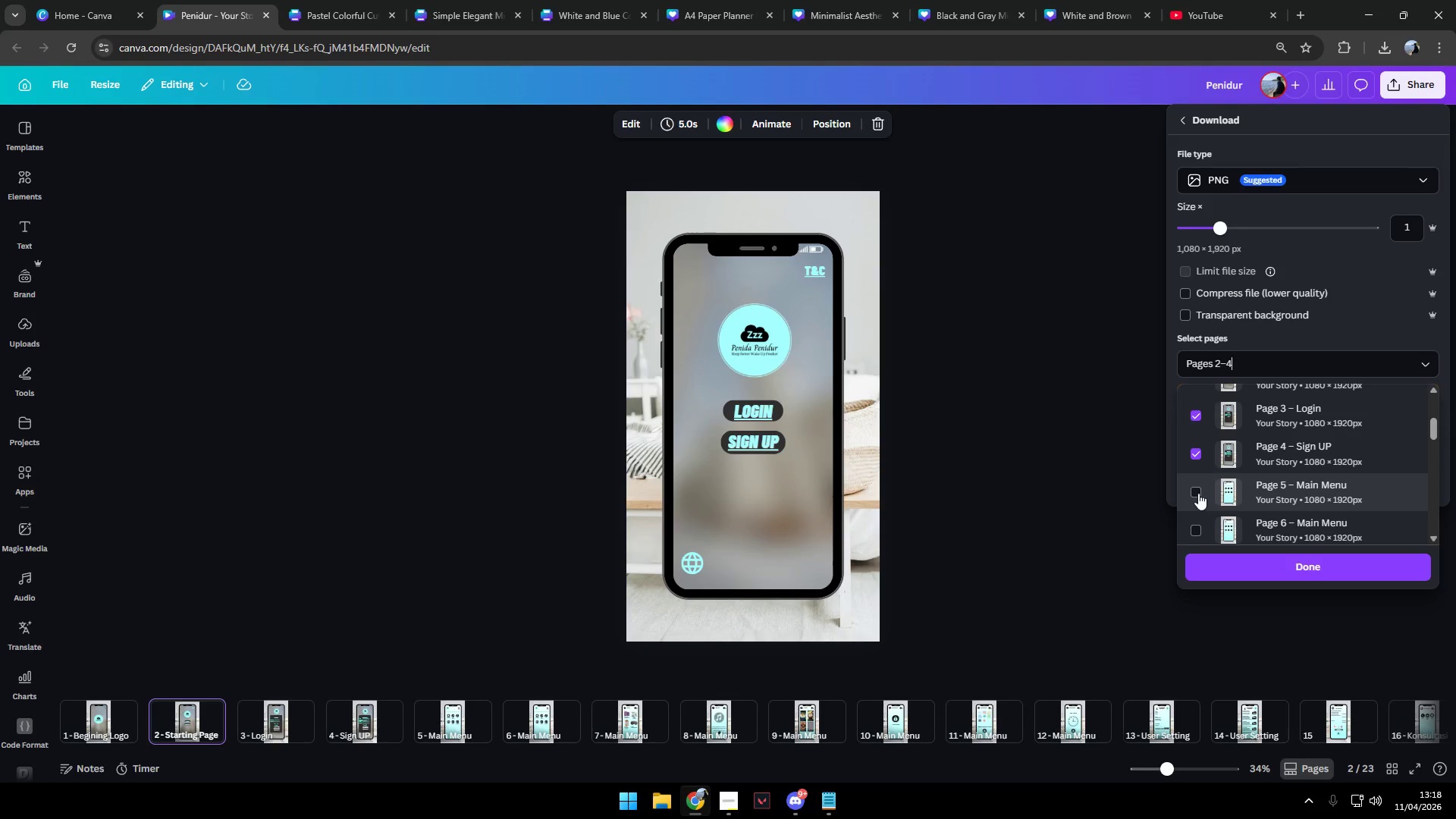 
left_click([1197, 491])
 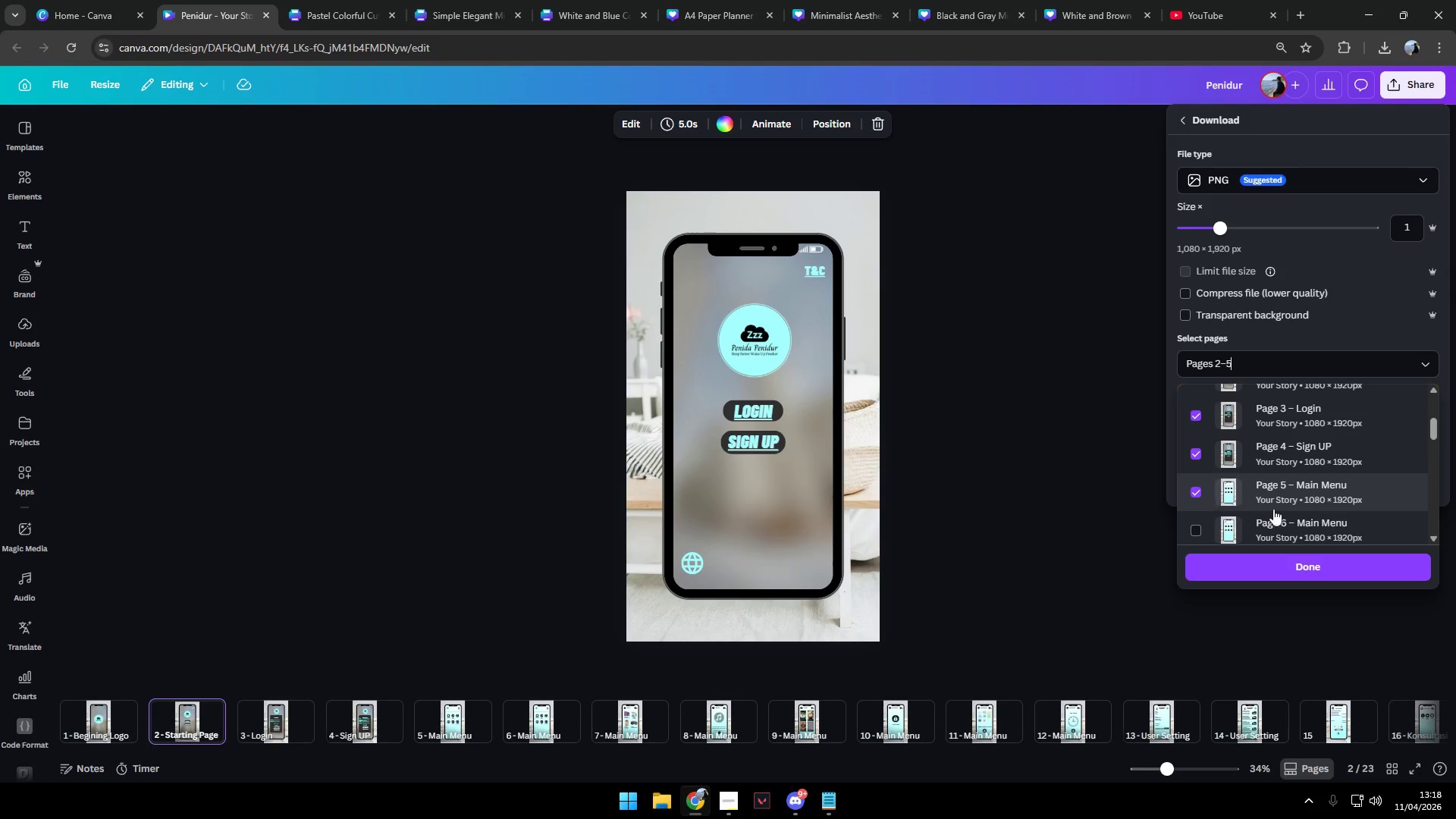 
scroll: coordinate [1192, 708], scroll_direction: down, amount: 14.0
 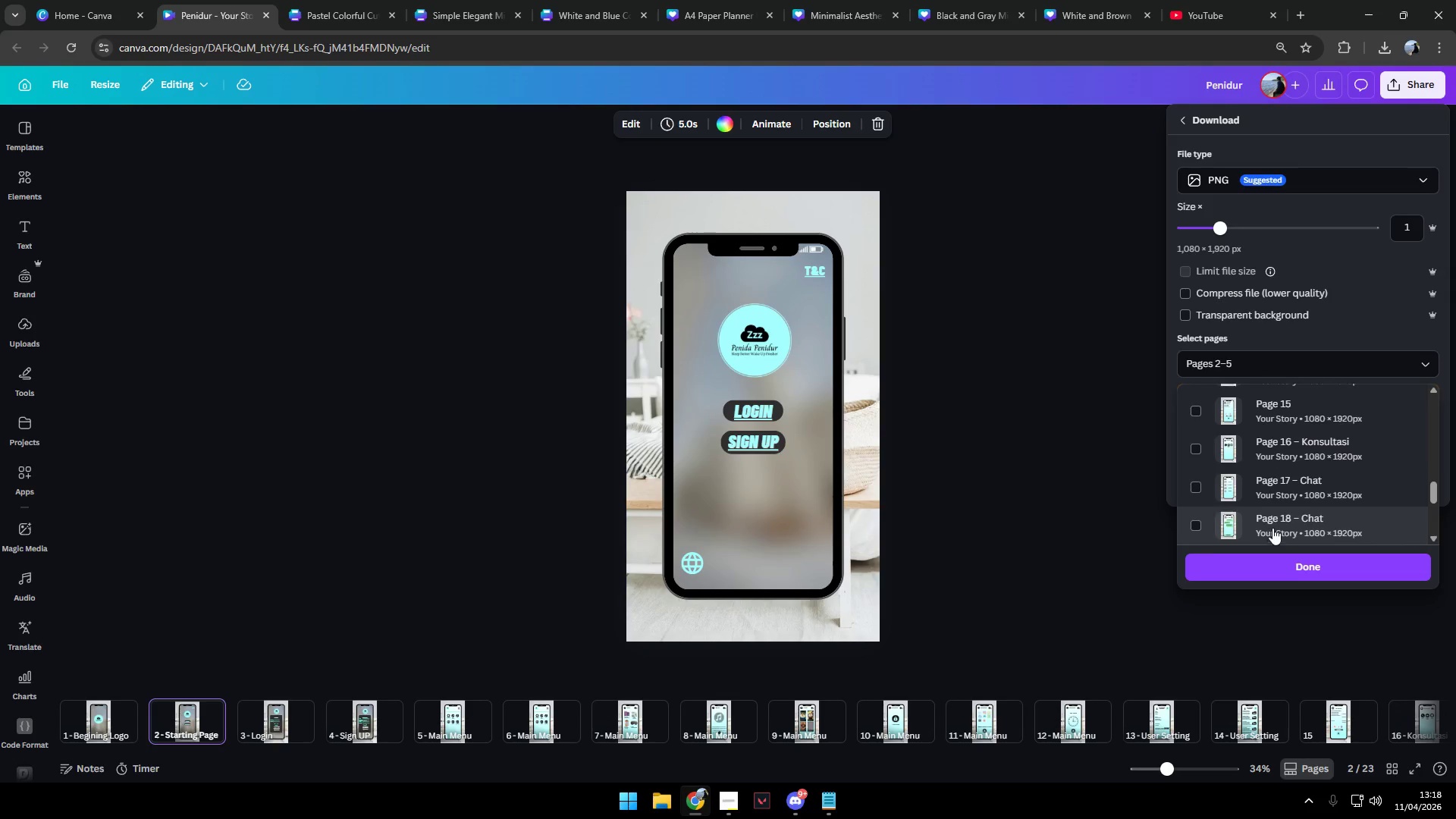 
scroll: coordinate [1285, 526], scroll_direction: down, amount: 3.0
 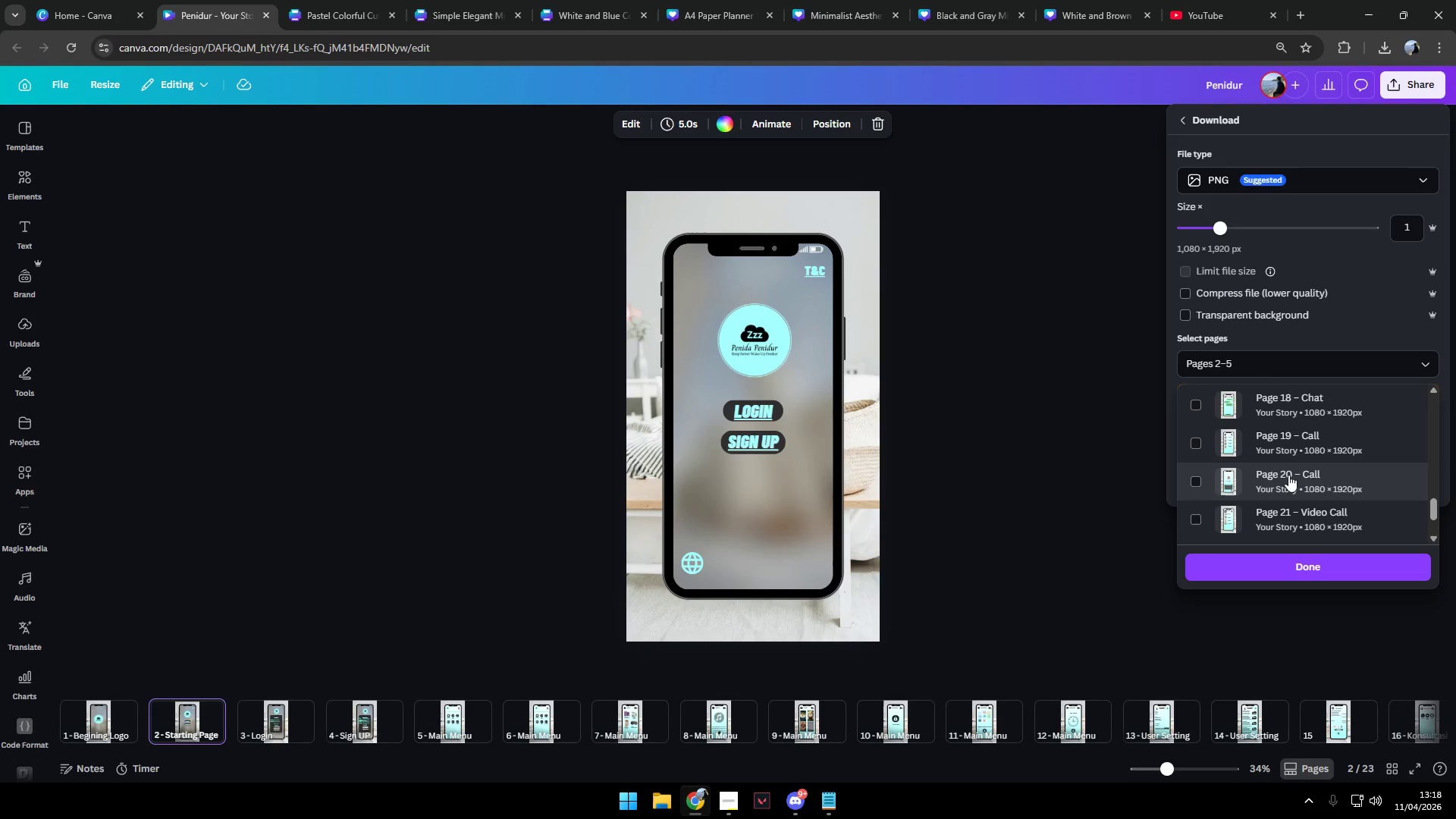 
scroll: coordinate [1285, 501], scroll_direction: up, amount: 12.0
 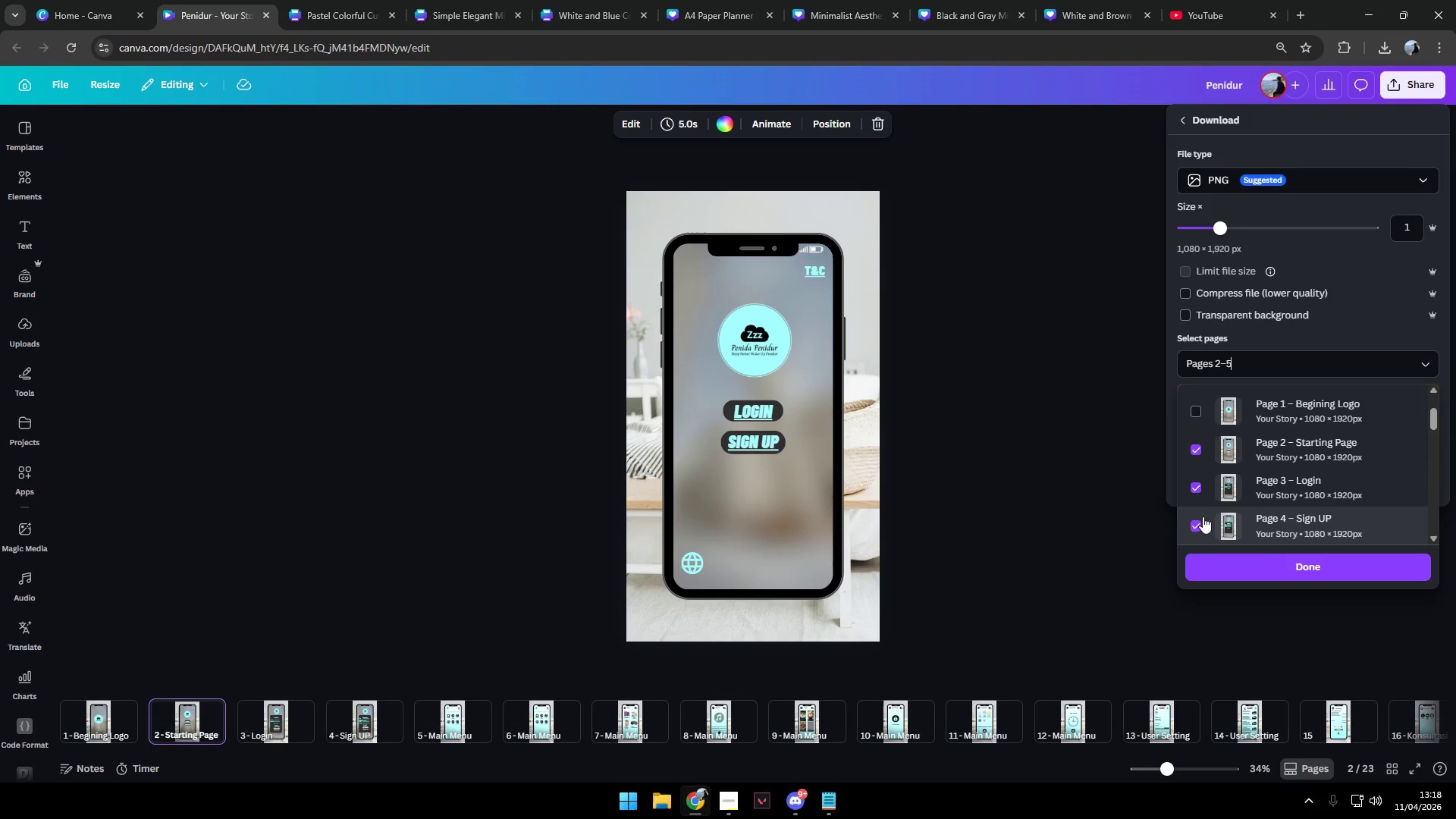 
scroll: coordinate [1203, 516], scroll_direction: down, amount: 1.0
 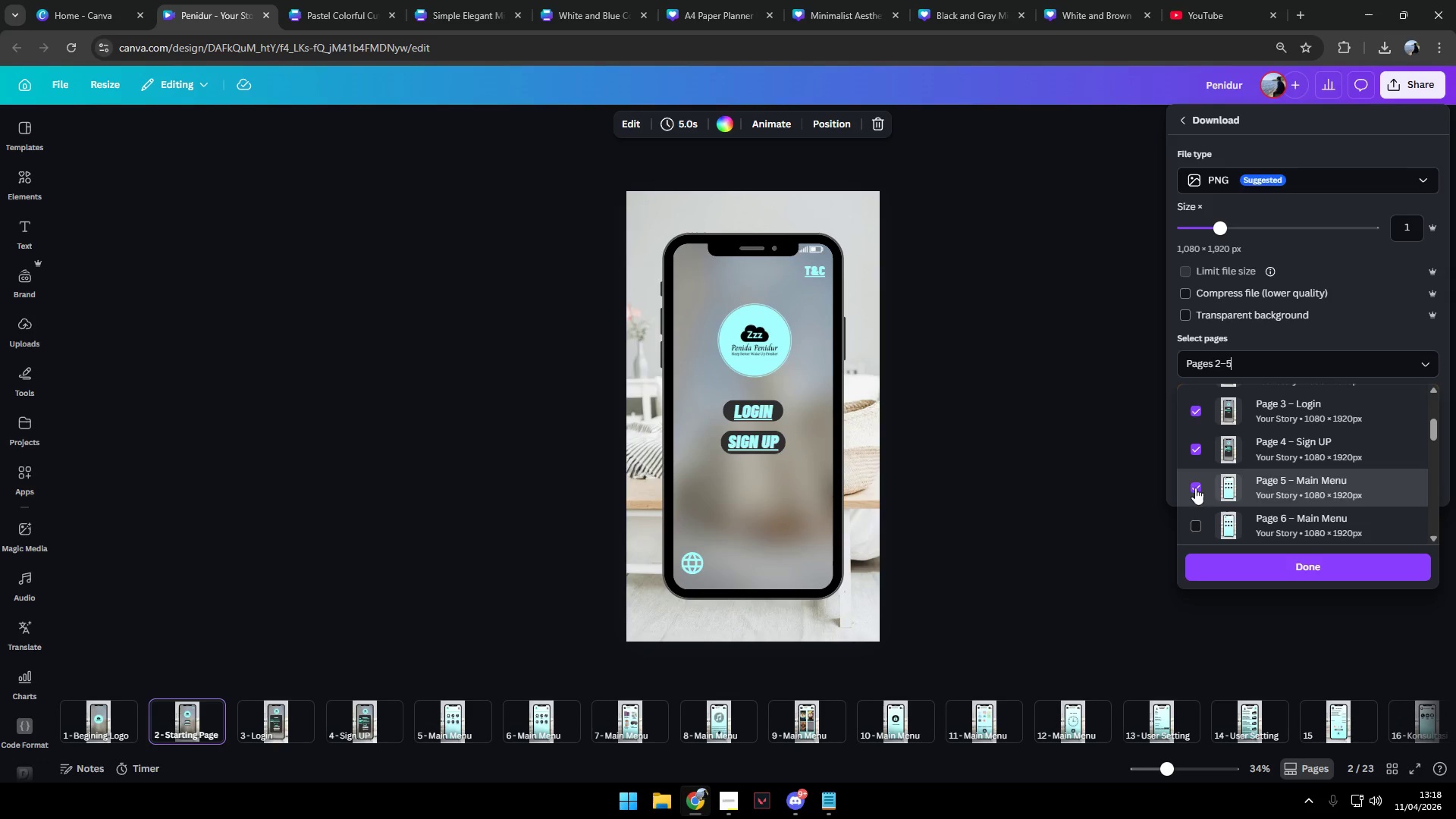 
double_click([1191, 450])
 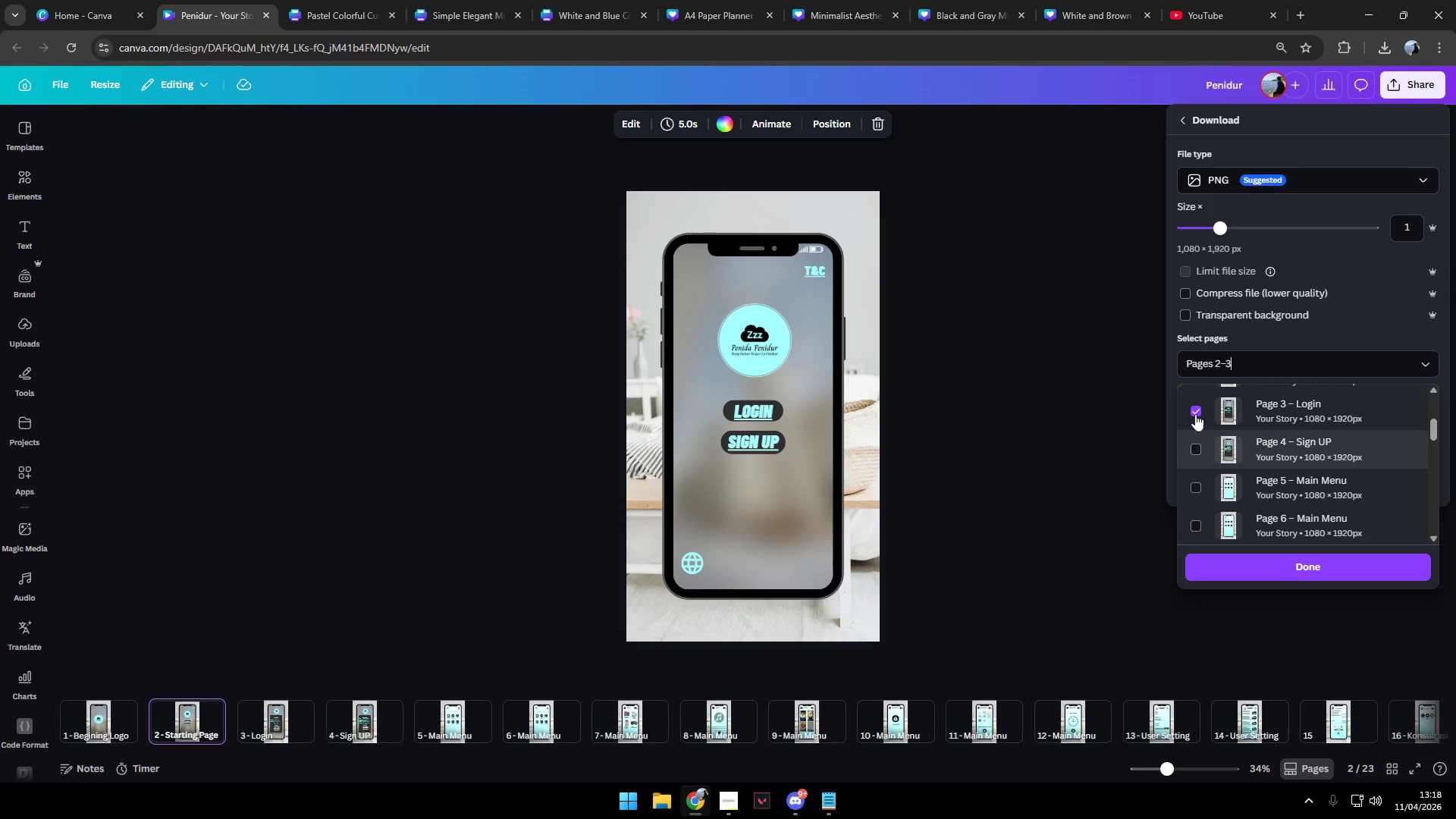 
triple_click([1195, 413])
 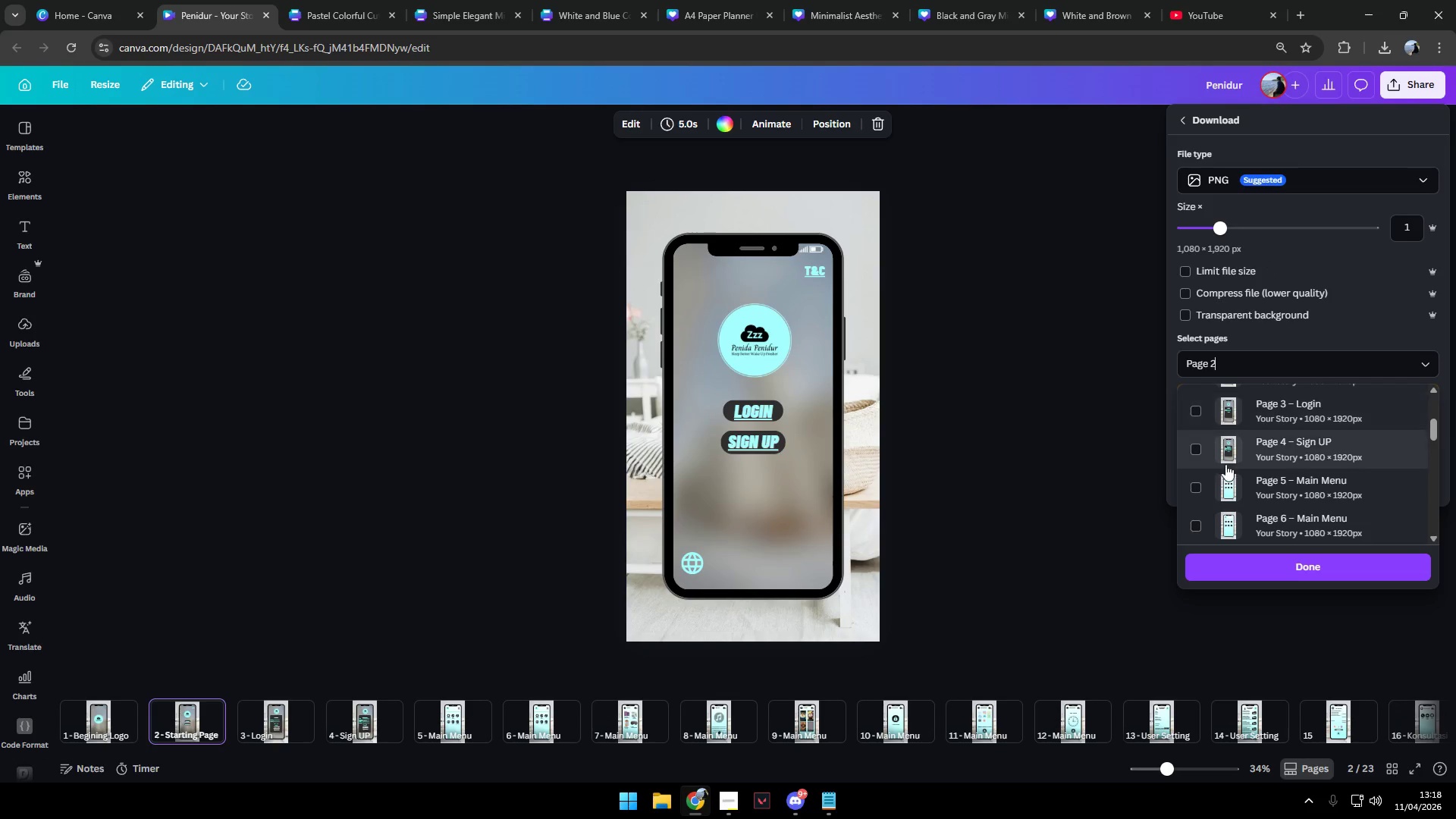 
scroll: coordinate [1229, 467], scroll_direction: up, amount: 1.0
 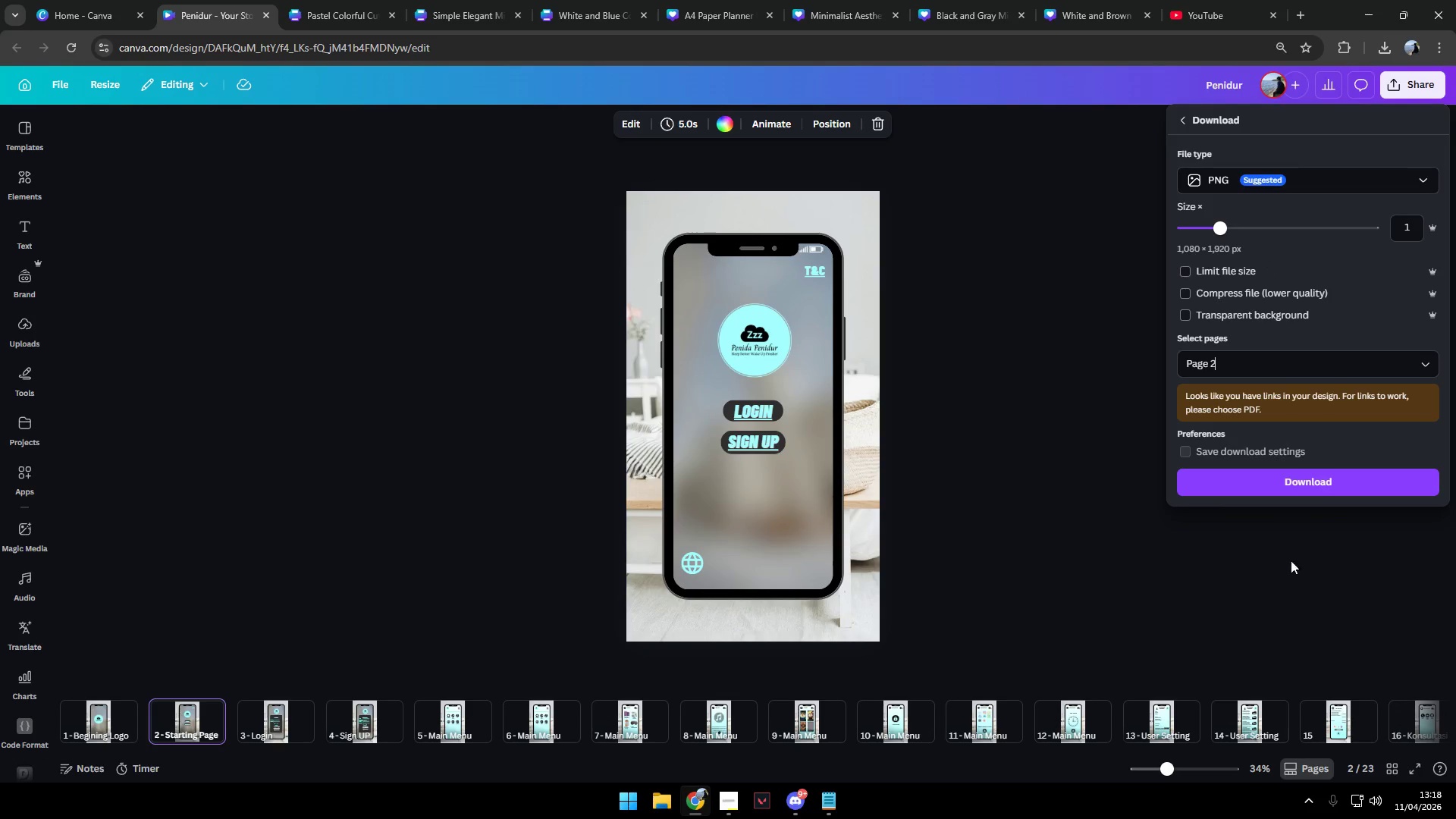 
left_click([1265, 491])
 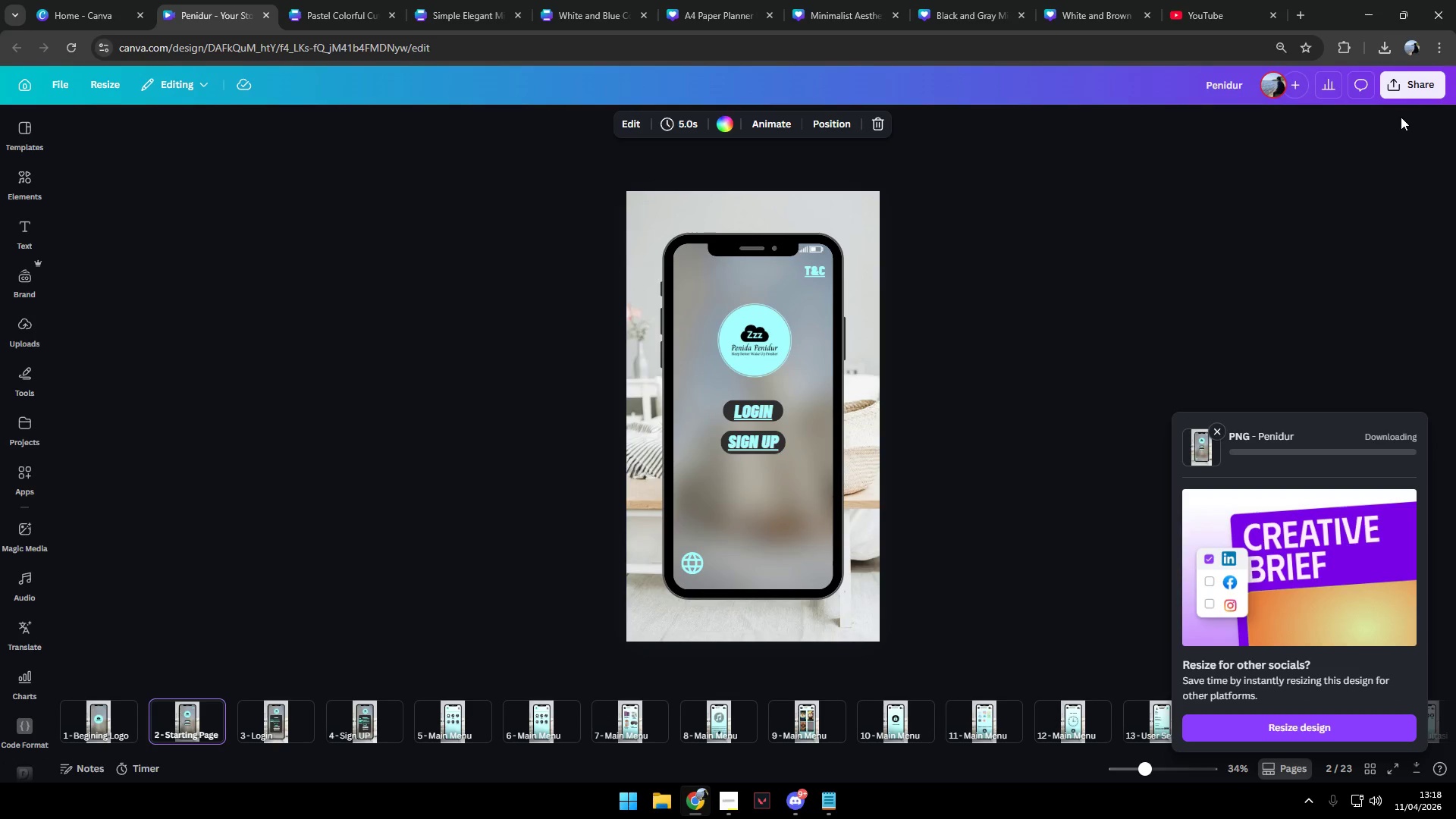 
left_click([1413, 83])
 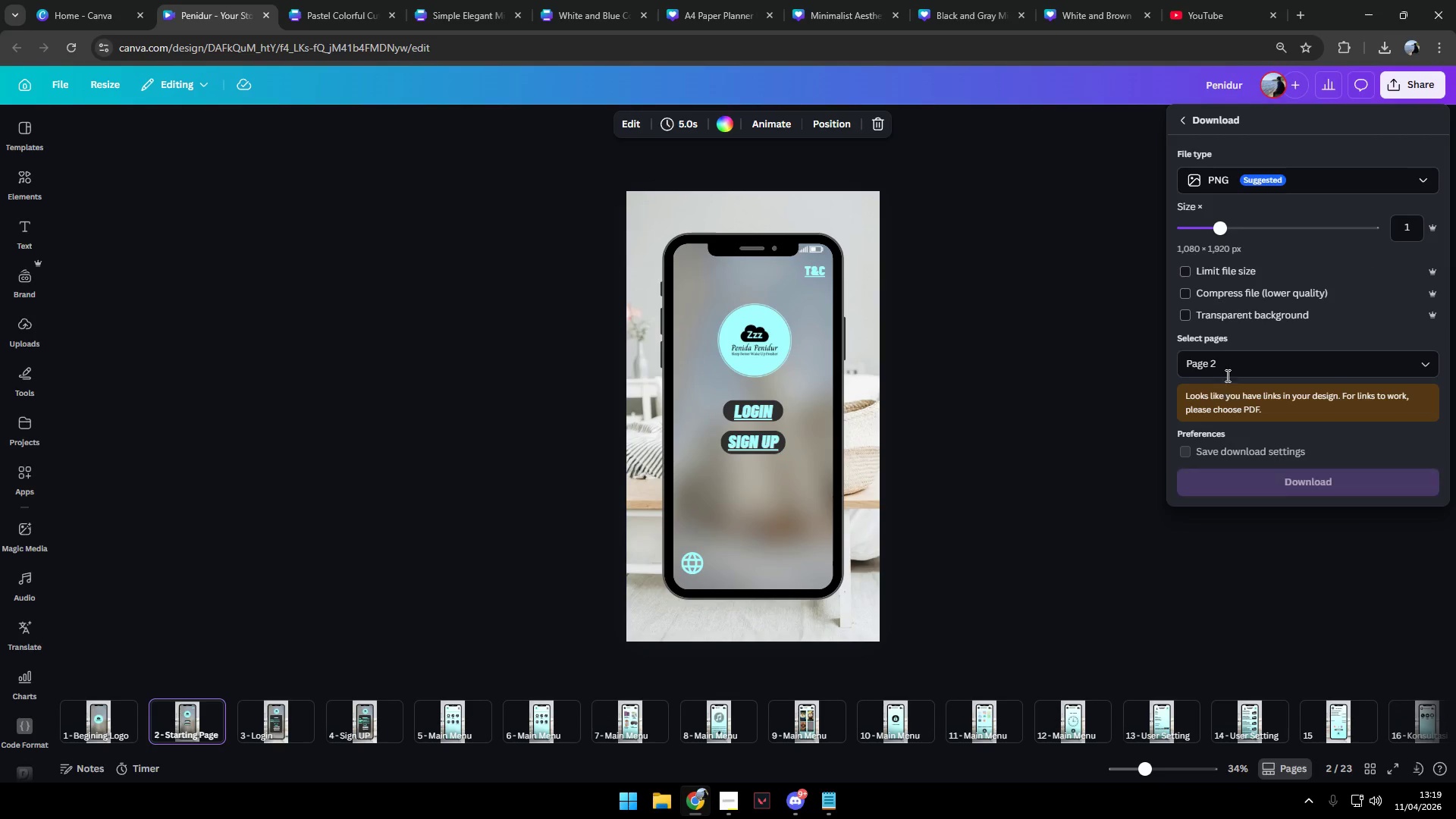 
left_click([1233, 369])
 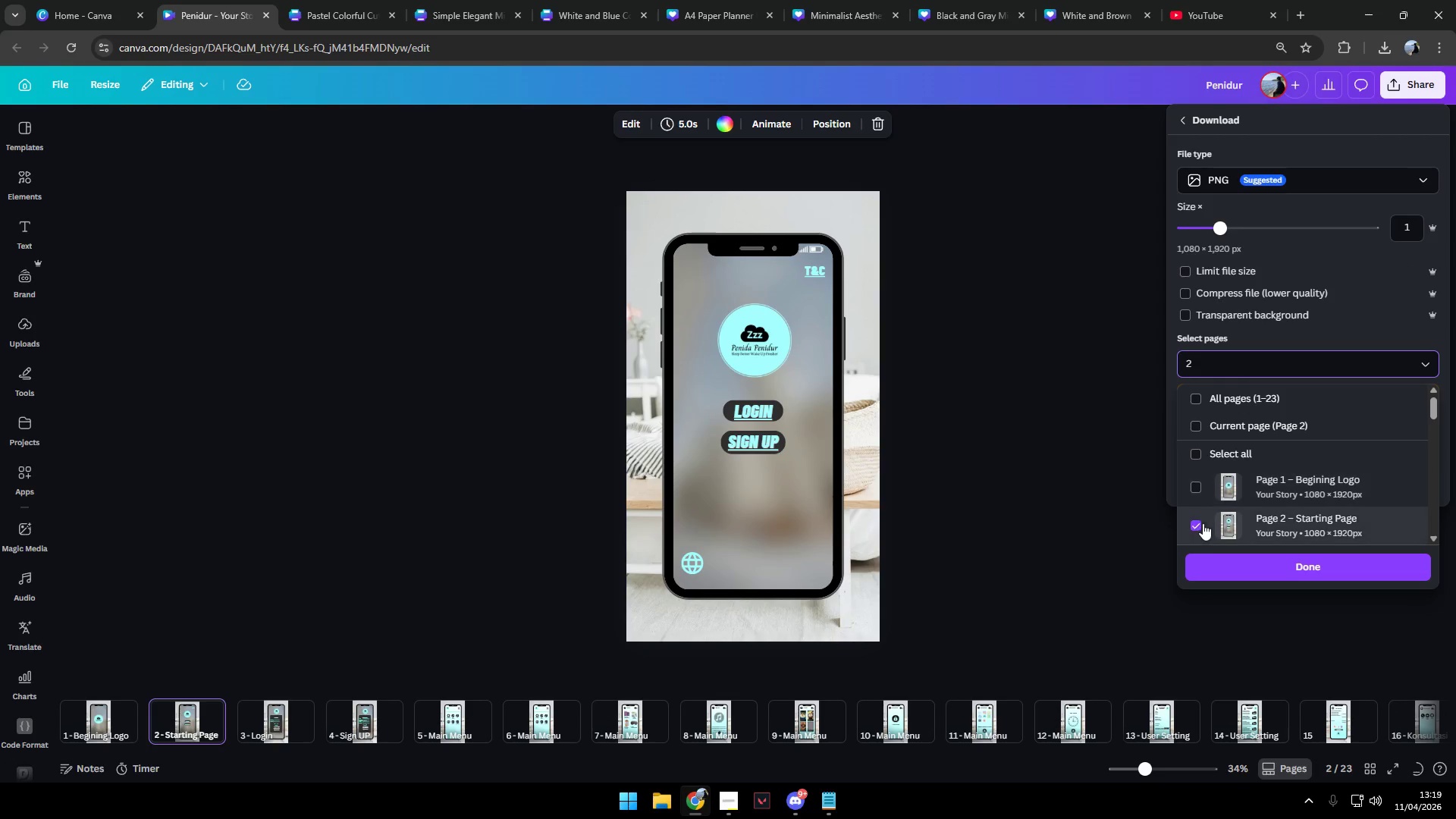 
left_click([1201, 525])
 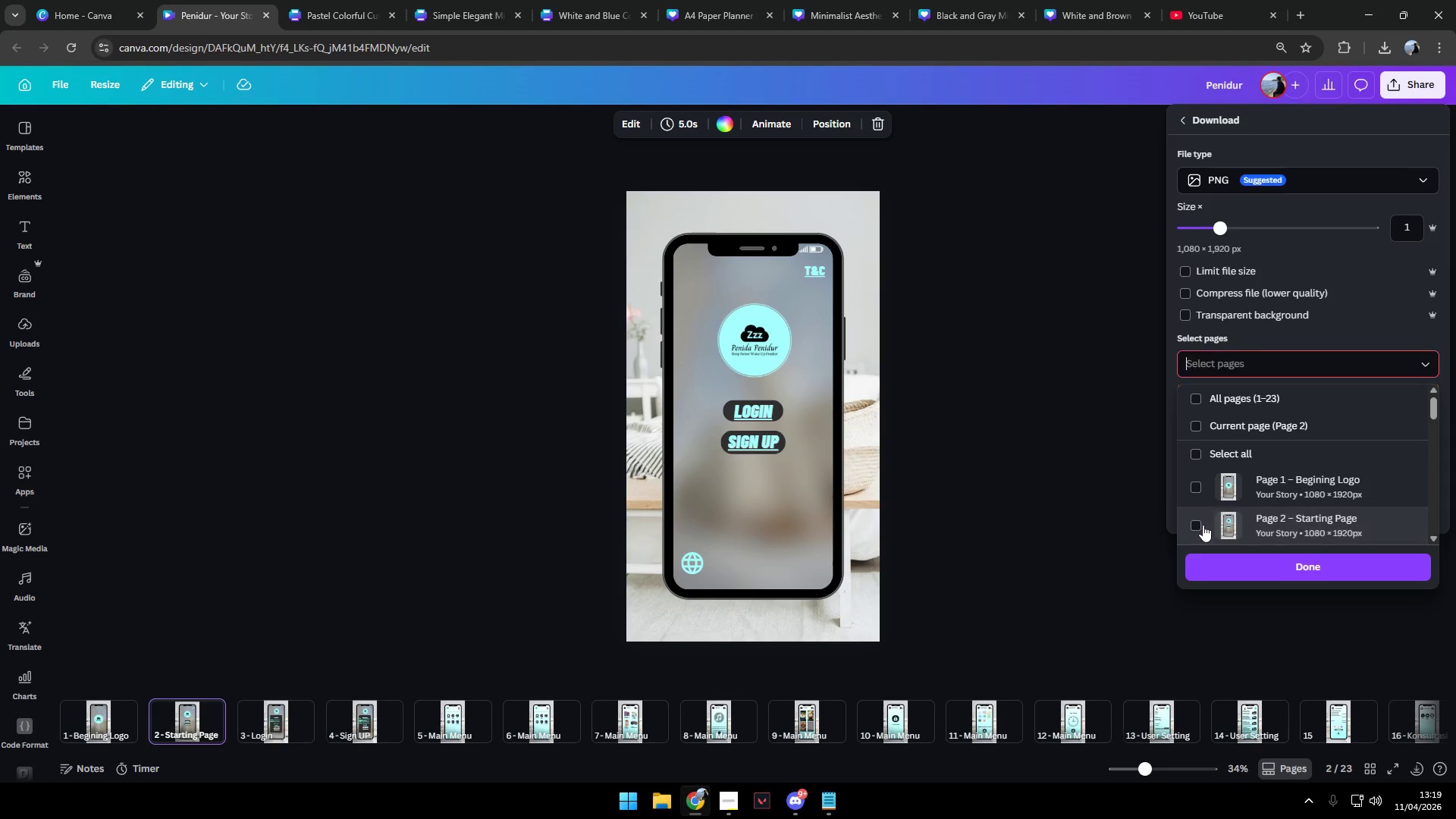 
scroll: coordinate [1203, 525], scroll_direction: down, amount: 2.0
 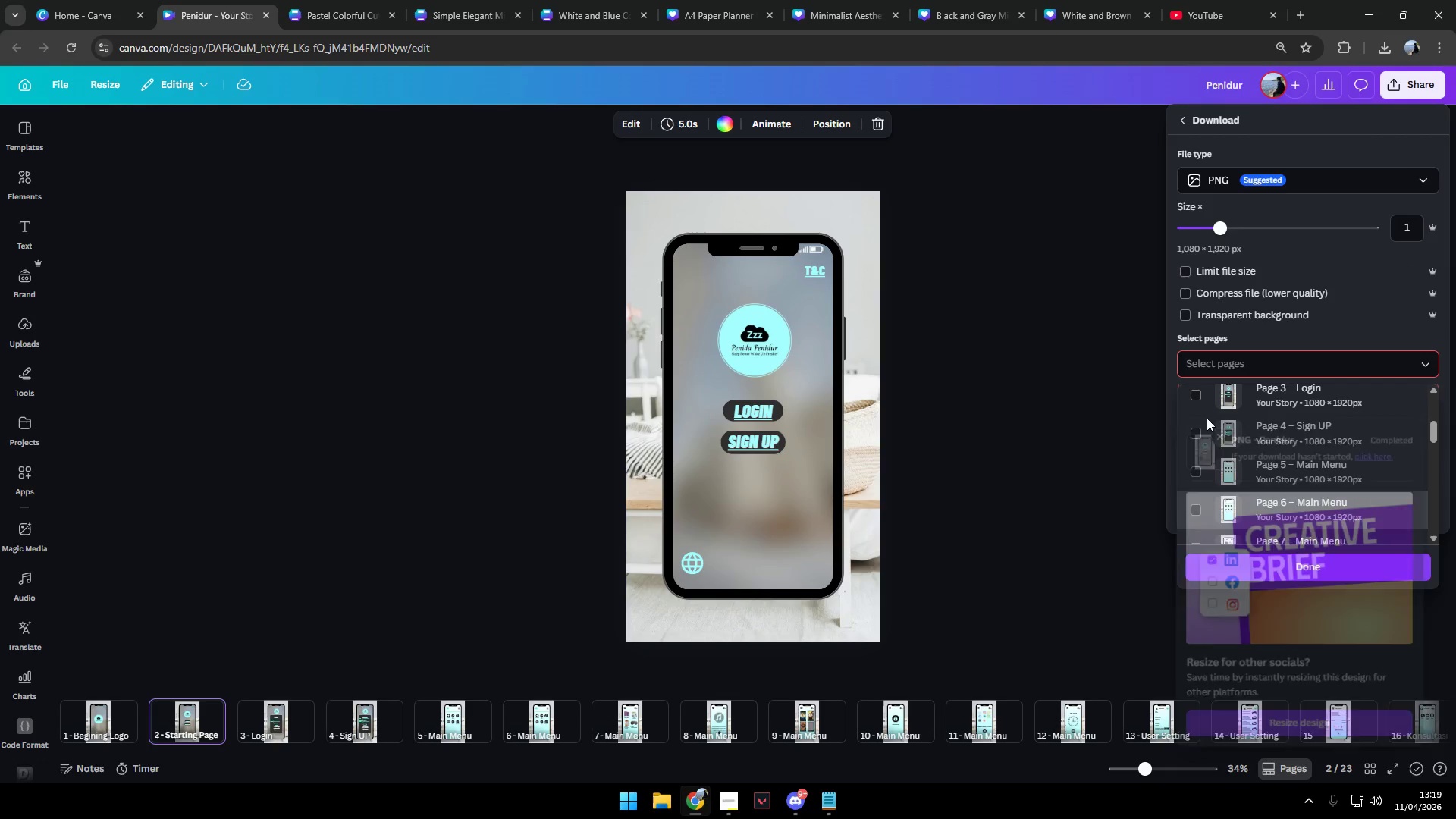 
scroll: coordinate [1204, 446], scroll_direction: up, amount: 1.0
 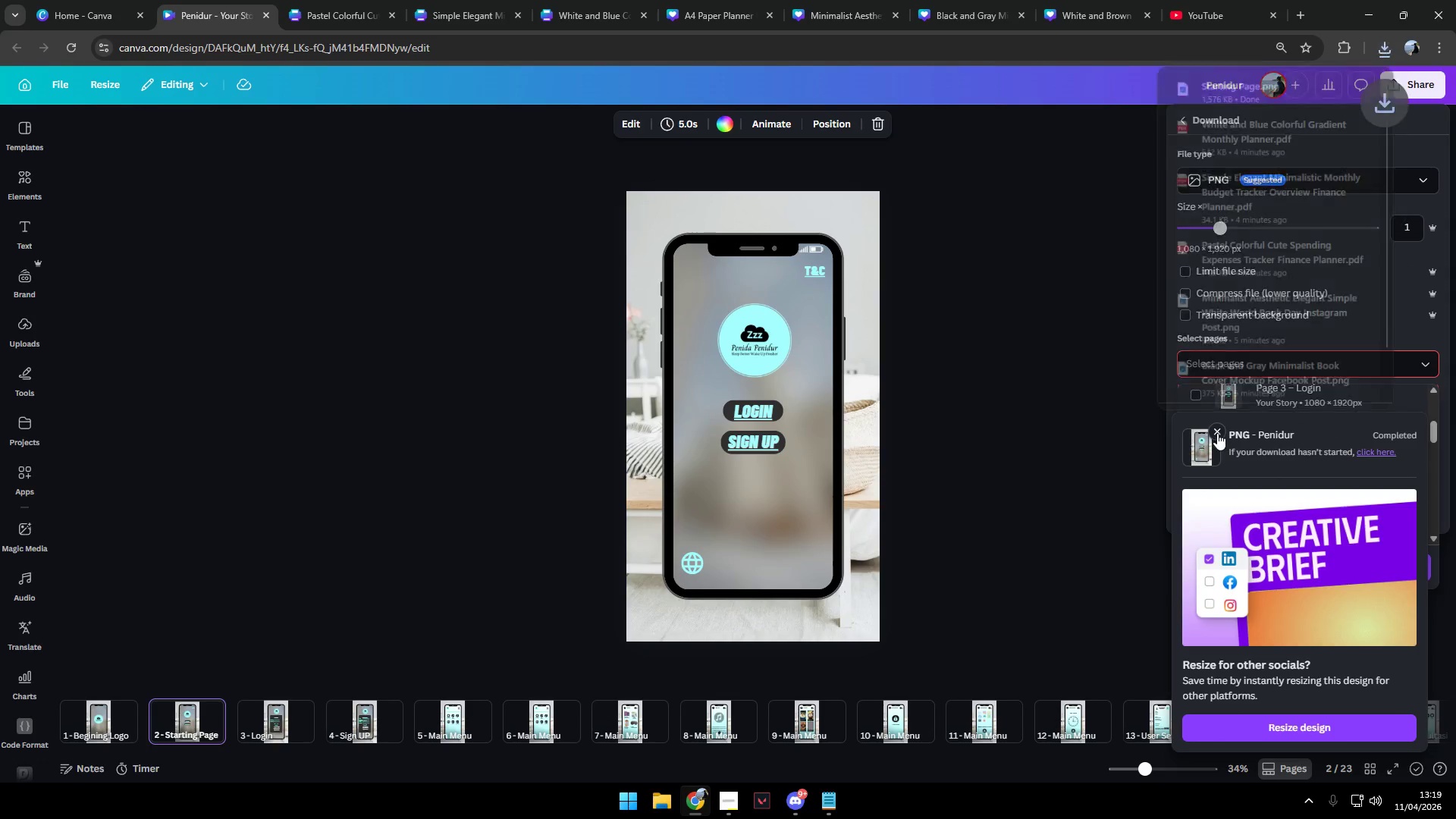 
left_click([1217, 429])
 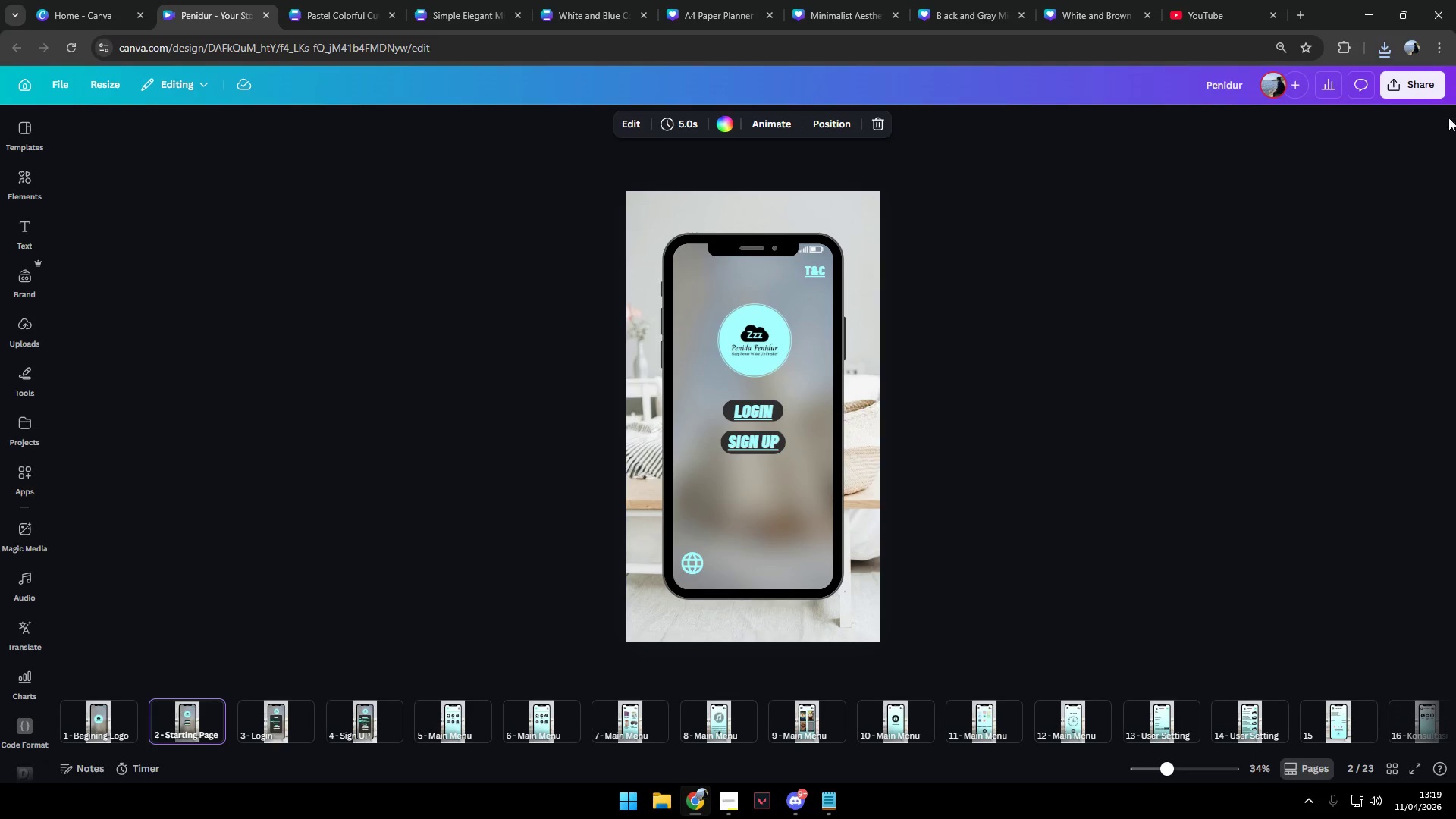 
left_click([1414, 86])
 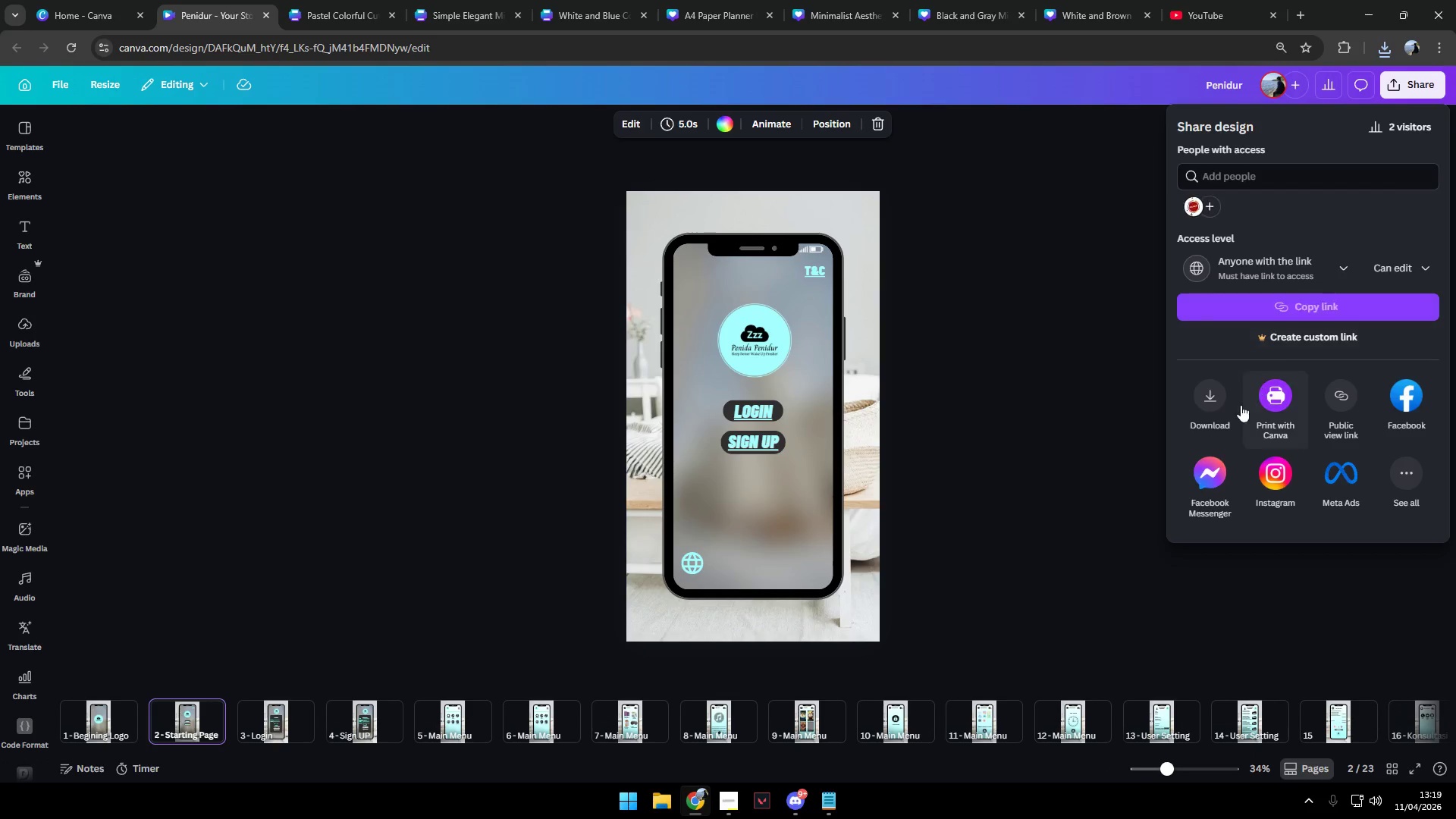 
left_click([1203, 406])
 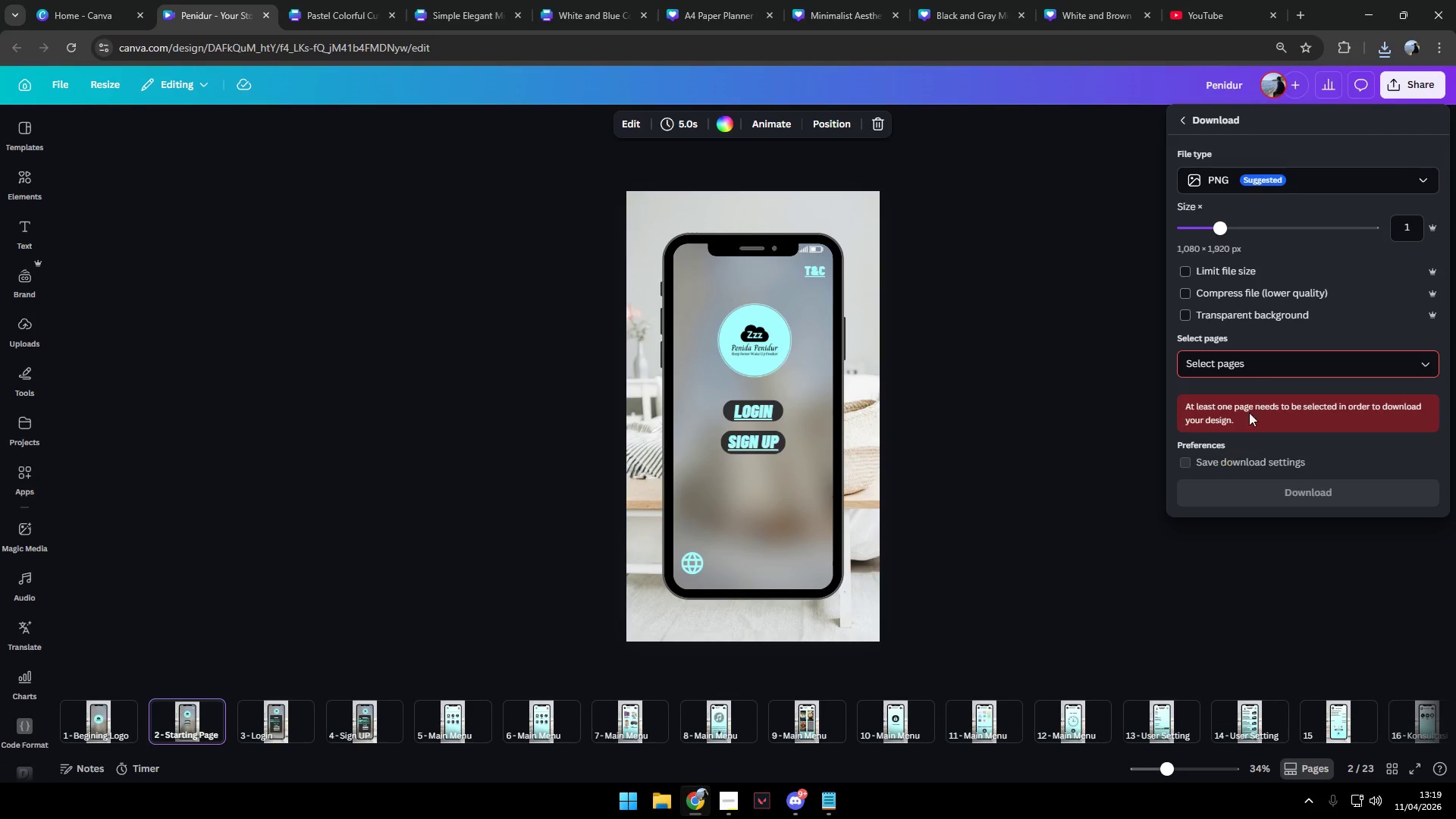 
left_click([1260, 366])
 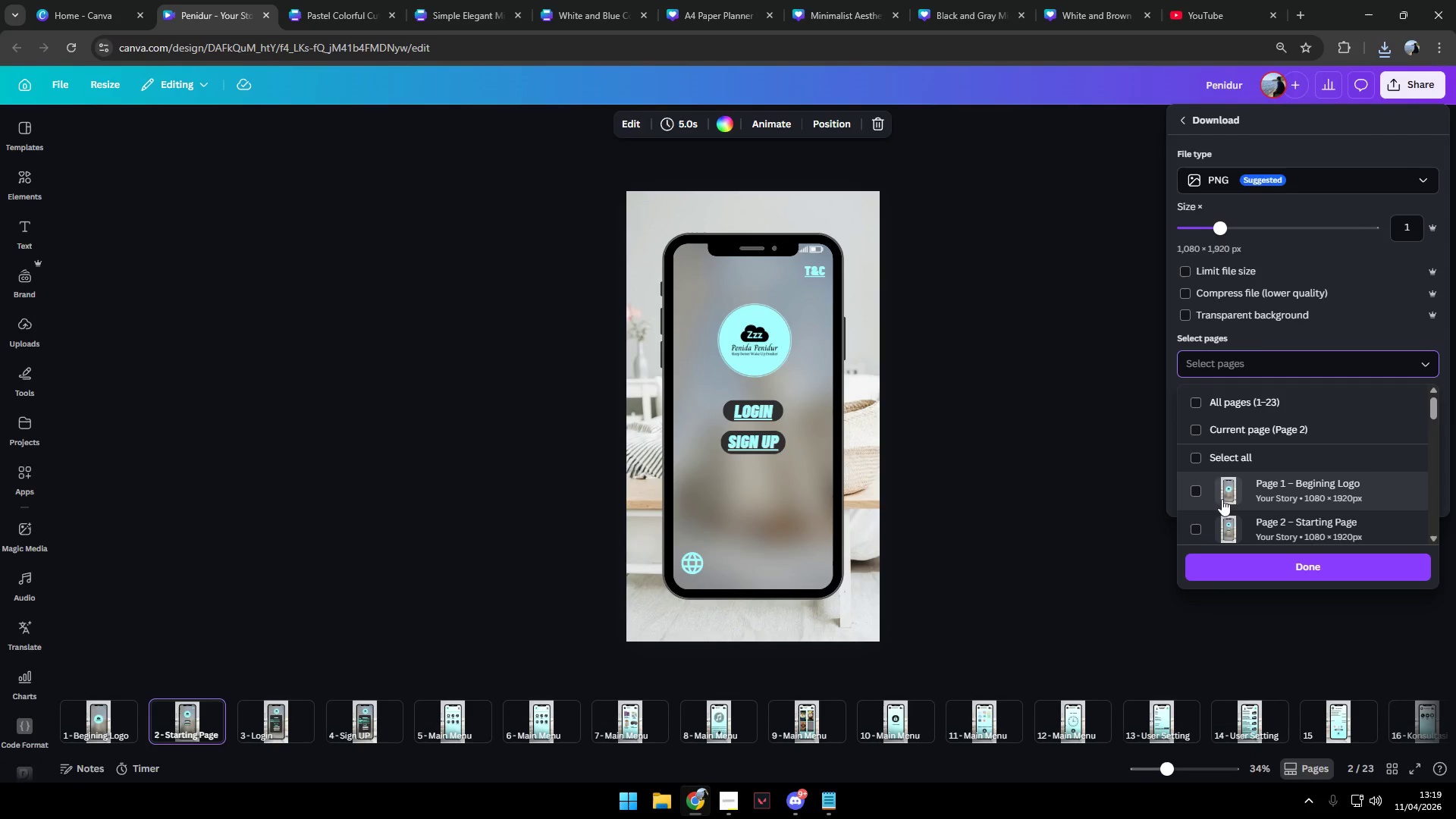 
scroll: coordinate [1227, 498], scroll_direction: down, amount: 1.0
 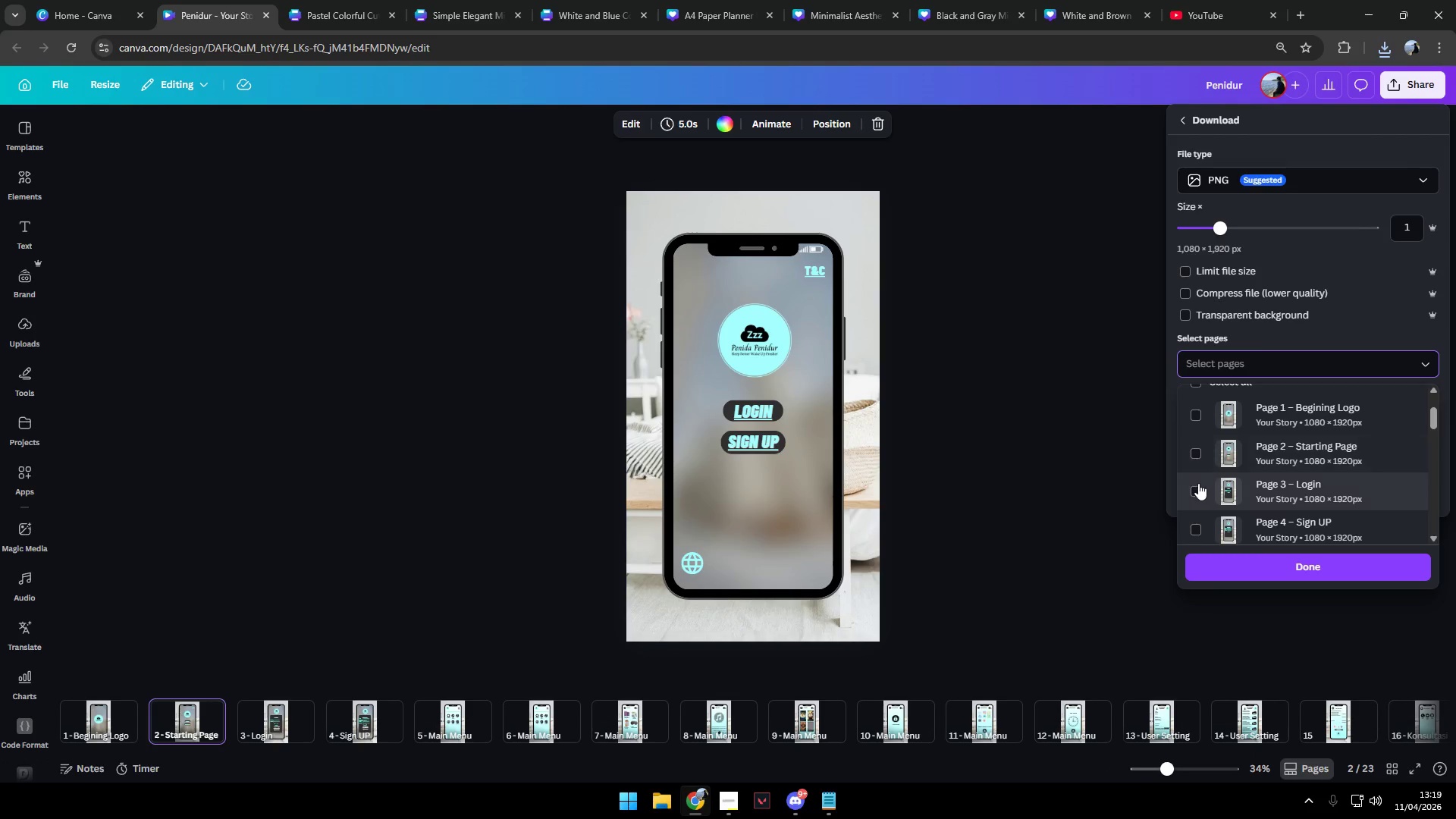 
left_click([1194, 491])
 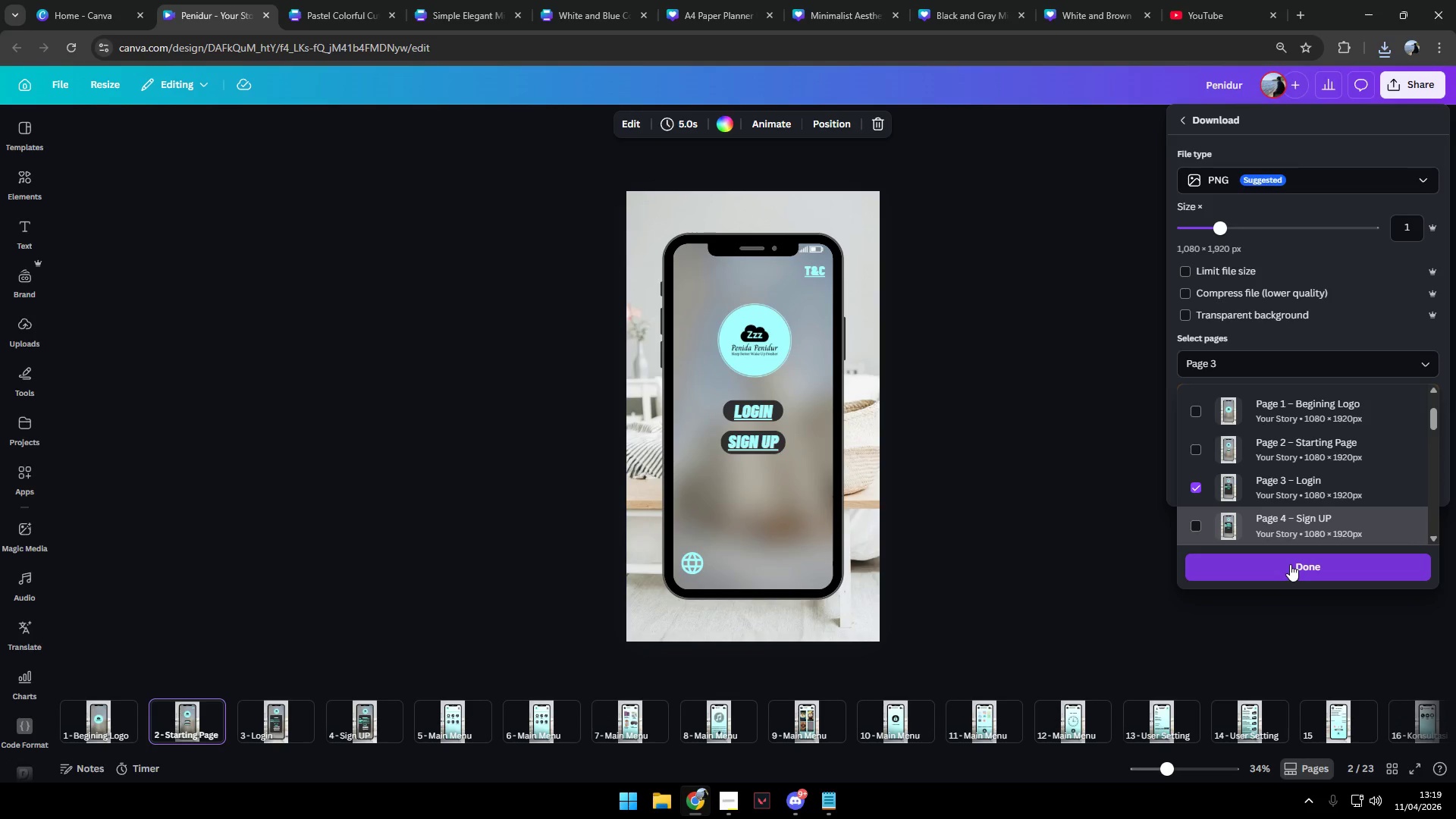 
left_click([1294, 568])
 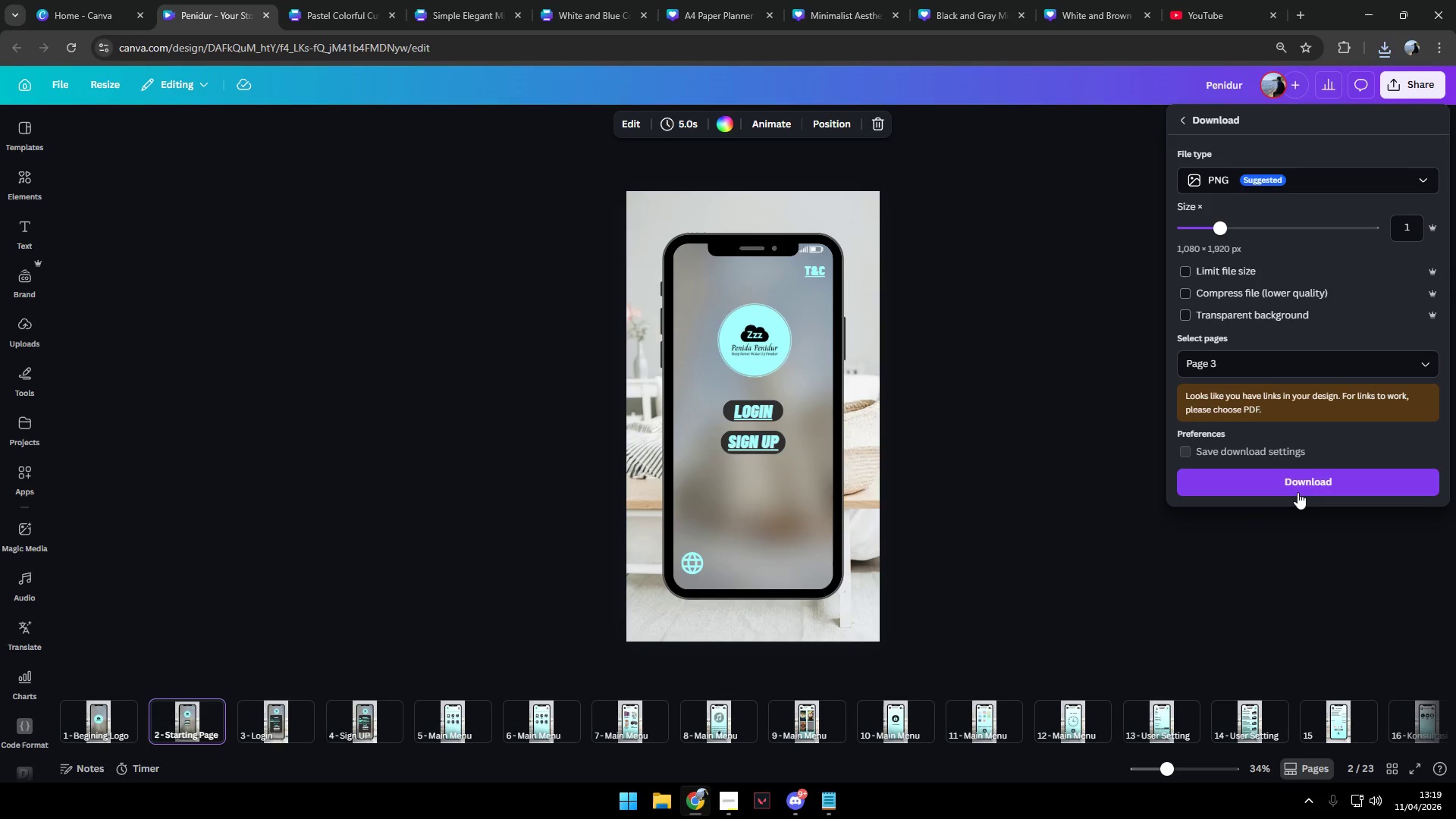 
left_click([1298, 491])
 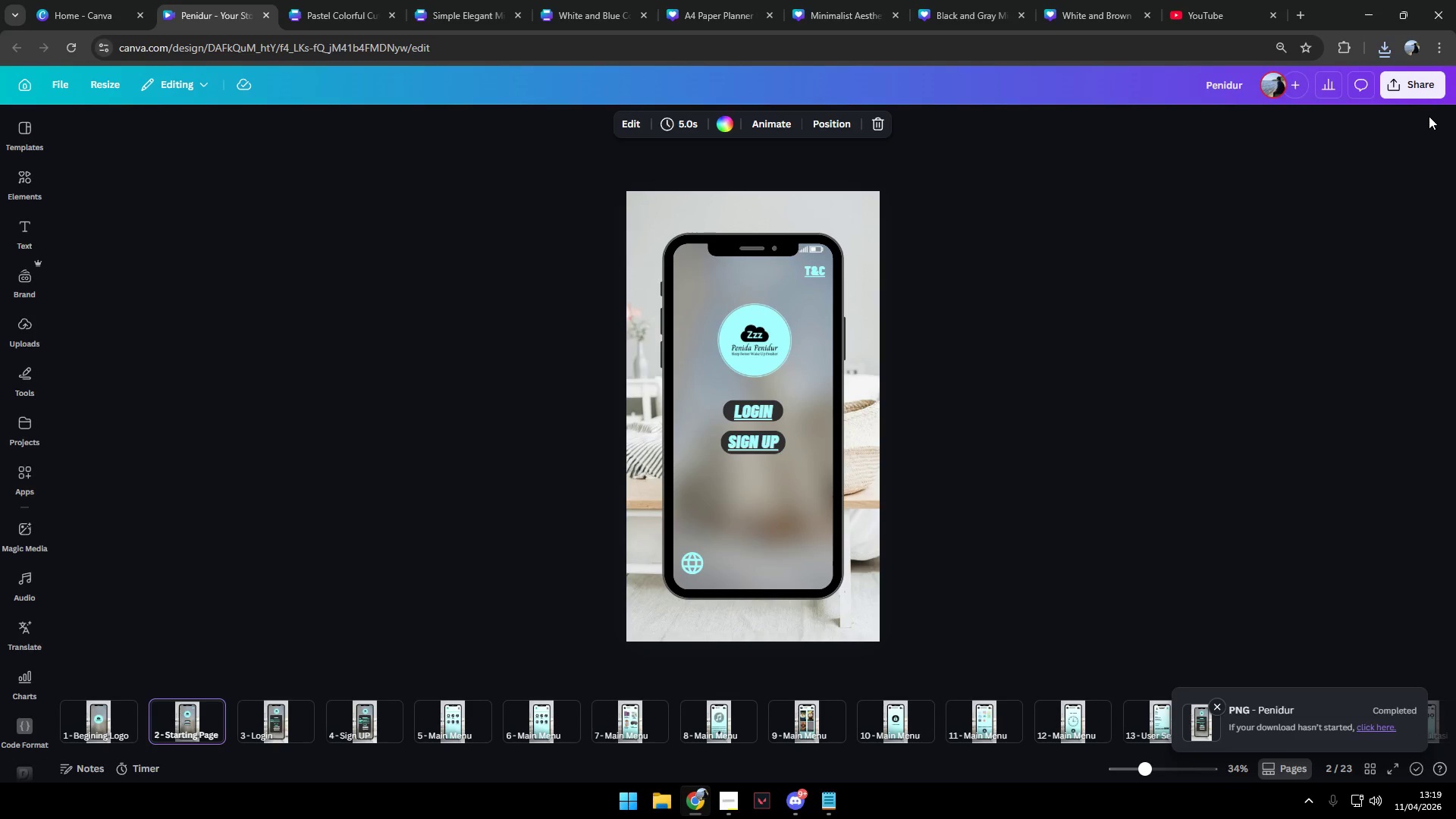 
wait(5.64)
 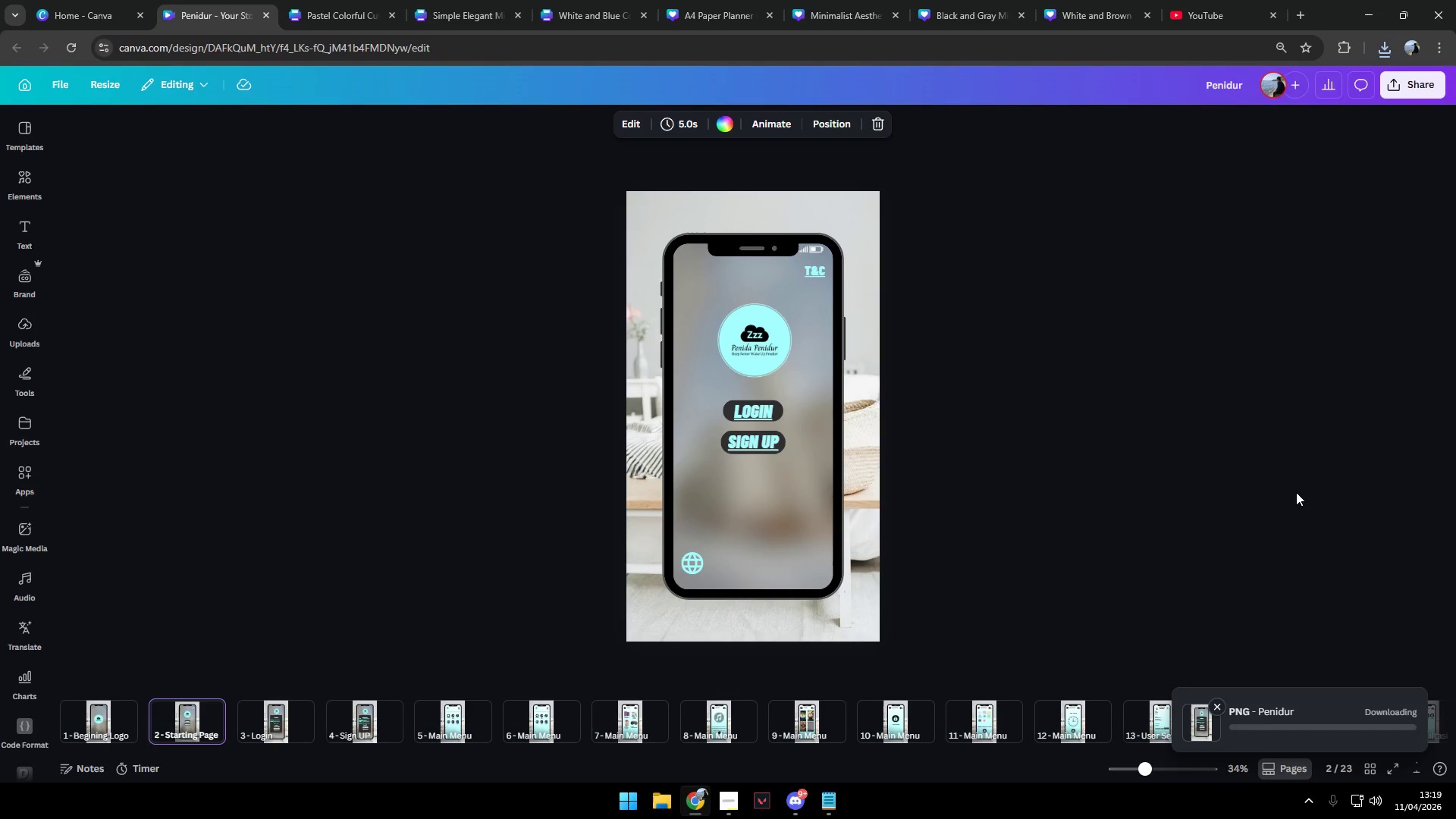 
left_click([1404, 97])
 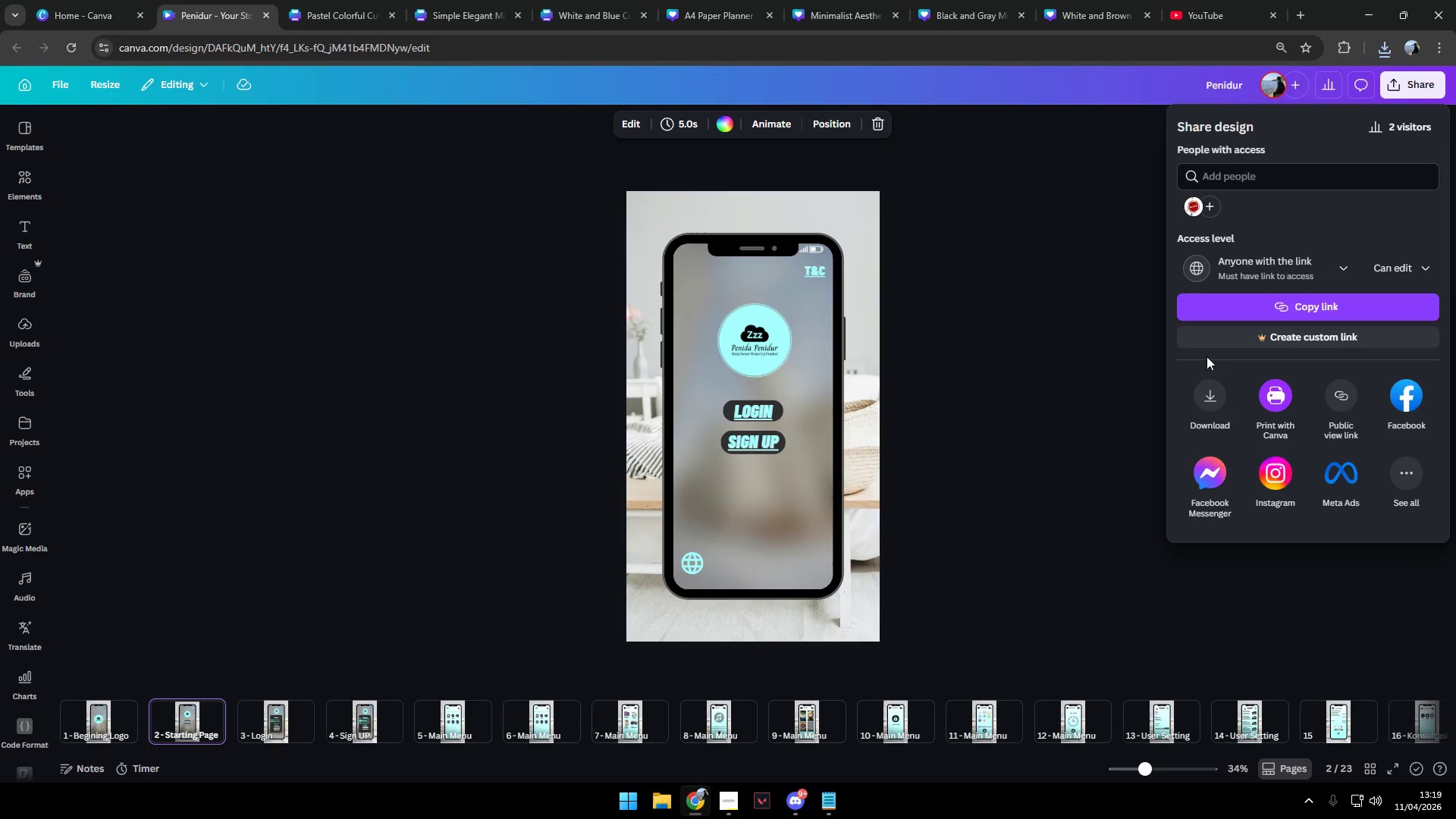 
left_click([1215, 396])
 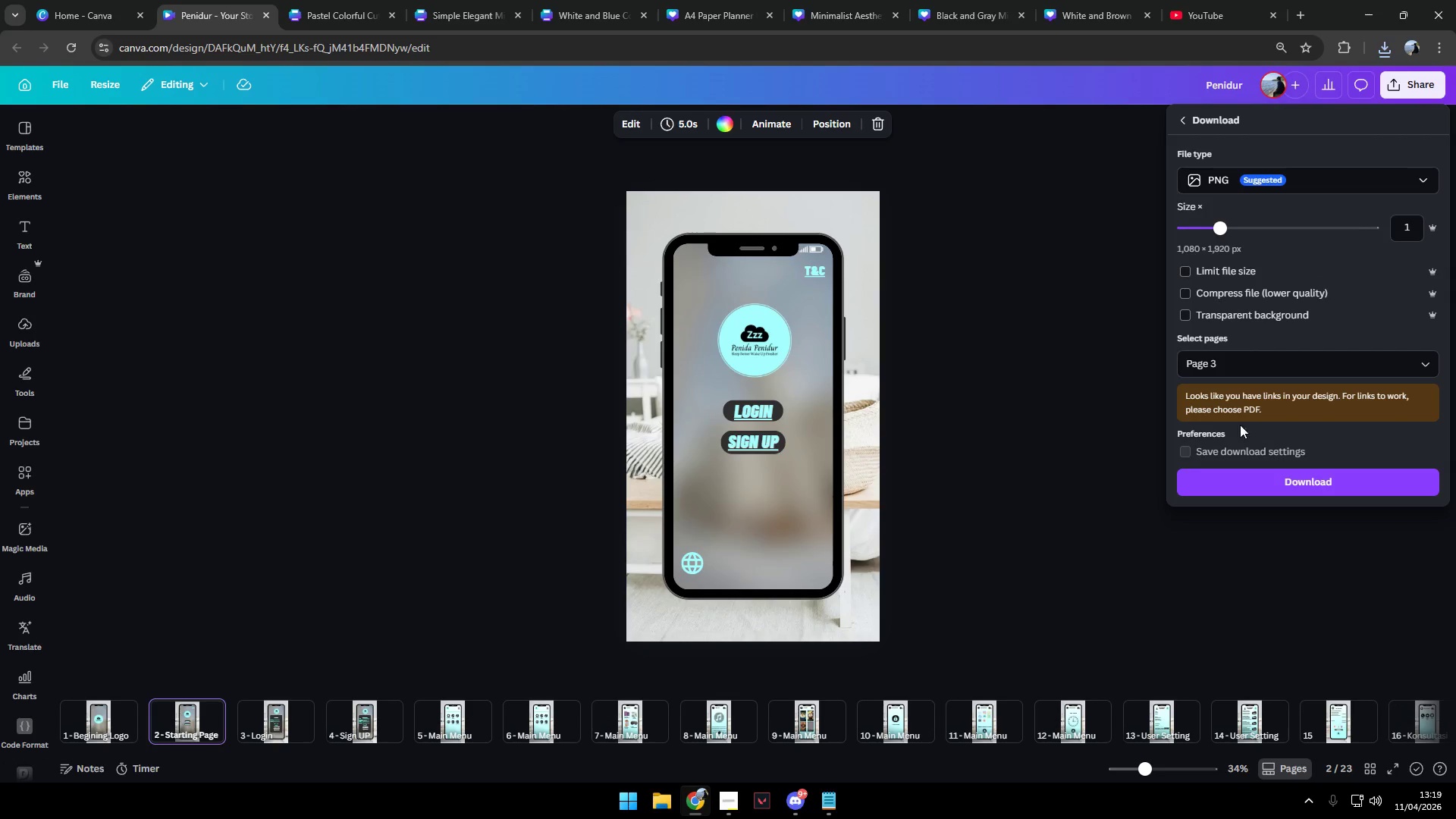 
left_click([1241, 368])
 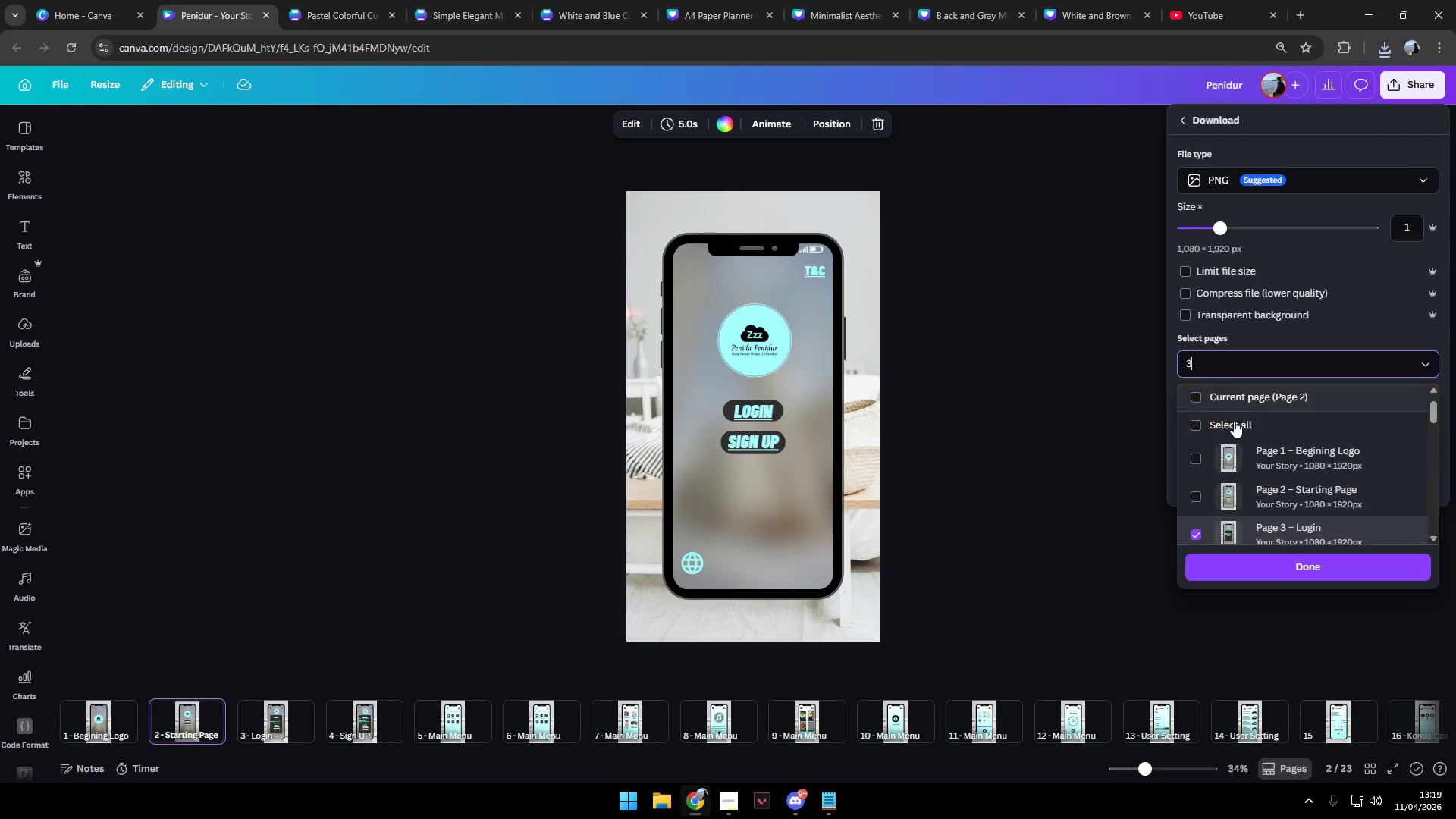 
scroll: coordinate [1228, 456], scroll_direction: down, amount: 3.0
 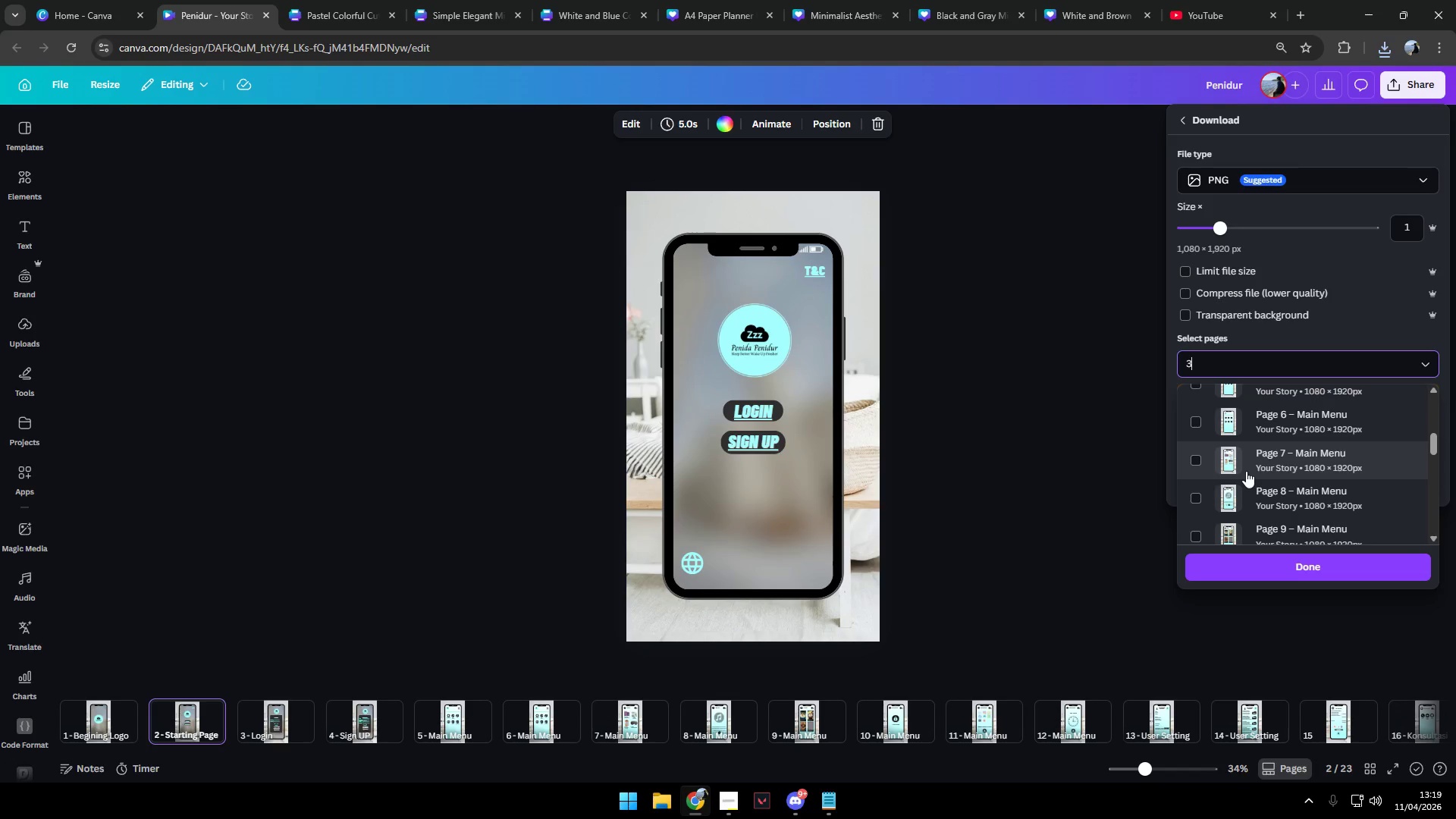 
wait(6.39)
 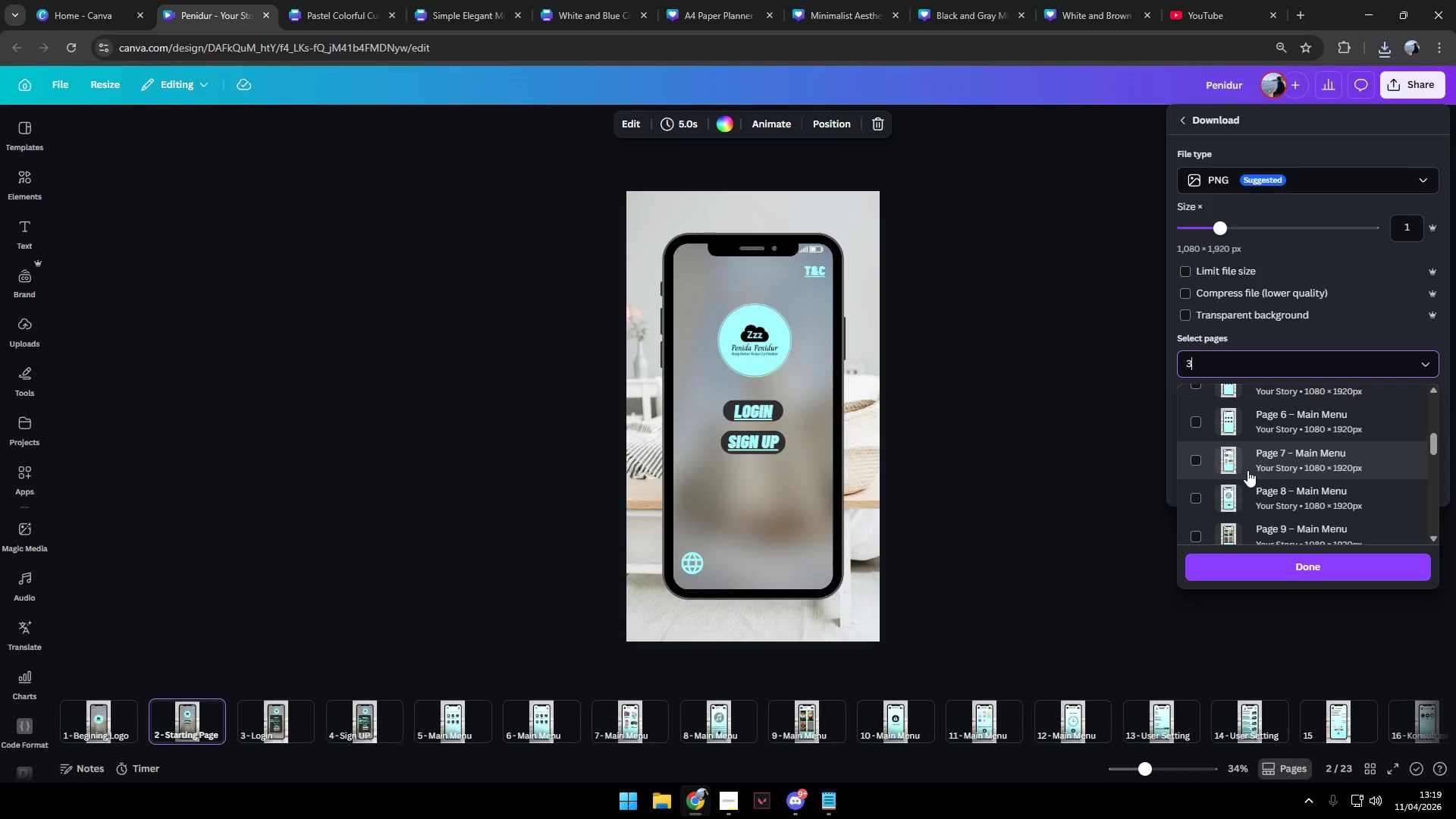 
scroll: coordinate [1240, 470], scroll_direction: up, amount: 2.0
 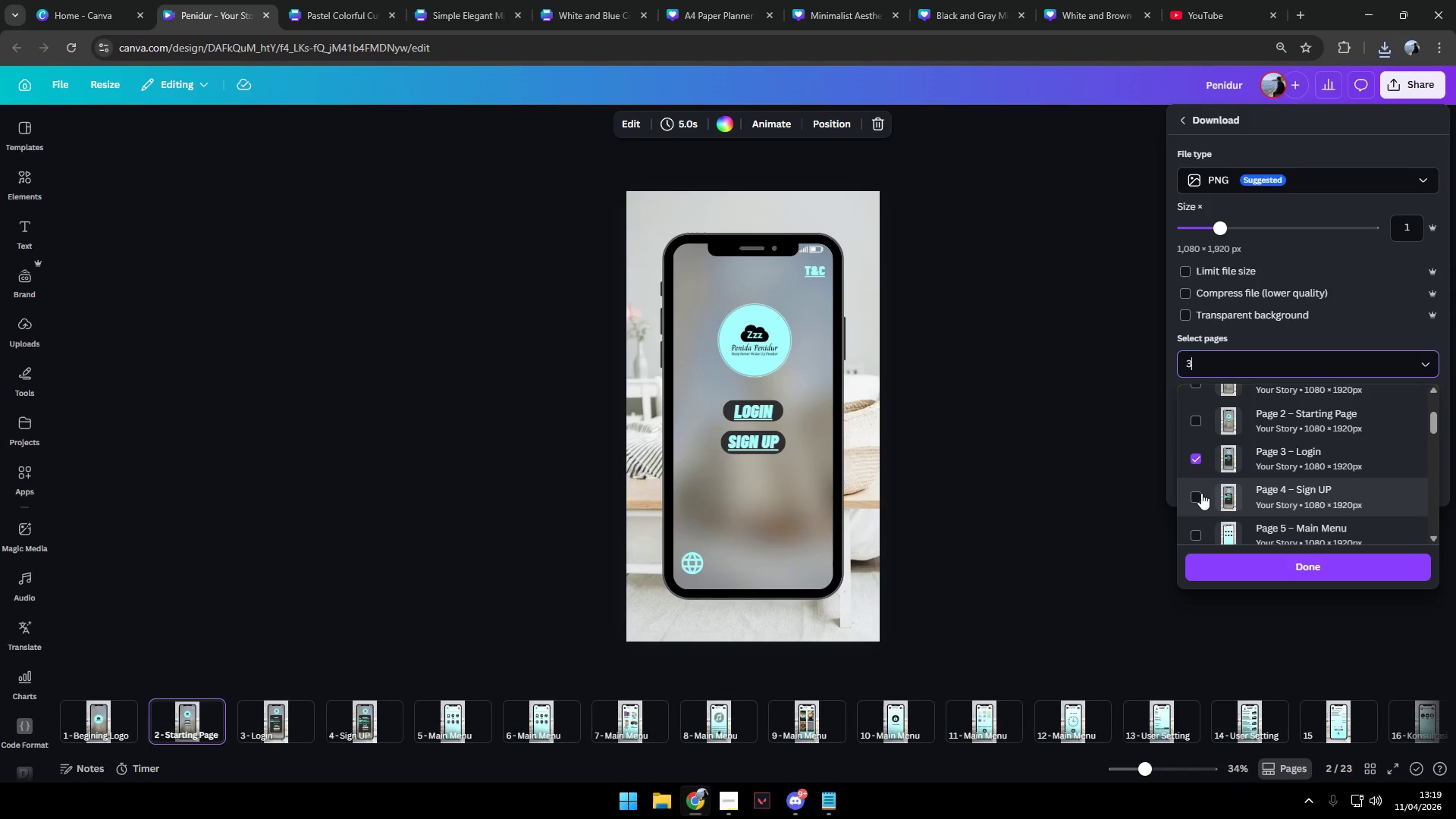 
double_click([1199, 460])
 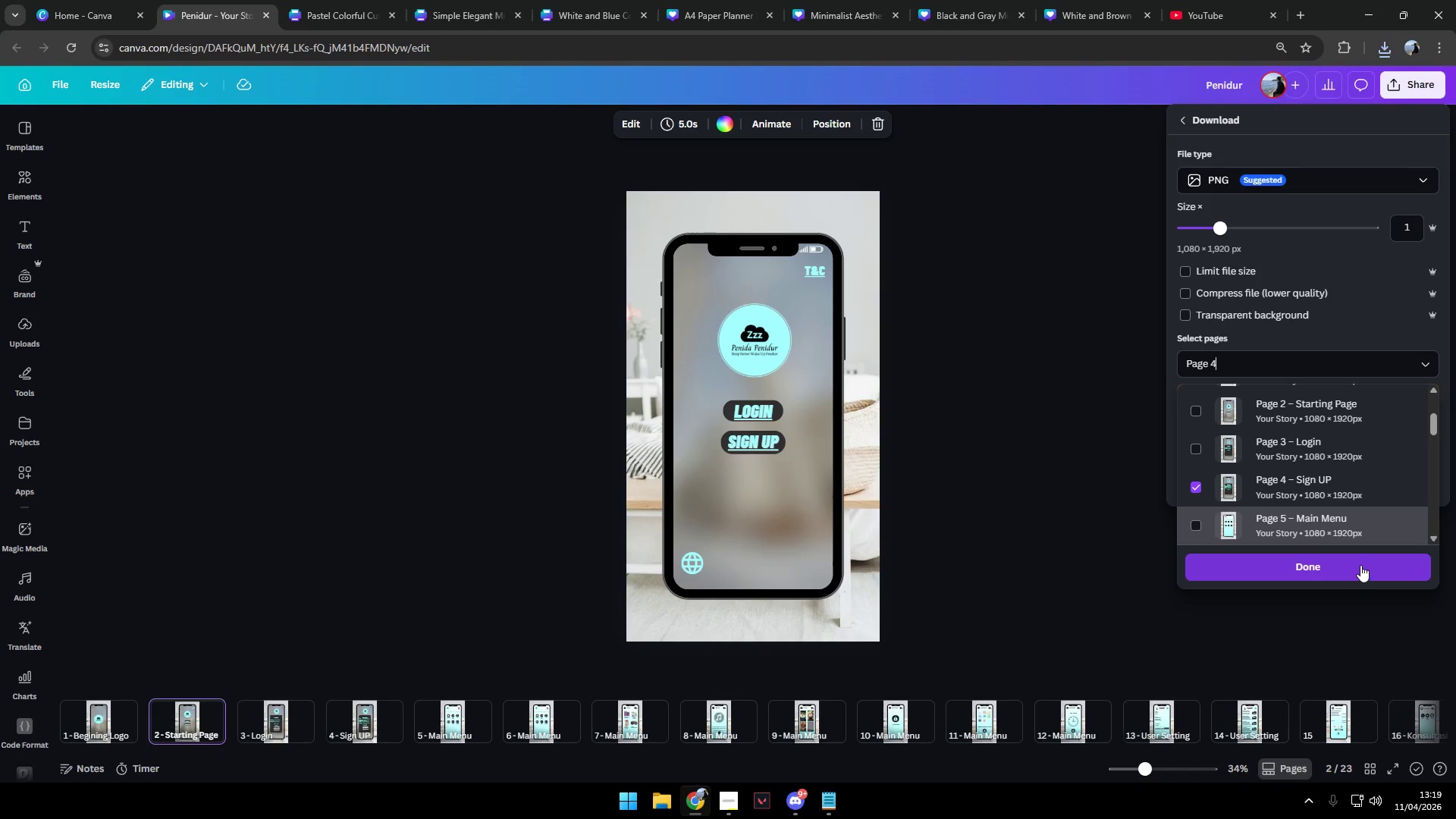 
left_click([1356, 570])
 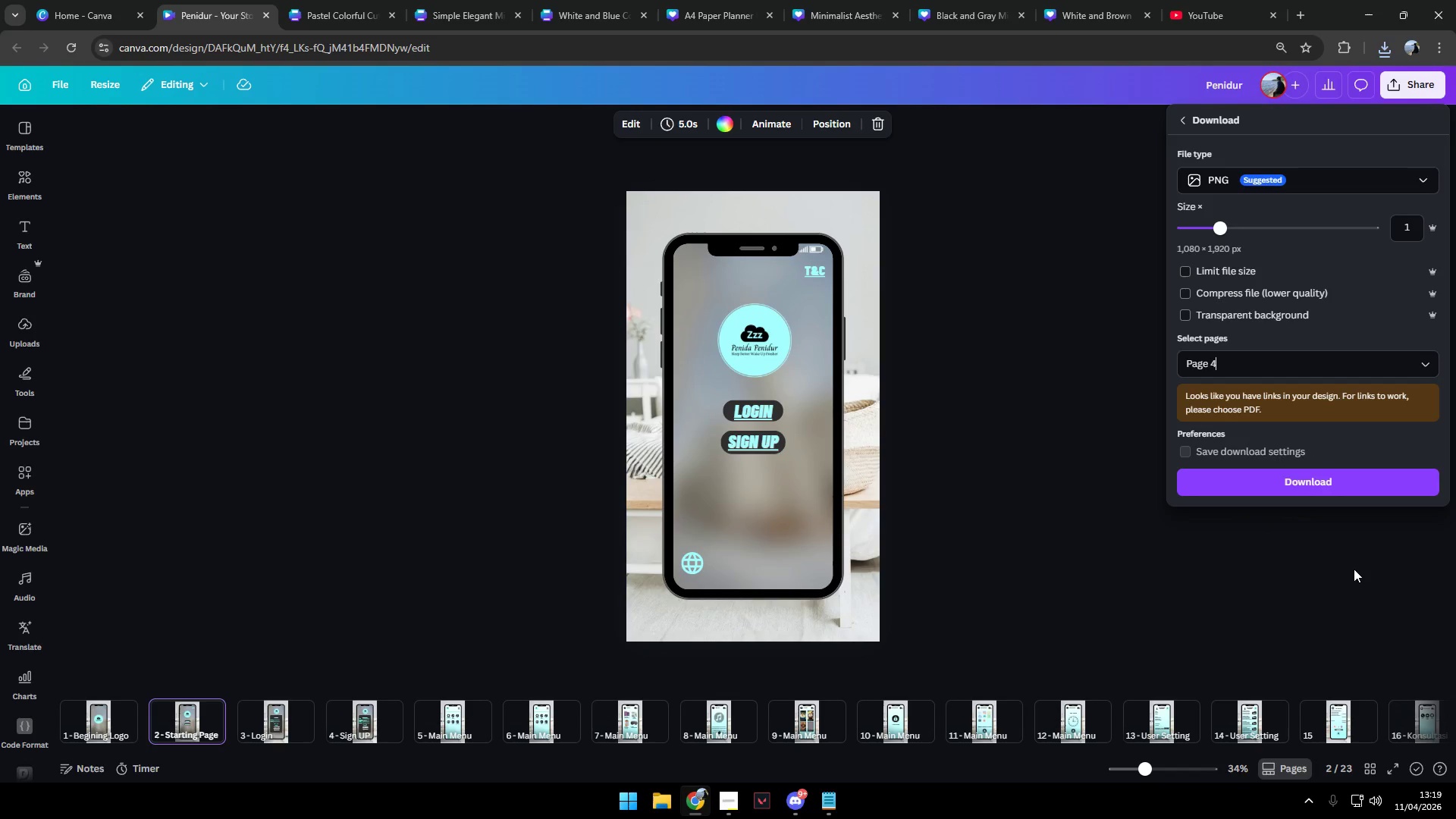 
left_click([1329, 480])
 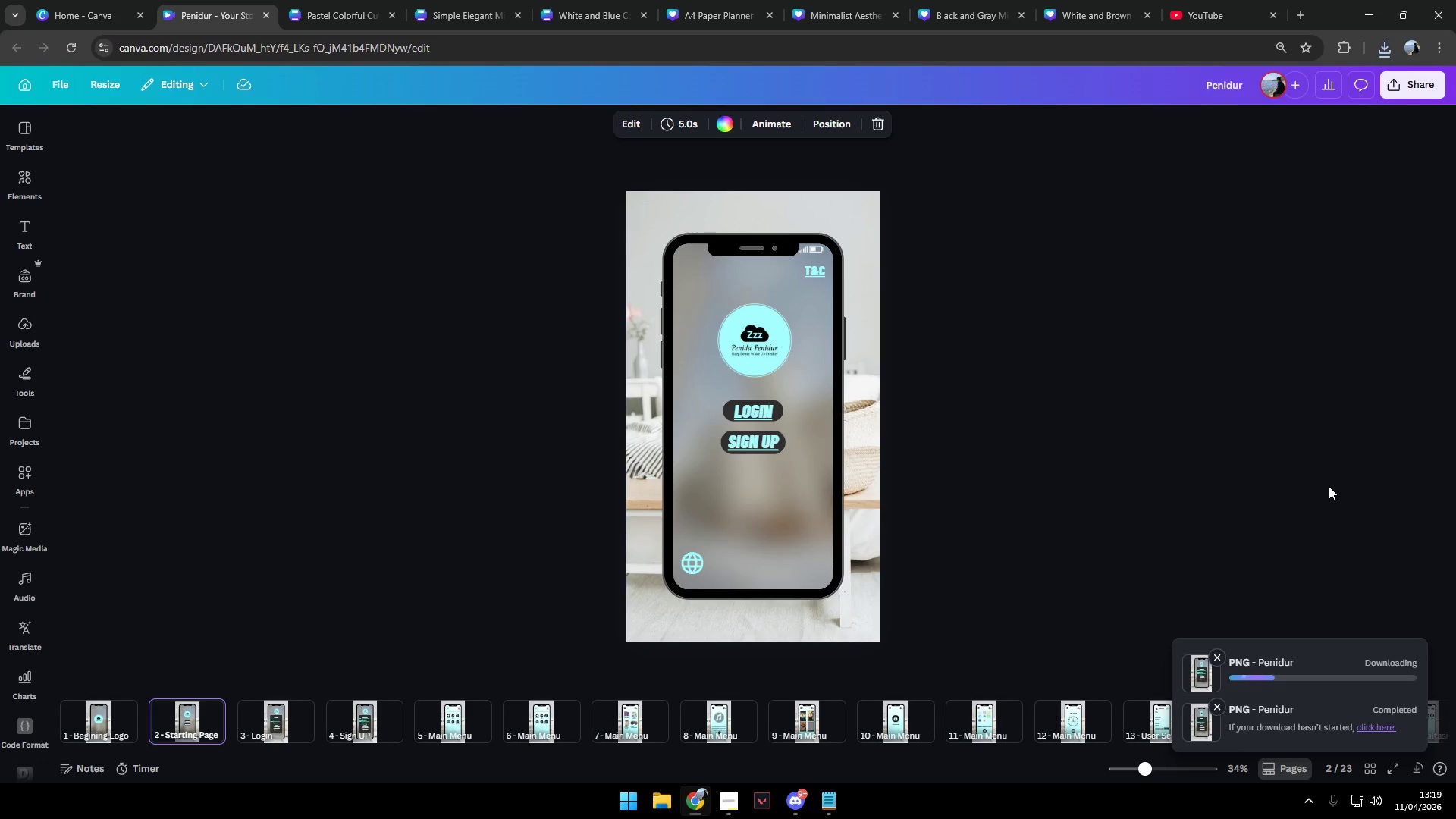 
wait(8.11)
 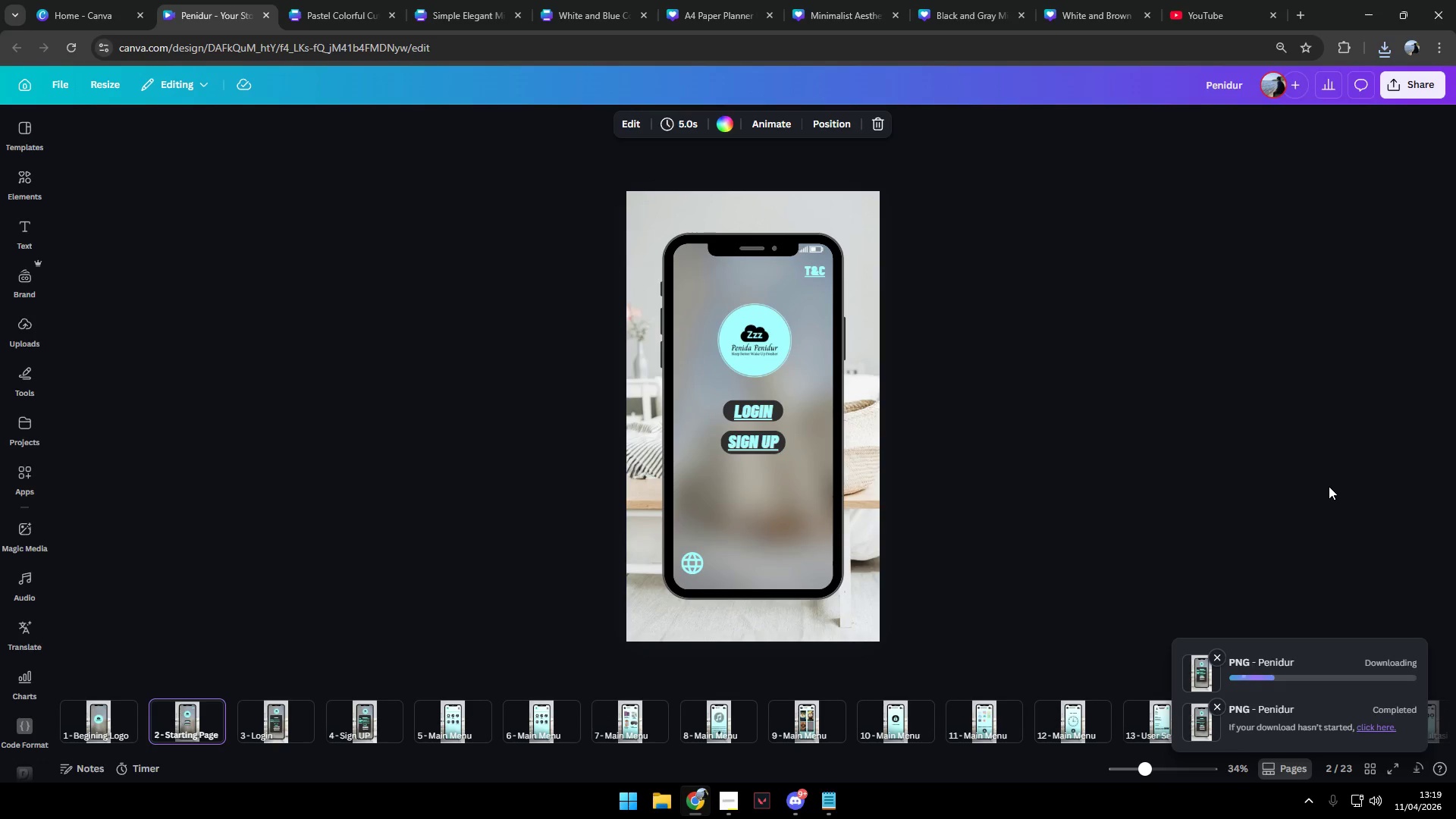 
left_click([1420, 86])
 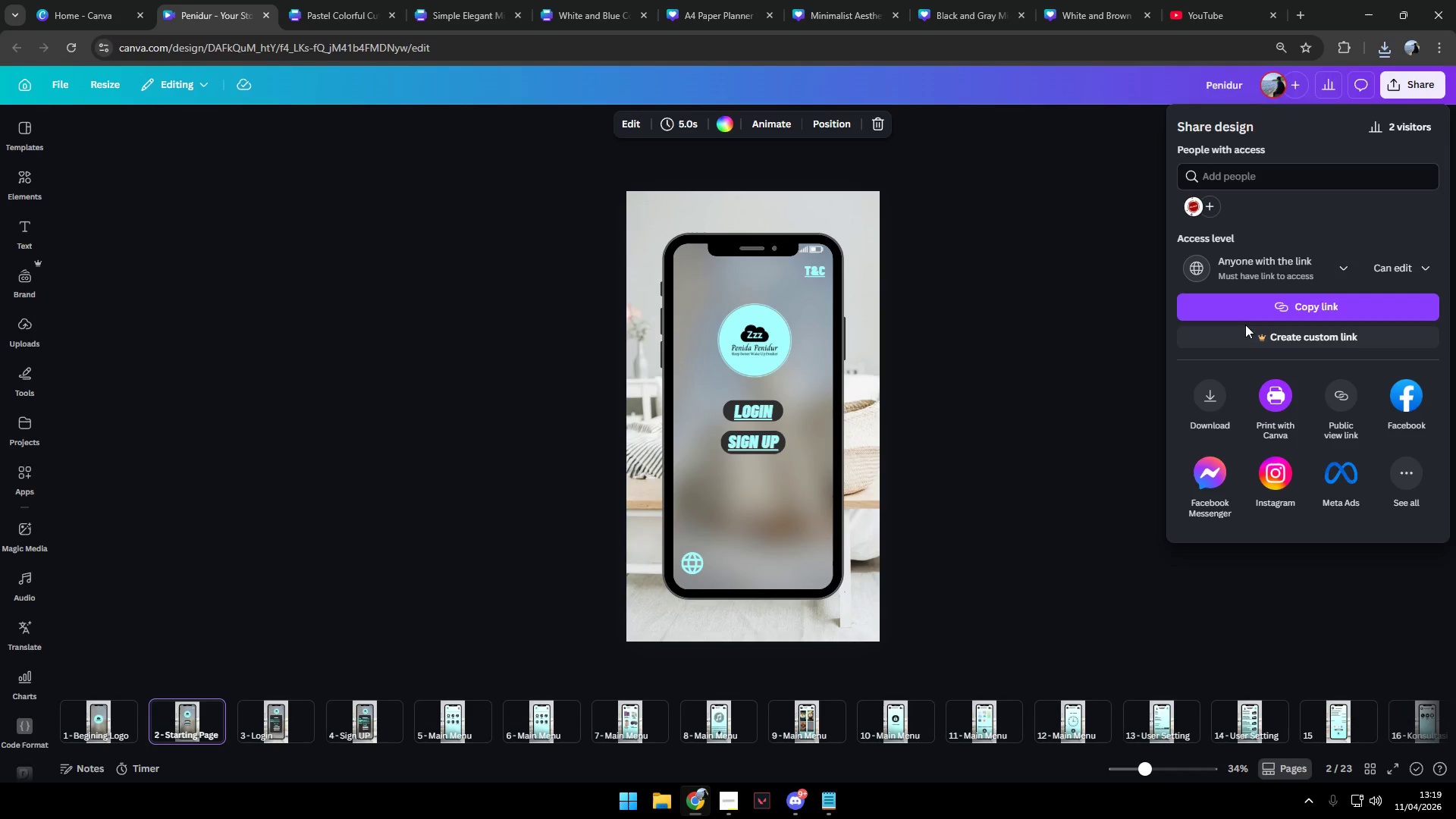 
left_click_drag(start_coordinate=[1218, 399], to_coordinate=[1214, 402])
 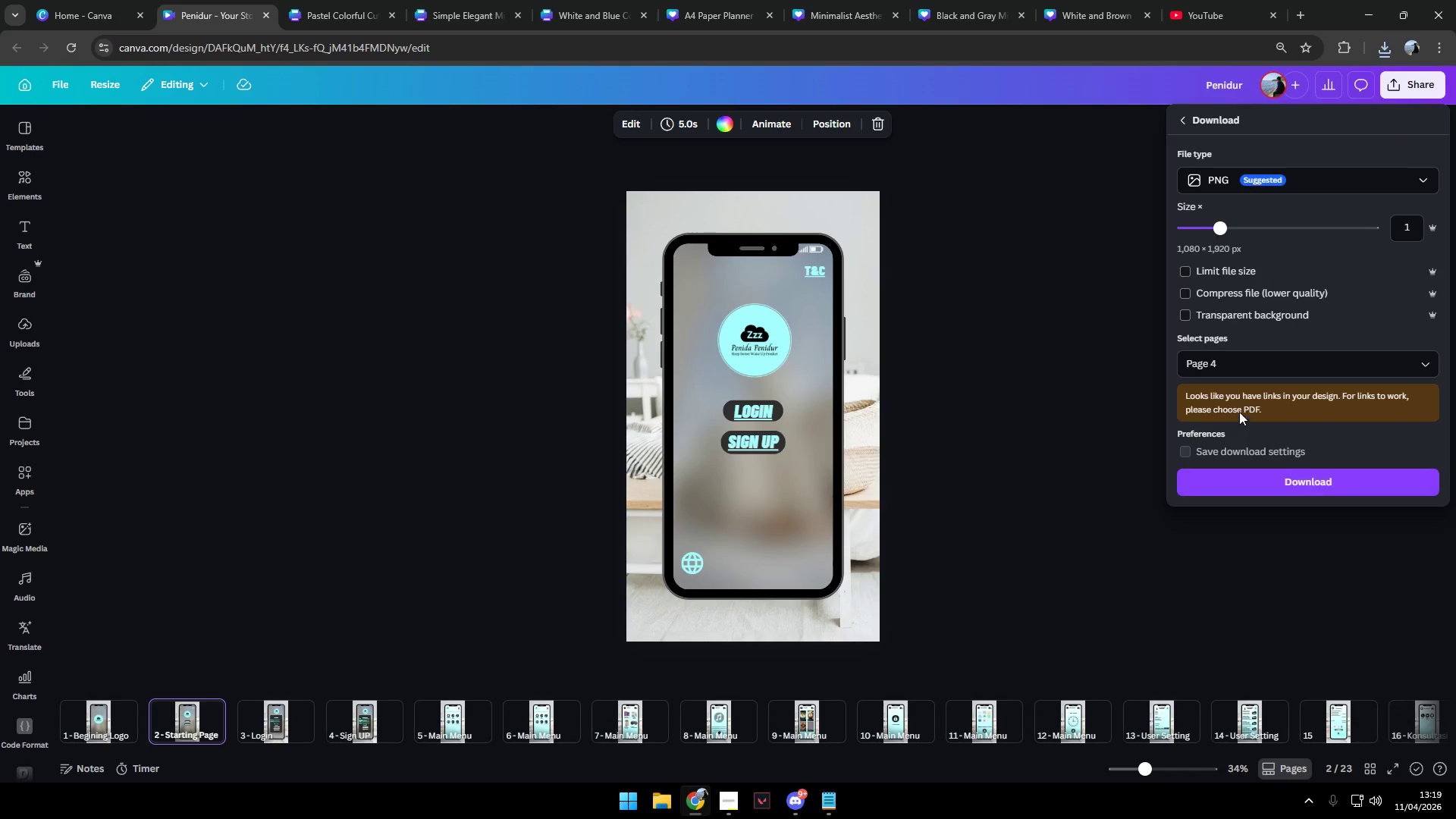 
left_click([1258, 361])
 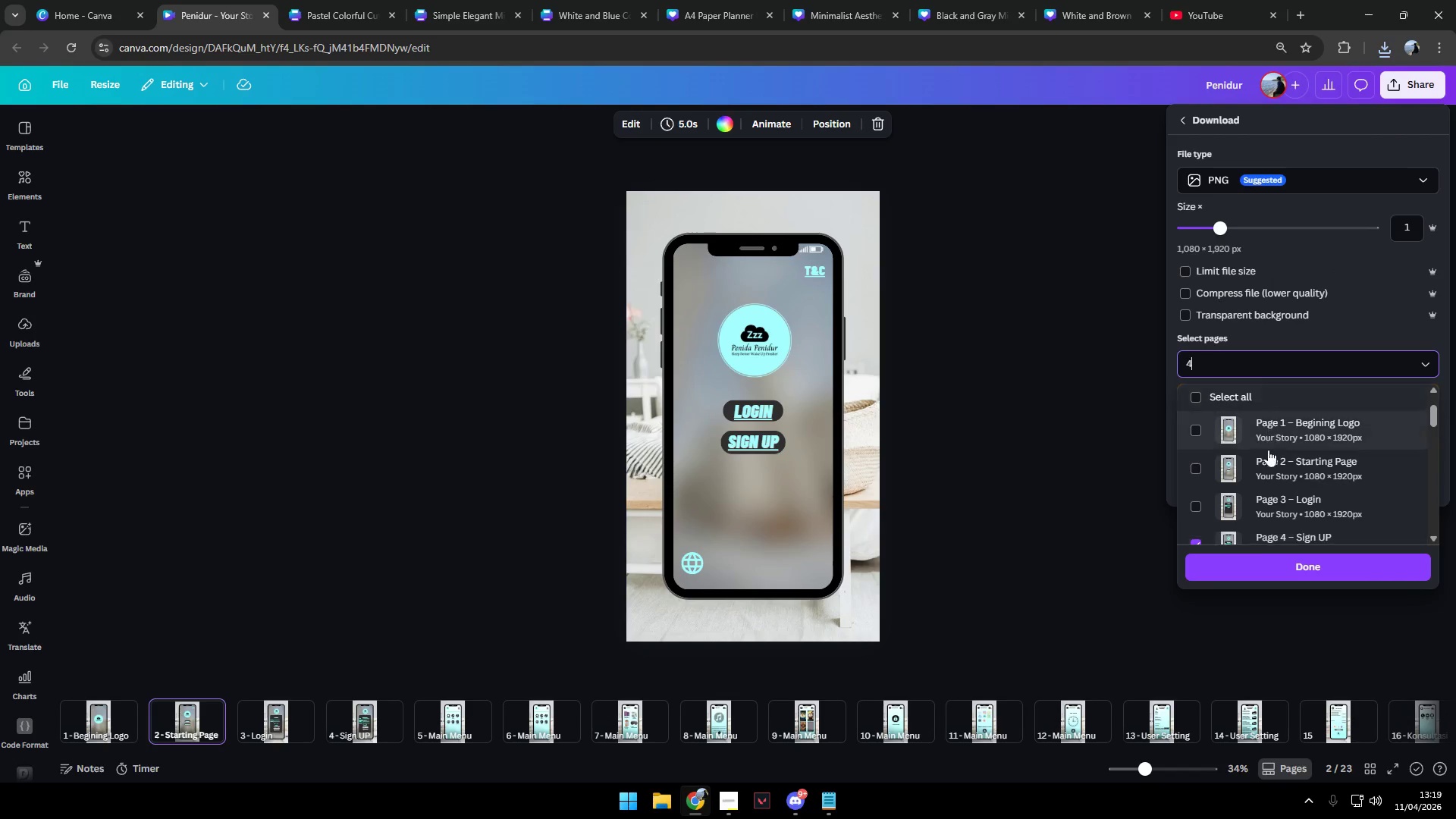 
scroll: coordinate [1272, 462], scroll_direction: down, amount: 1.0
 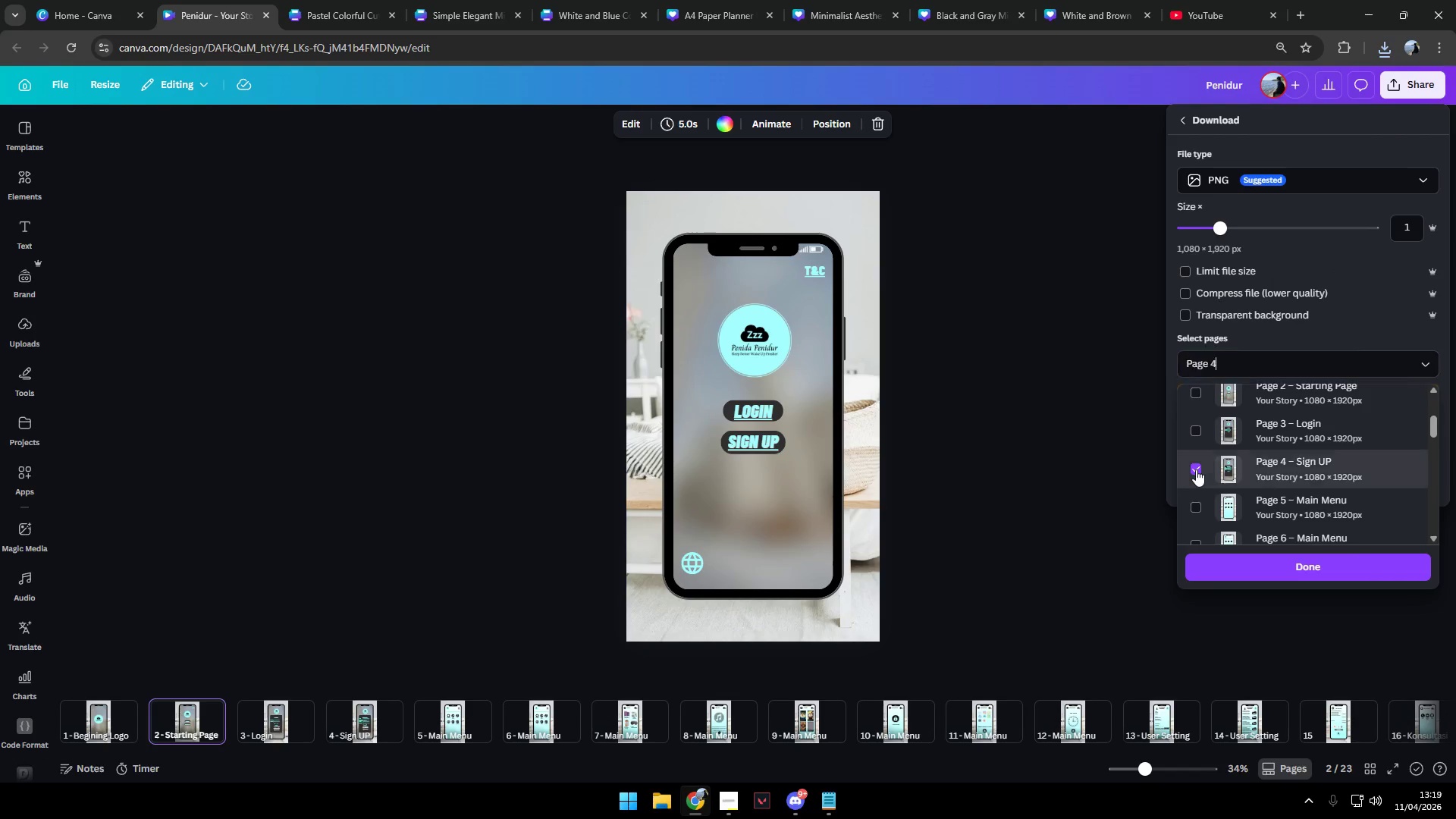 
double_click([1199, 507])
 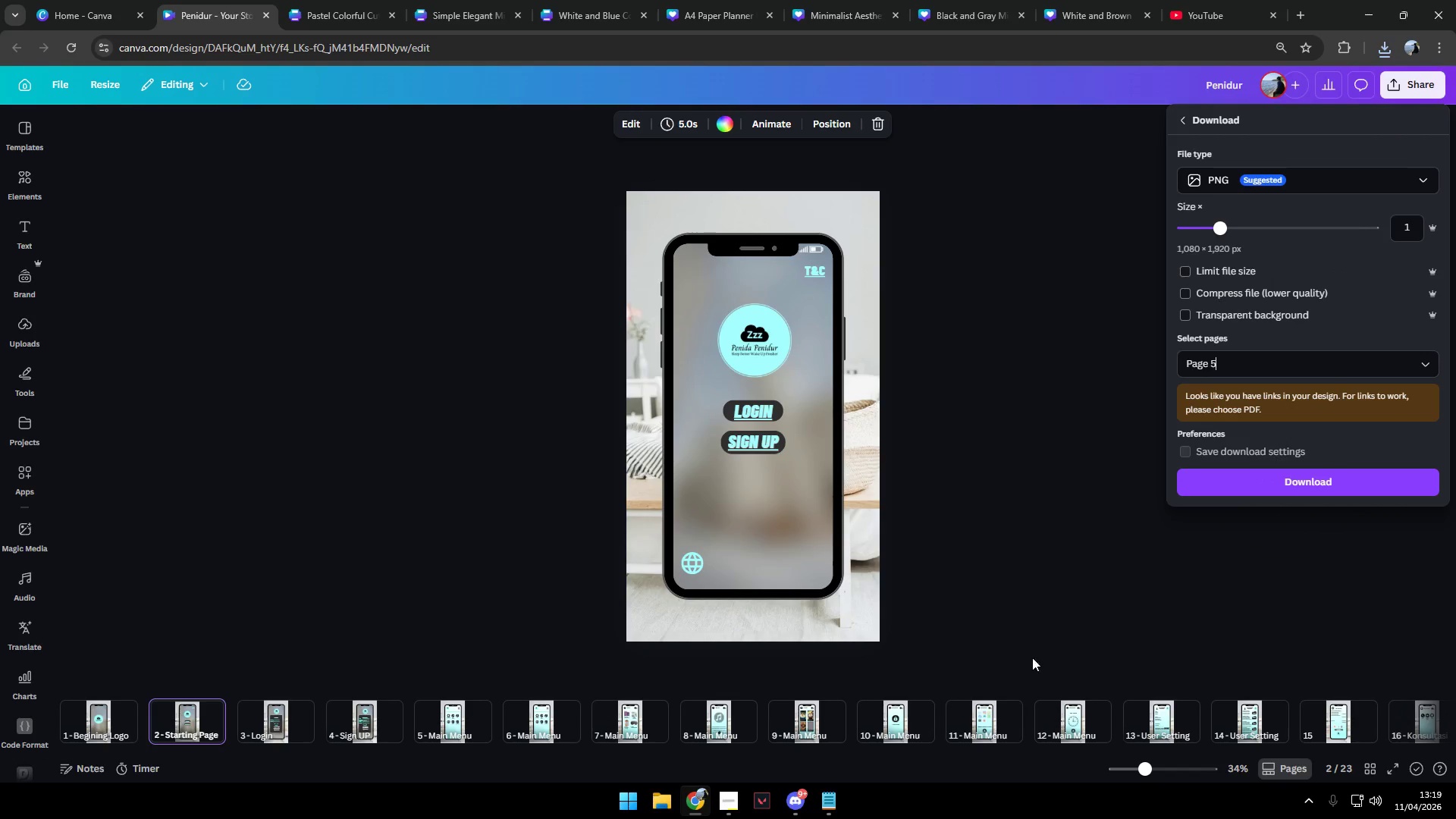 
left_click([1298, 485])
 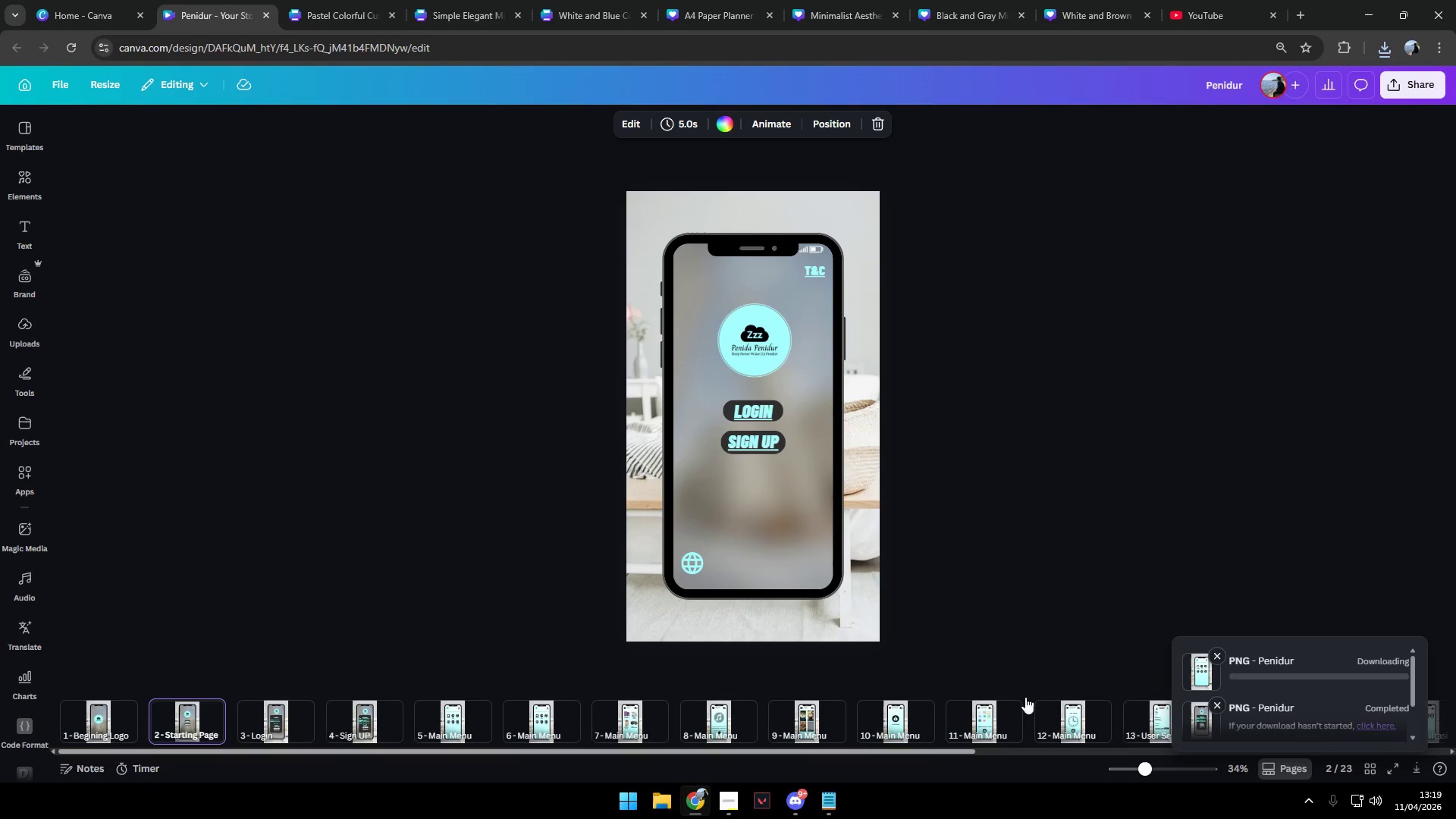 
left_click([990, 710])
 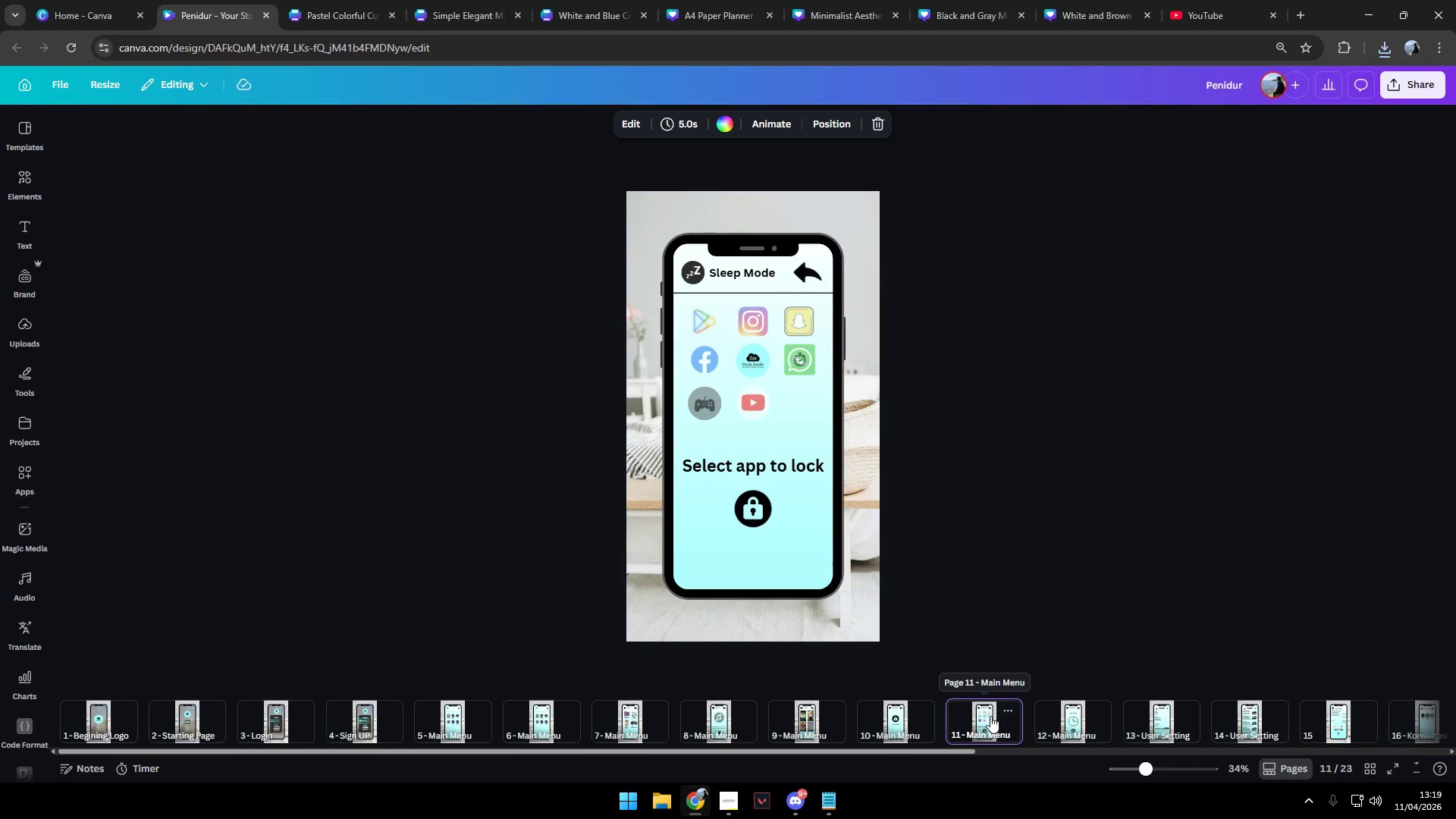 
left_click([1055, 723])
 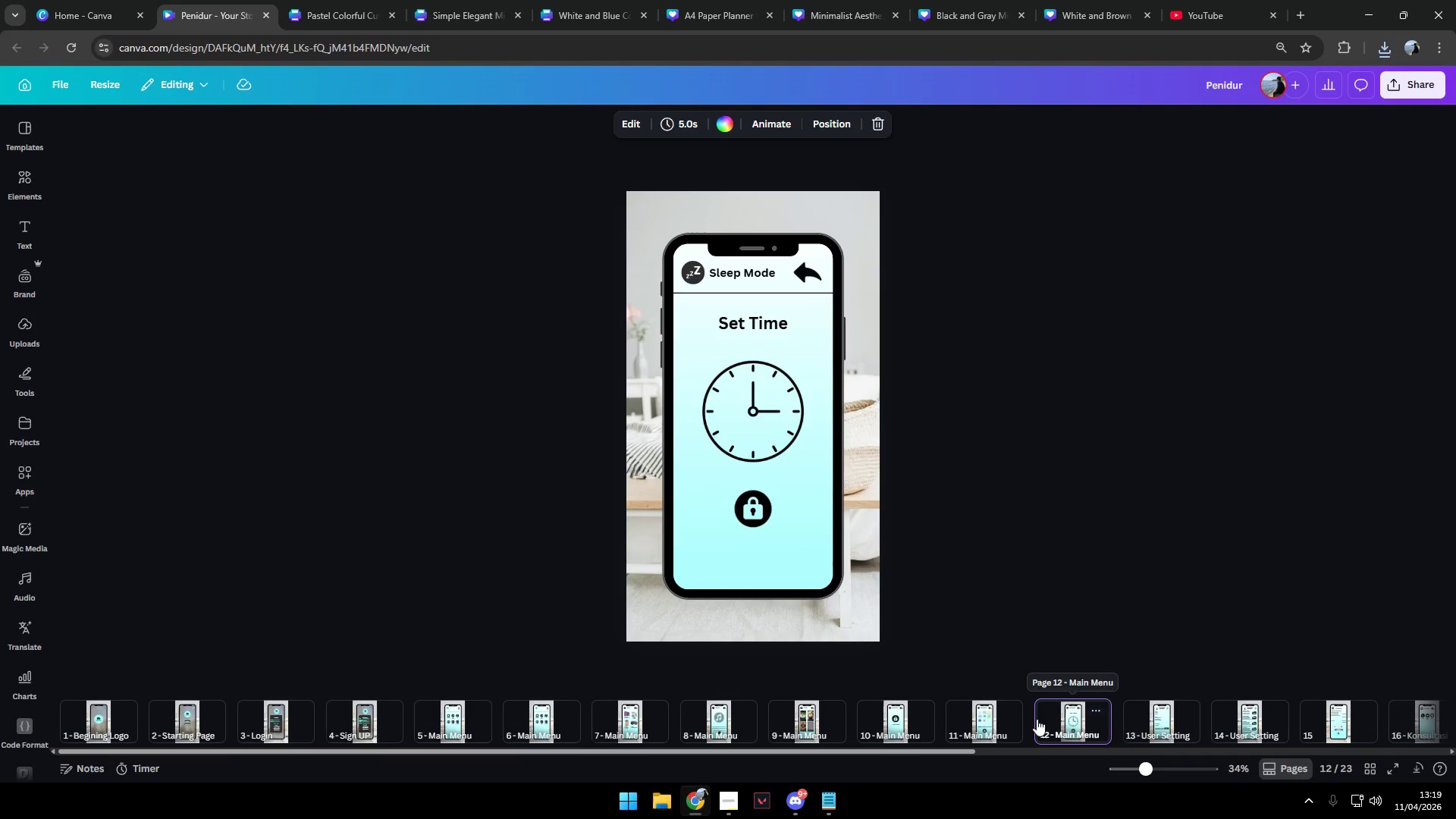 
left_click([997, 720])
 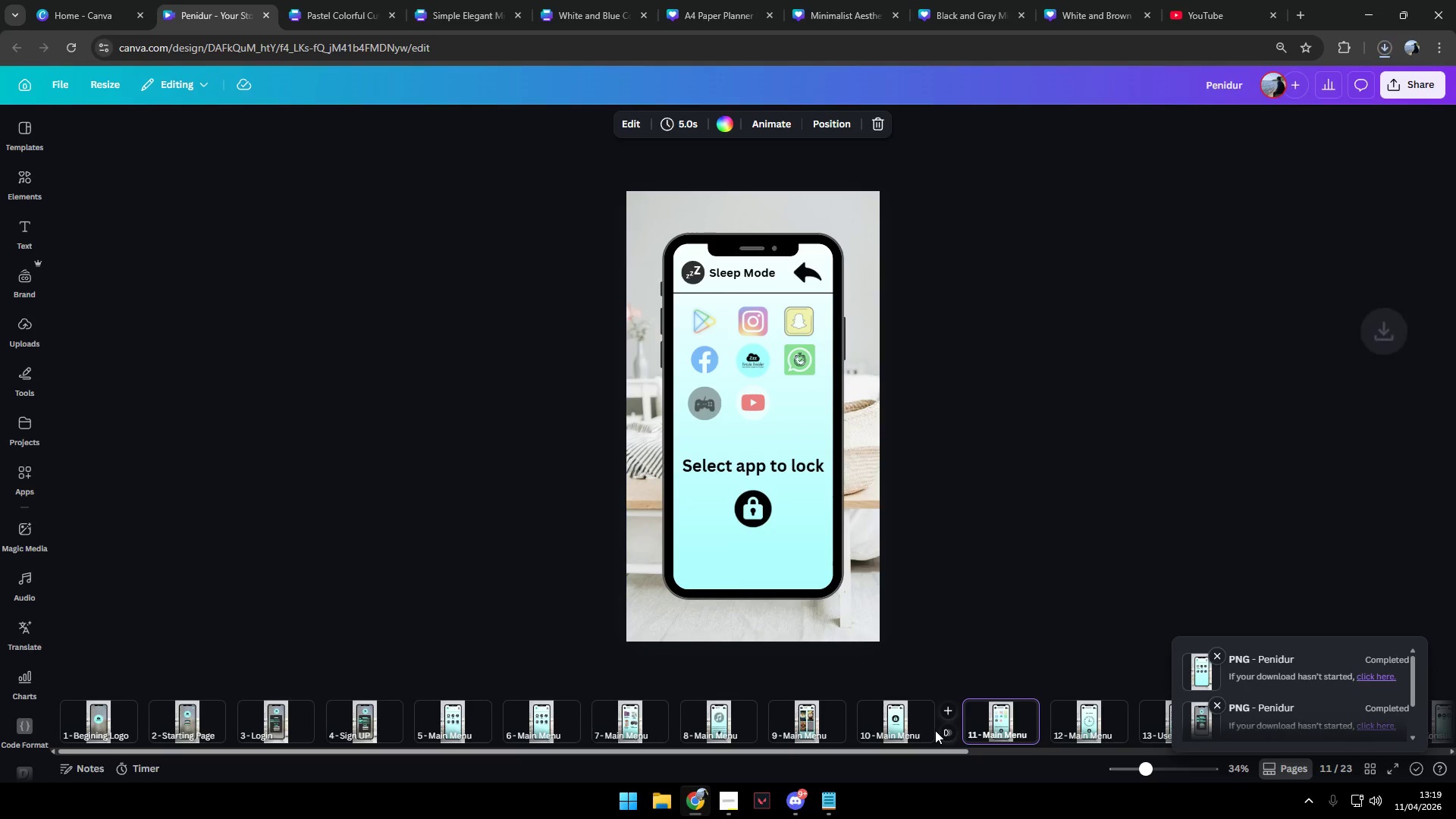 
left_click([907, 726])
 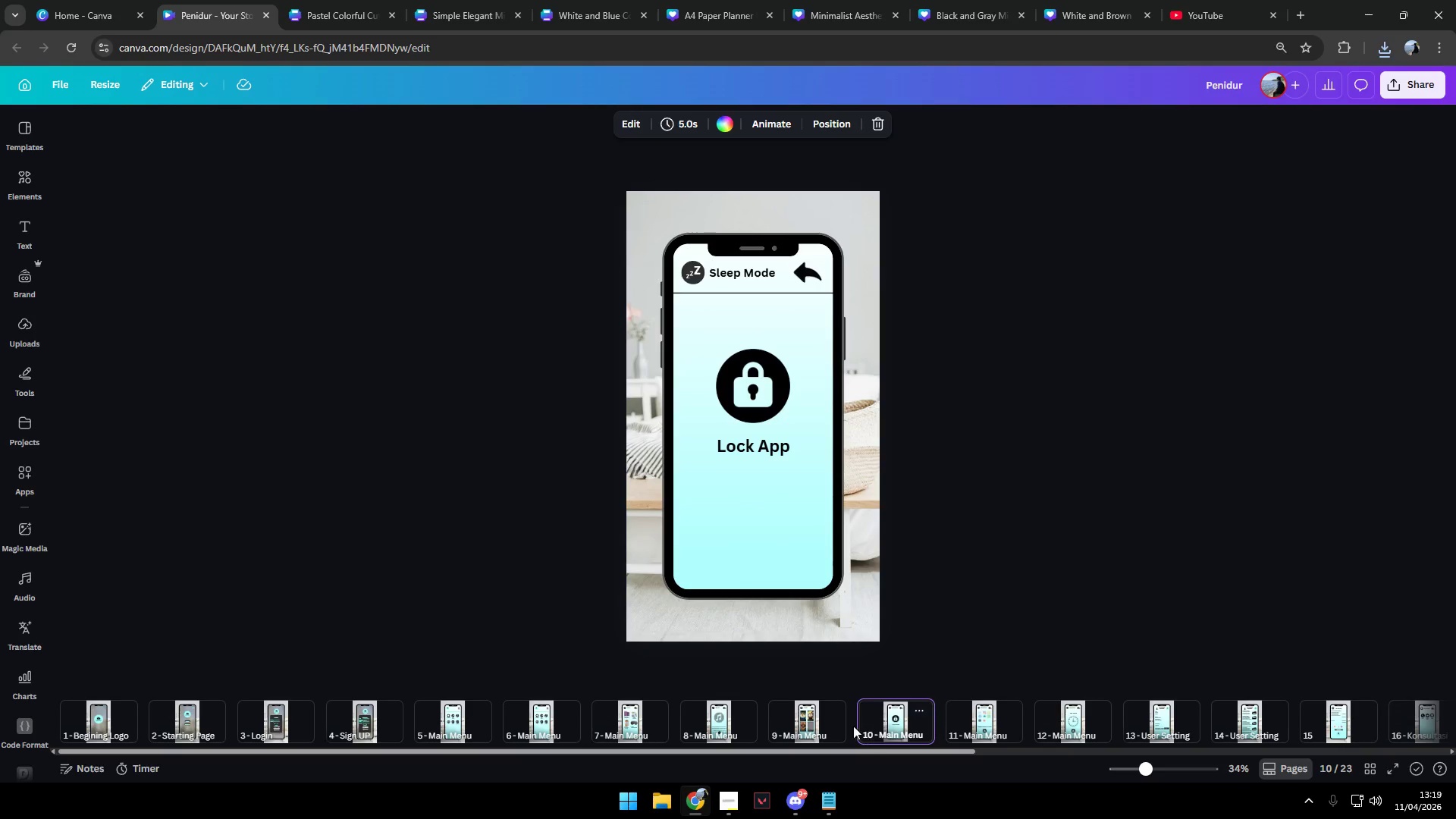 
left_click([808, 717])
 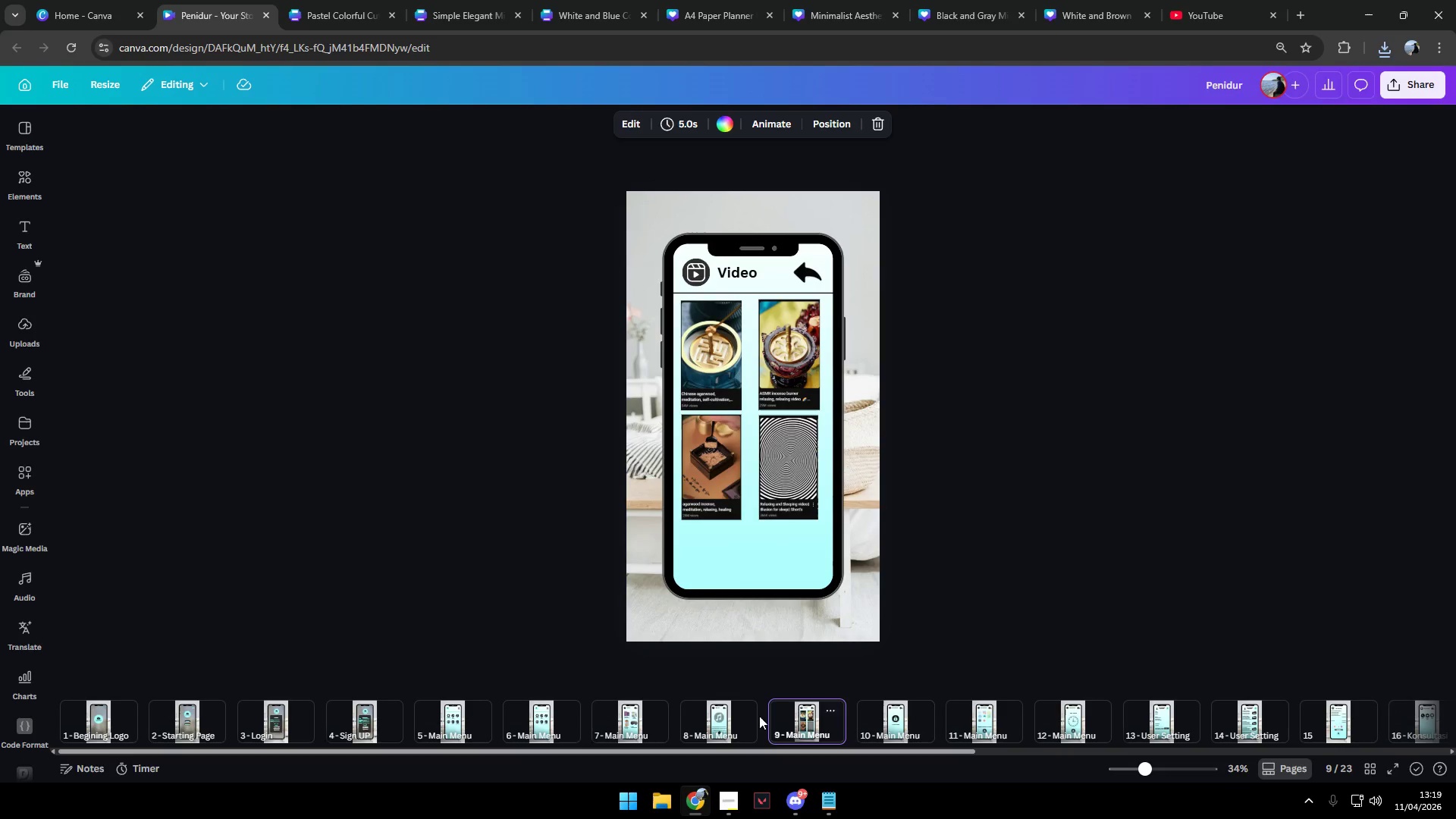 
left_click([732, 718])
 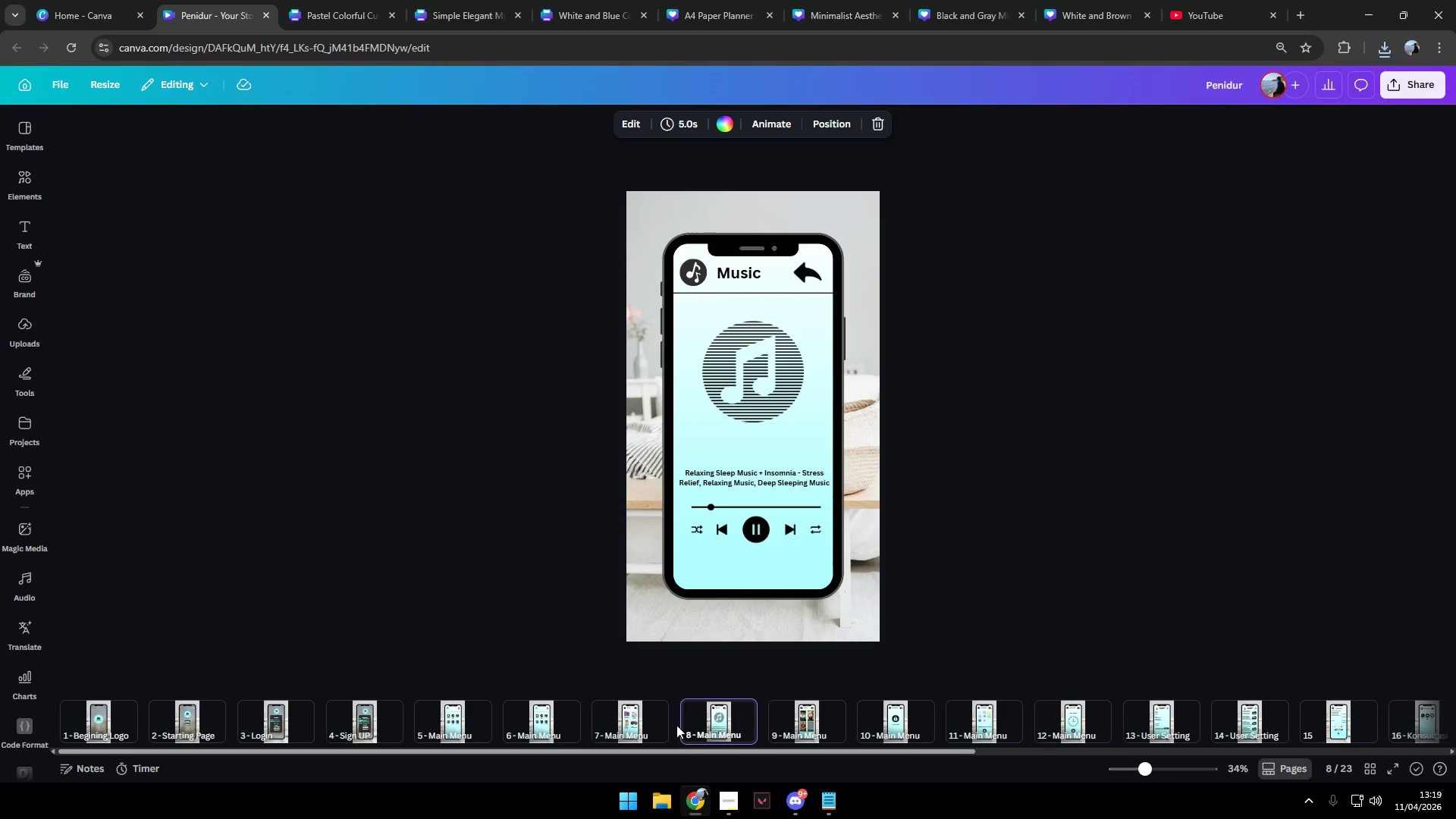 
double_click([629, 720])
 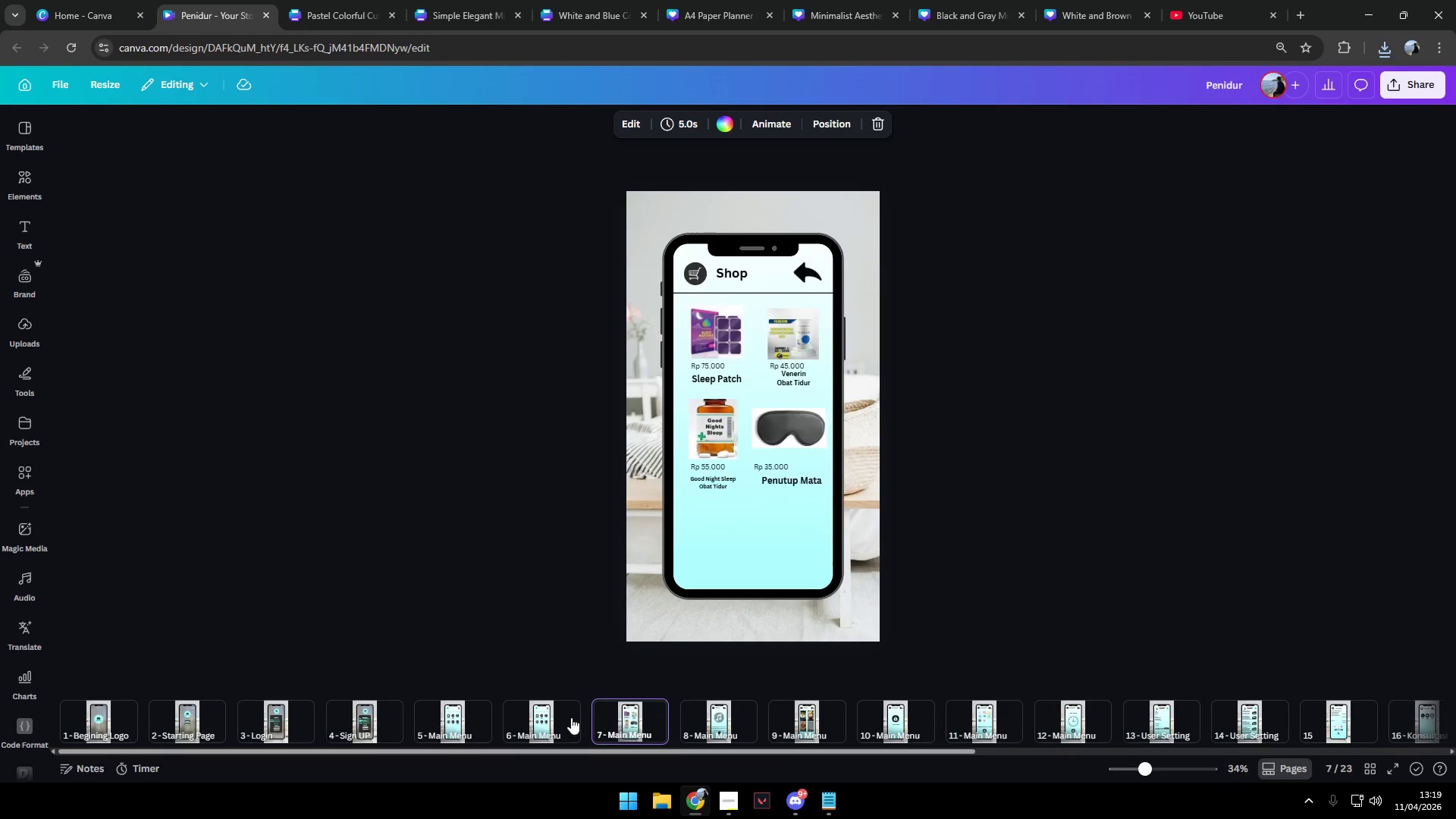 
triple_click([563, 717])
 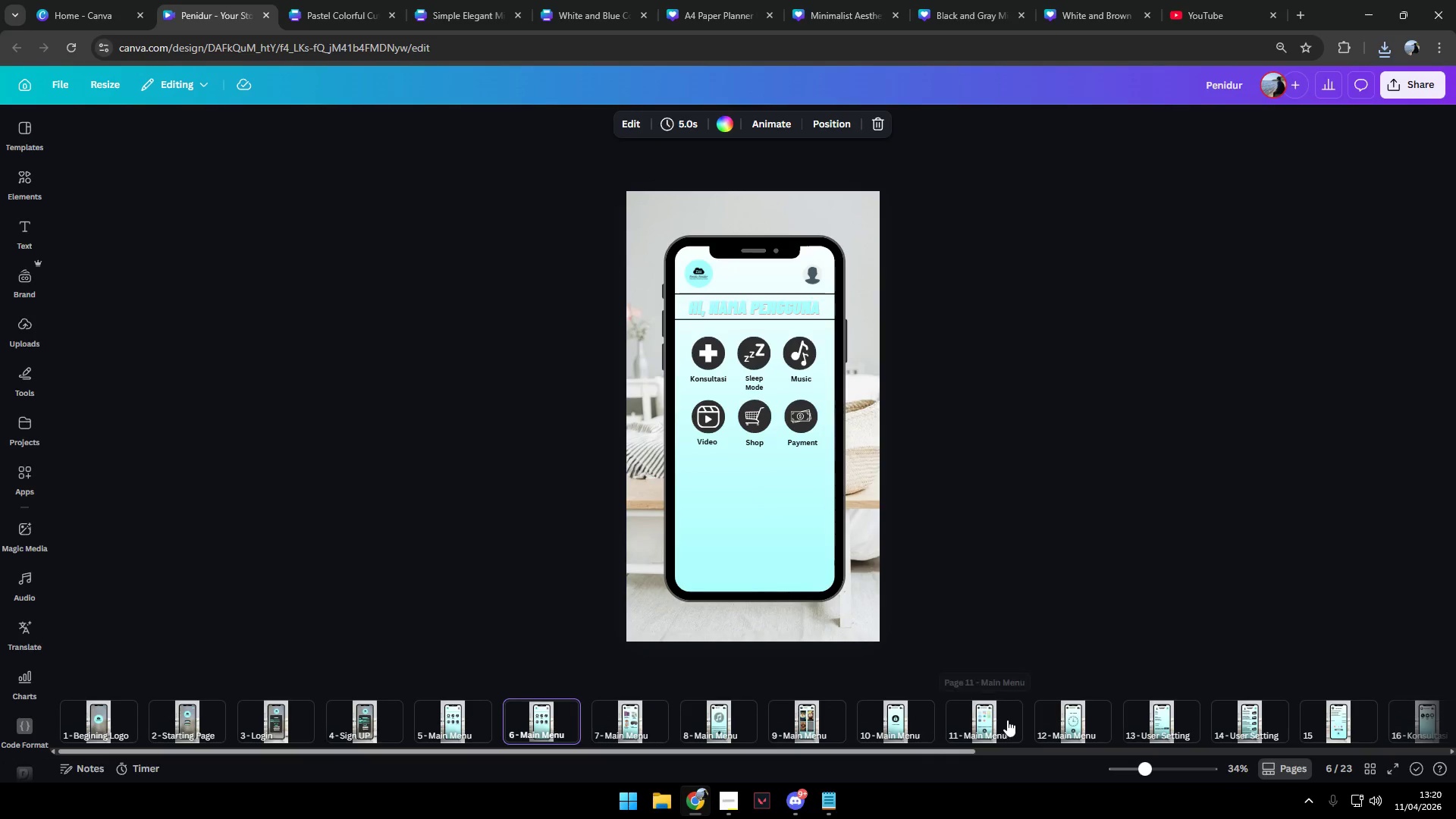 
double_click([1062, 722])
 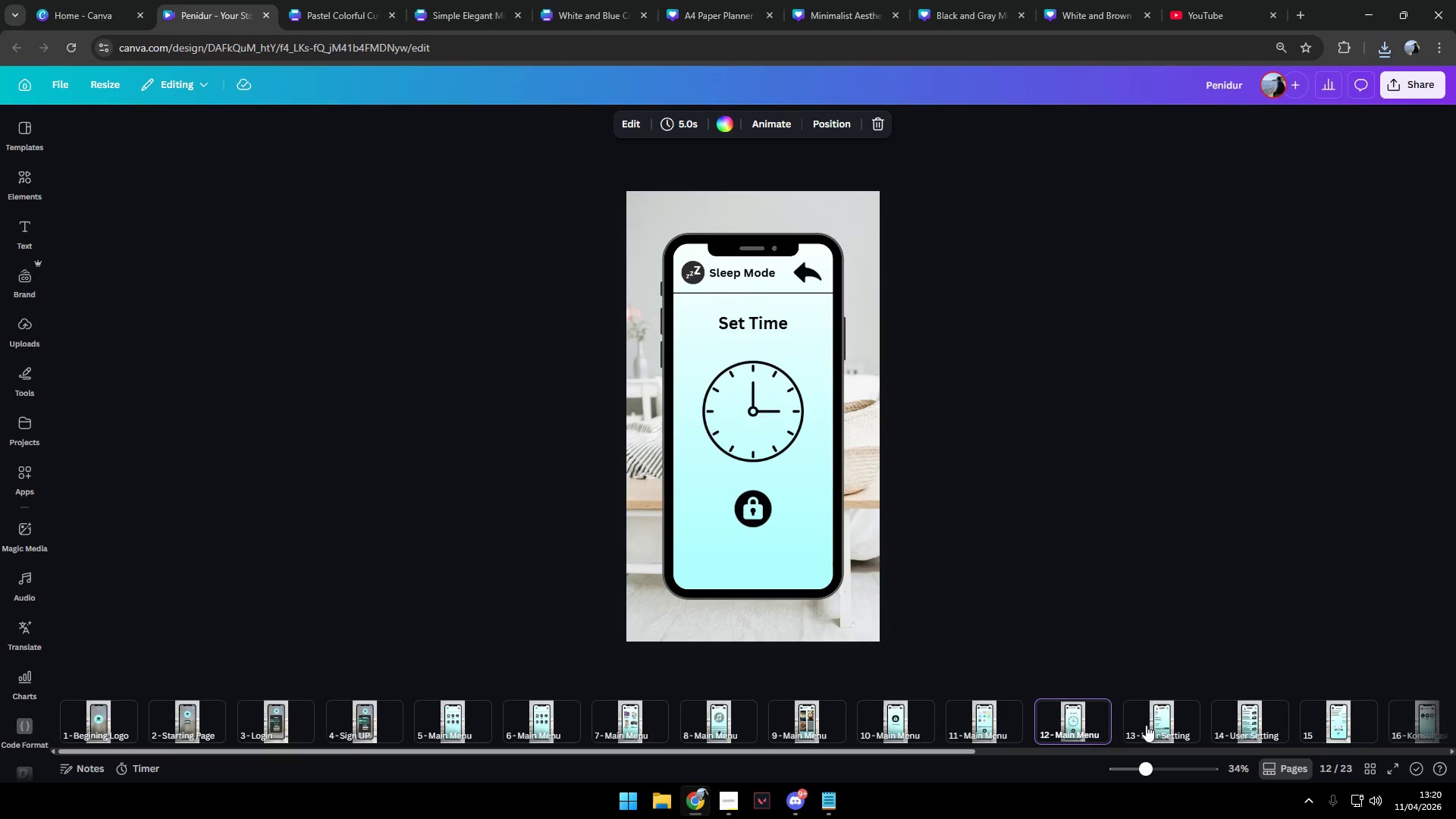 
triple_click([1150, 723])
 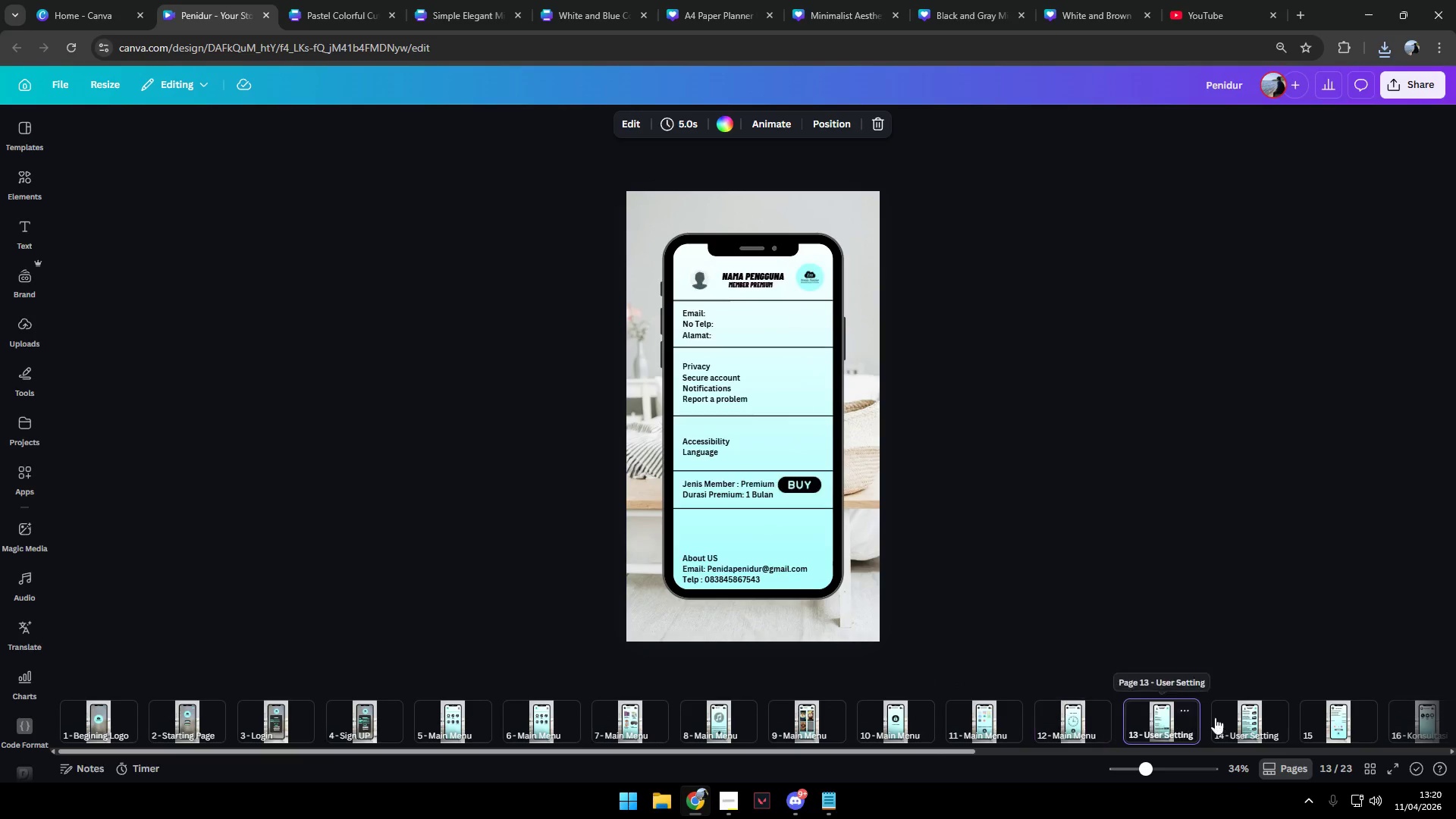 
triple_click([1226, 715])
 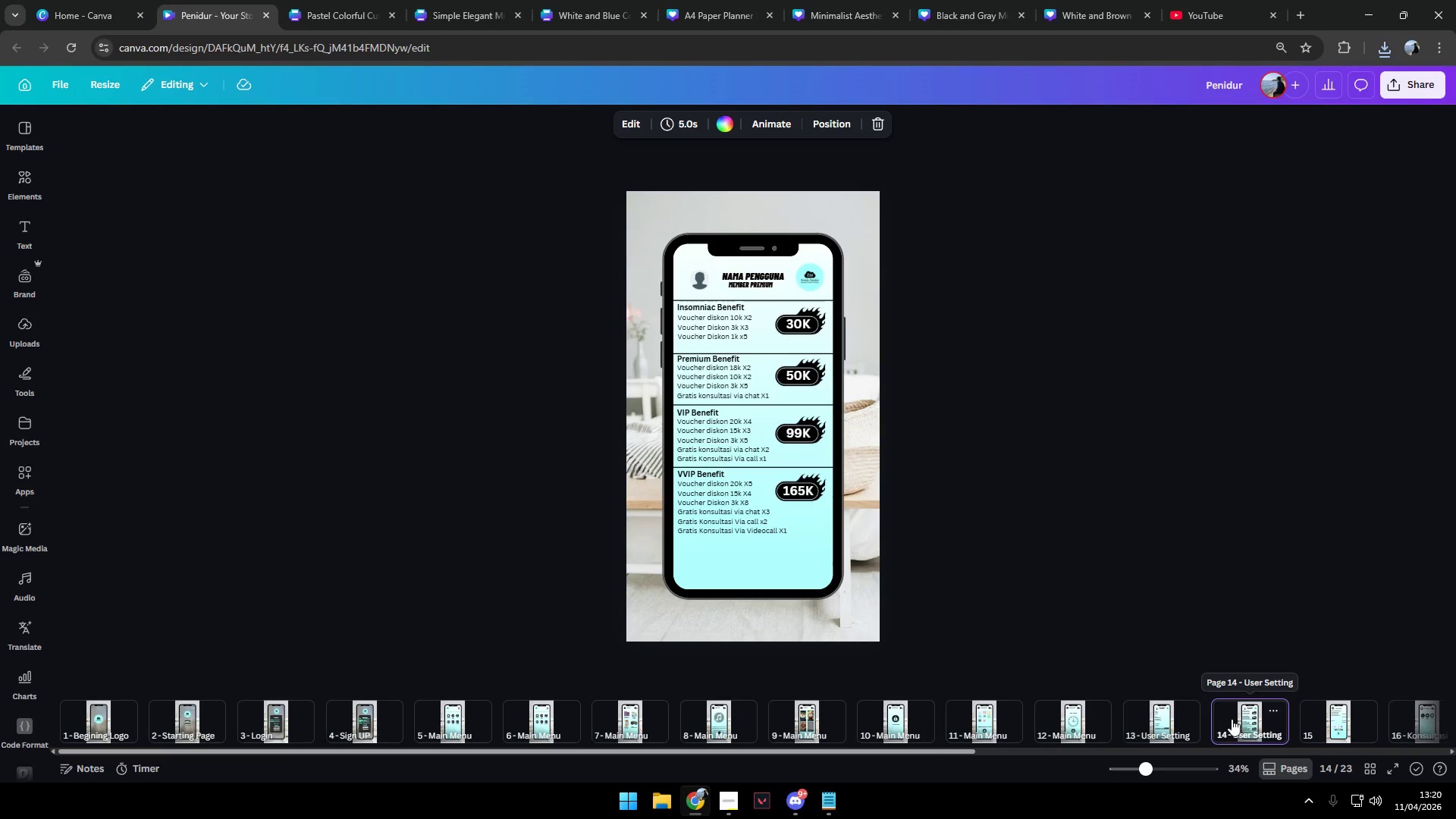 
scroll: coordinate [1232, 719], scroll_direction: down, amount: 1.0
 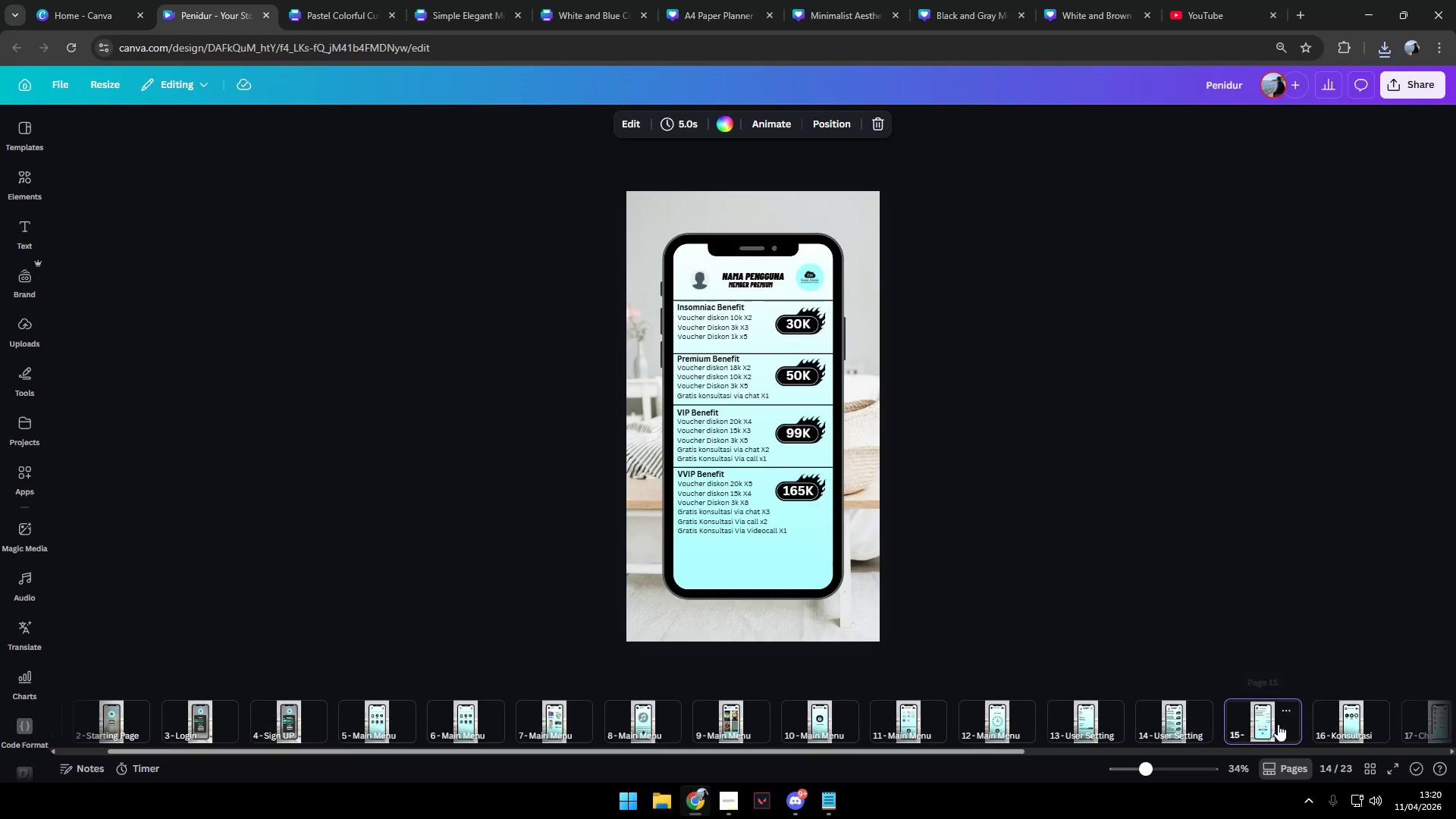 
double_click([1337, 721])
 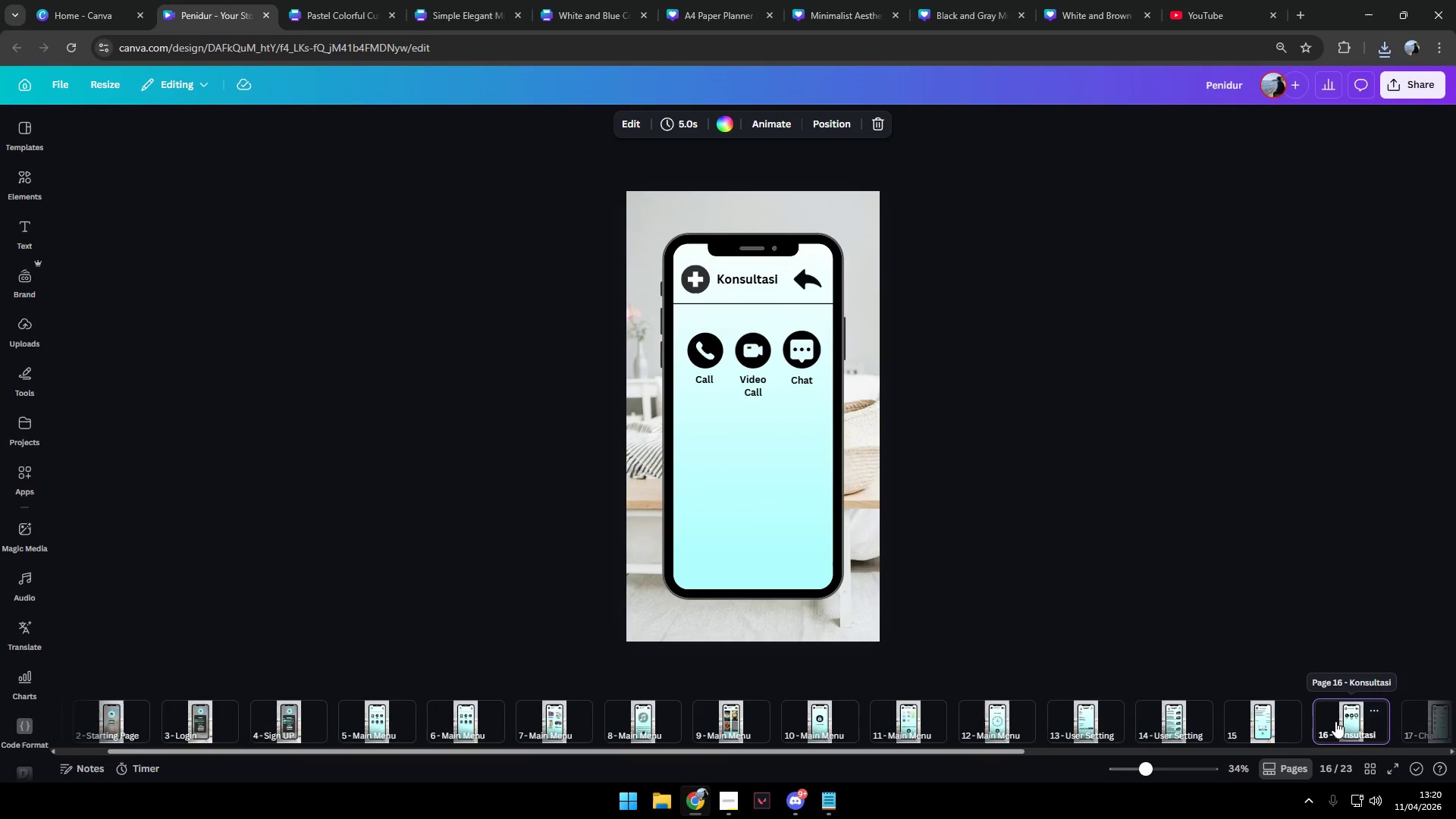 
scroll: coordinate [1333, 721], scroll_direction: down, amount: 2.0
 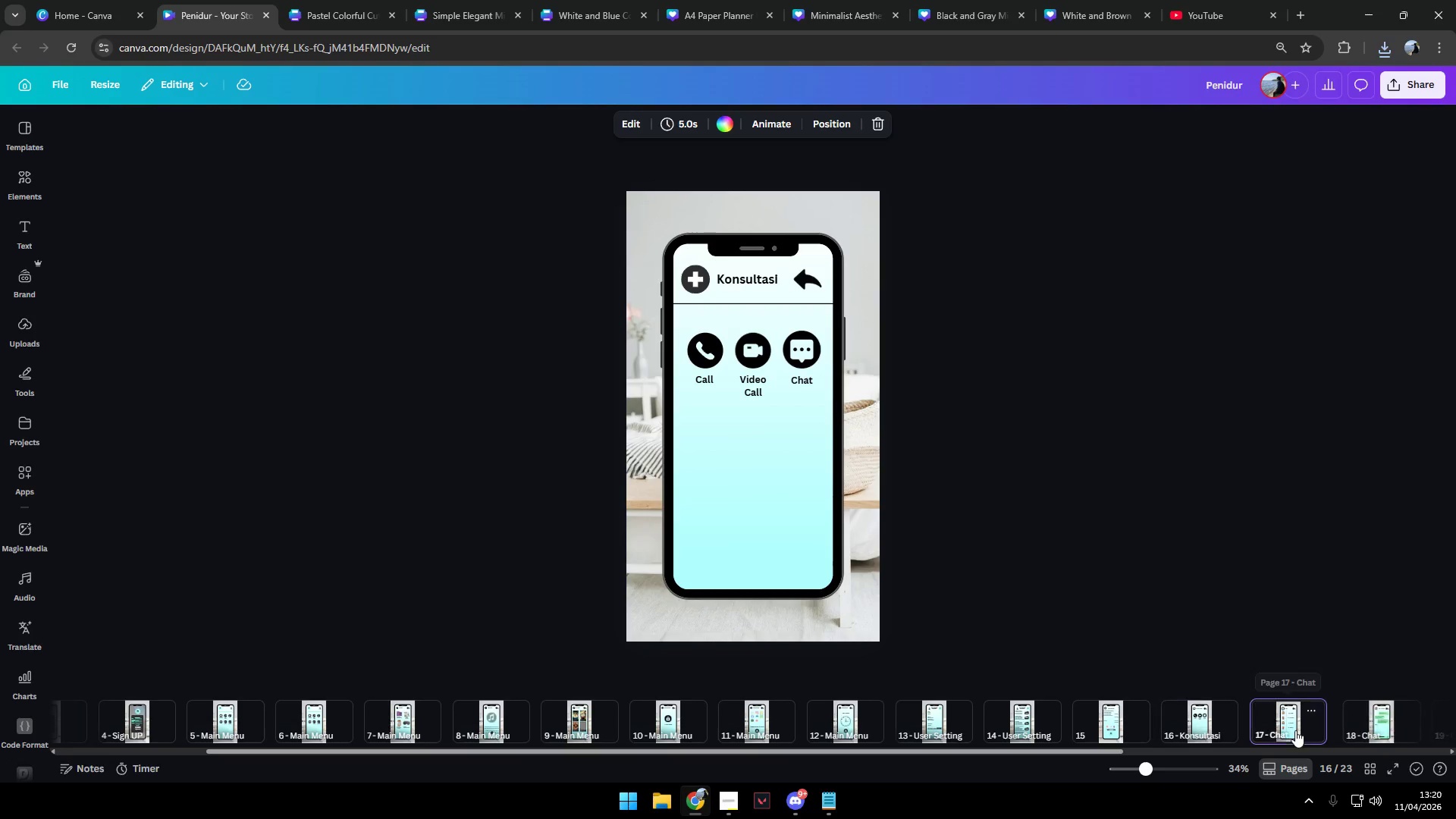 
double_click([1348, 723])
 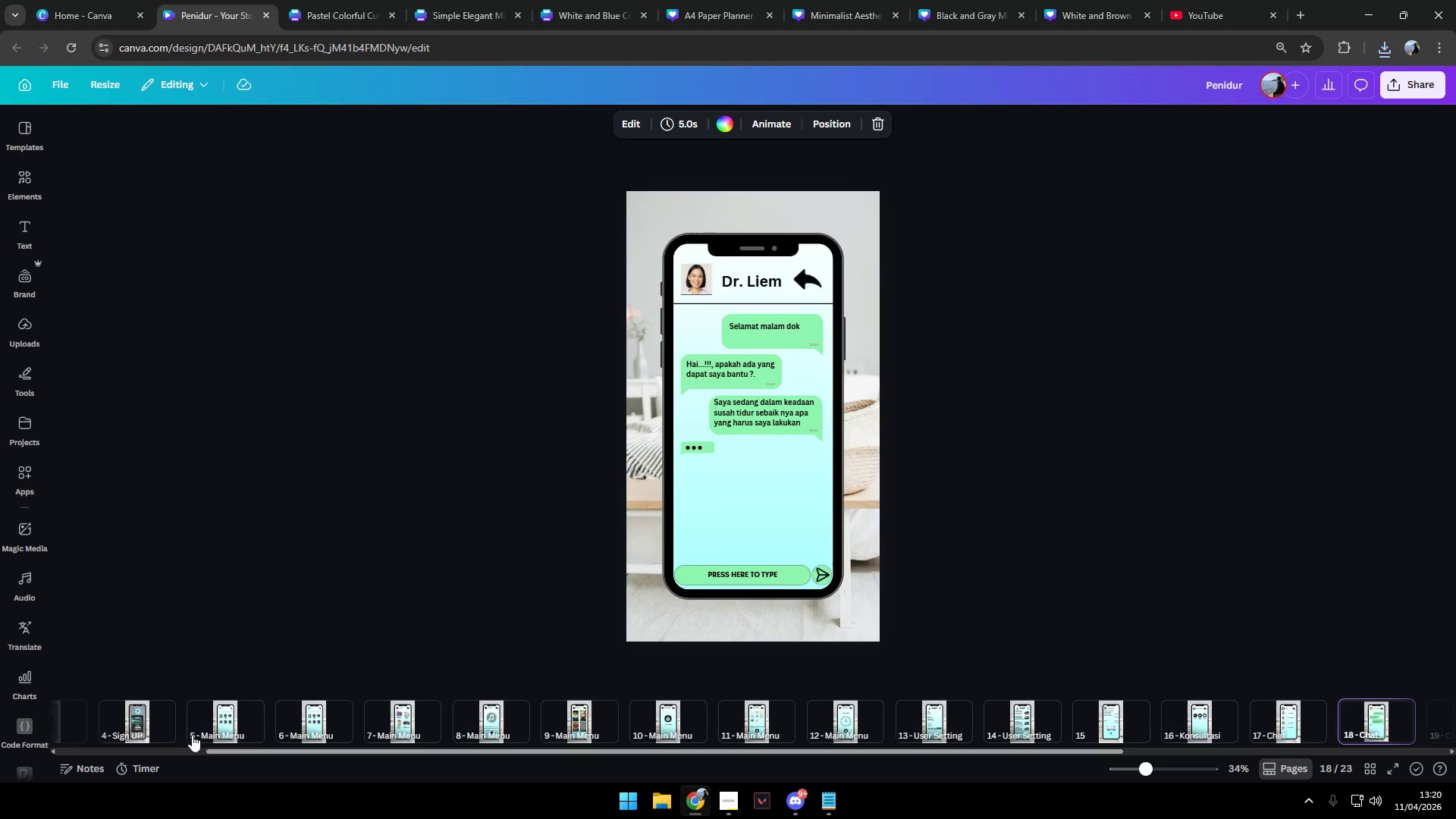 
left_click([297, 728])
 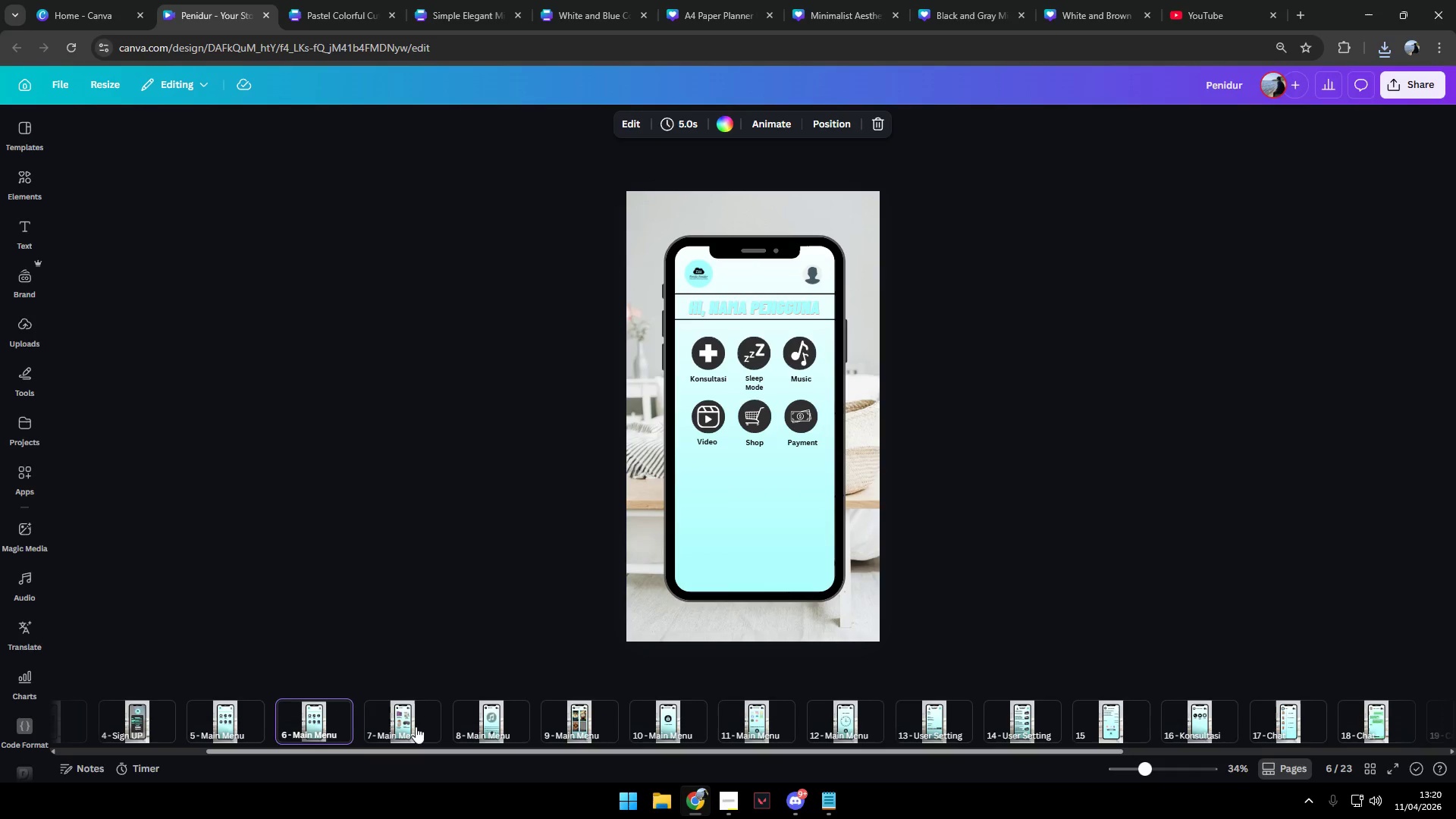 
left_click([416, 726])
 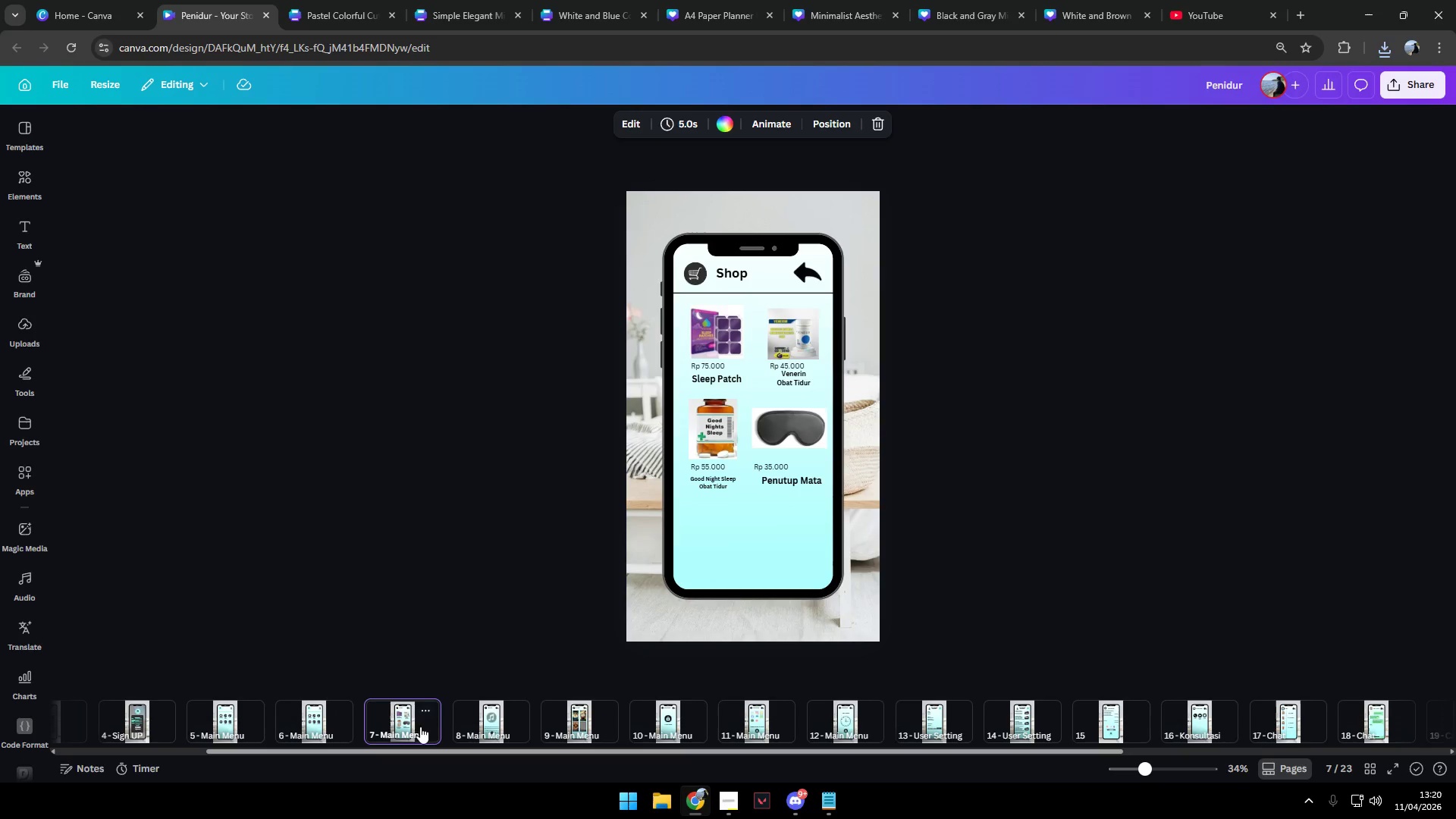 
hold_key(key=ControlLeft, duration=0.75)
scroll: coordinate [425, 728], scroll_direction: up, amount: 2.0
 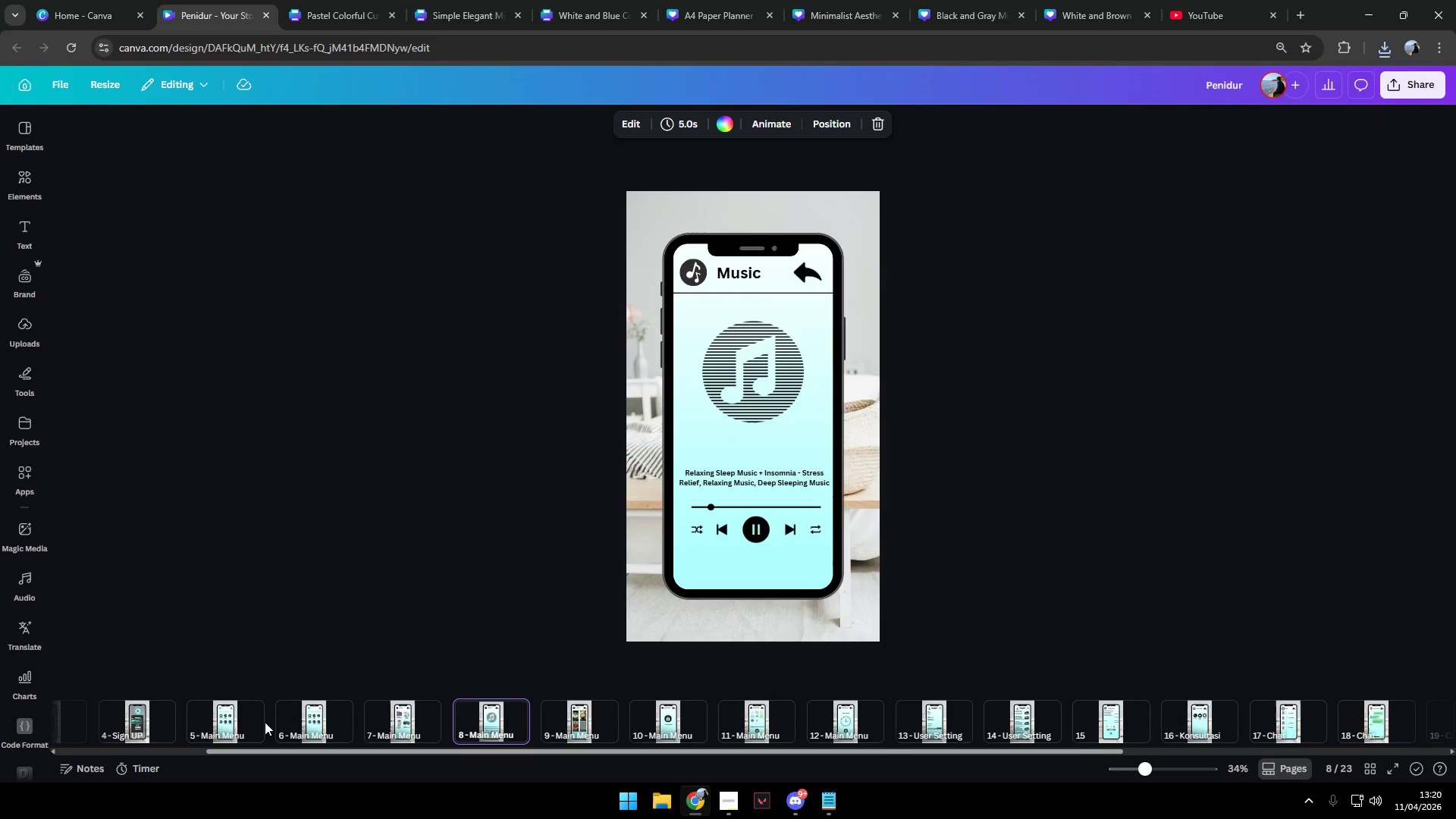 
left_click([216, 721])
 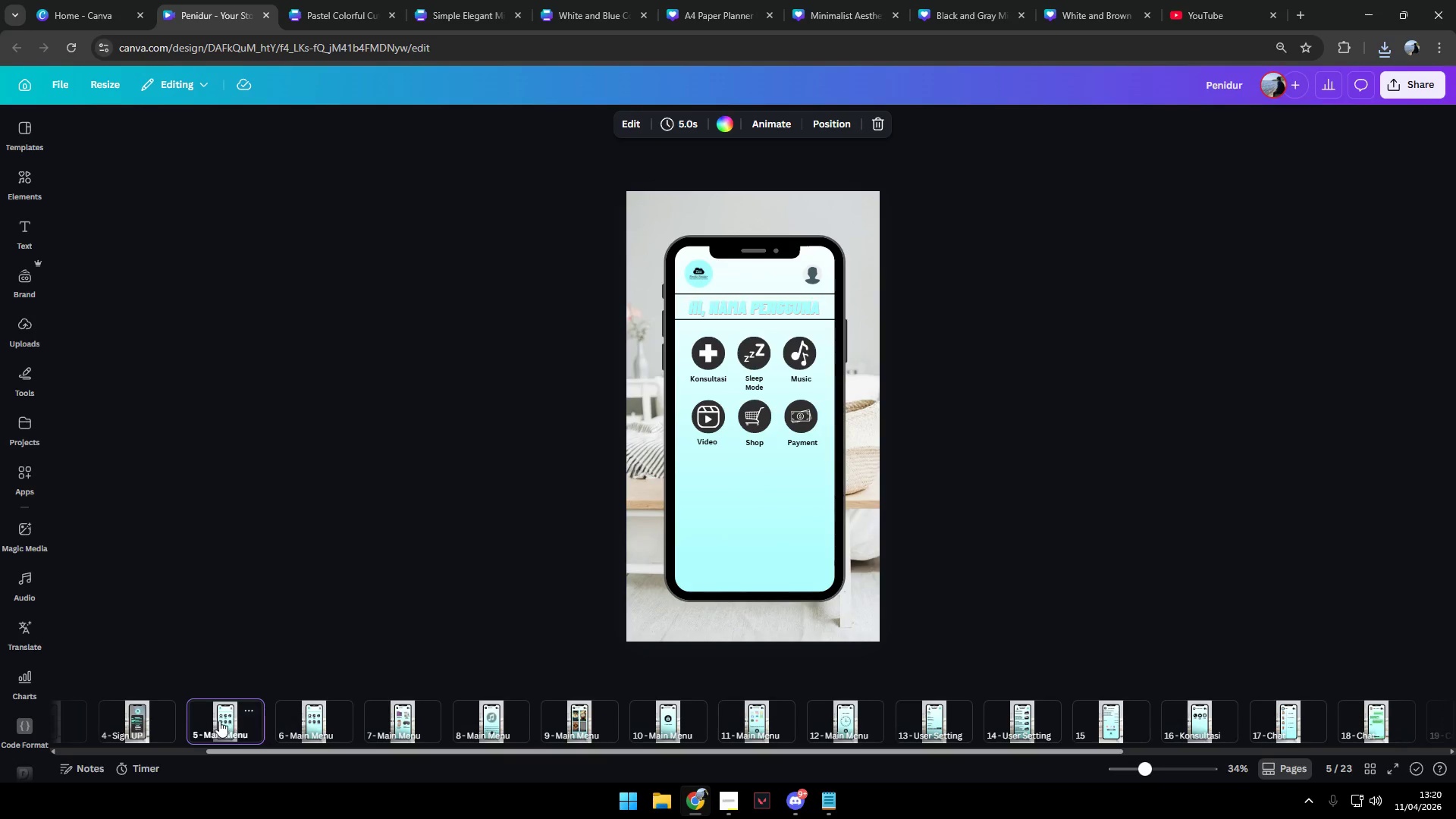 
hold_key(key=AltLeft, duration=0.38)
 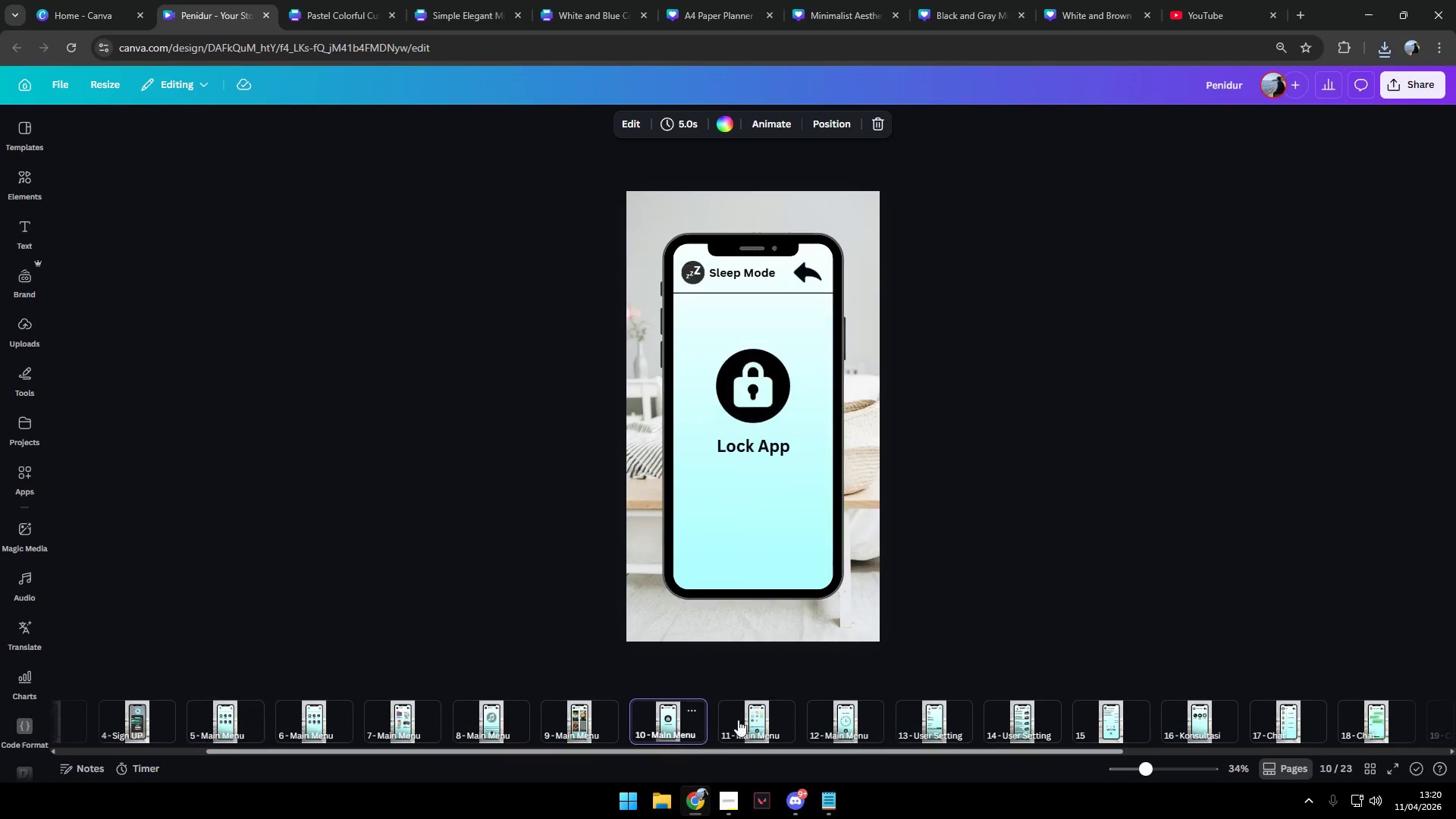 
double_click([765, 722])
 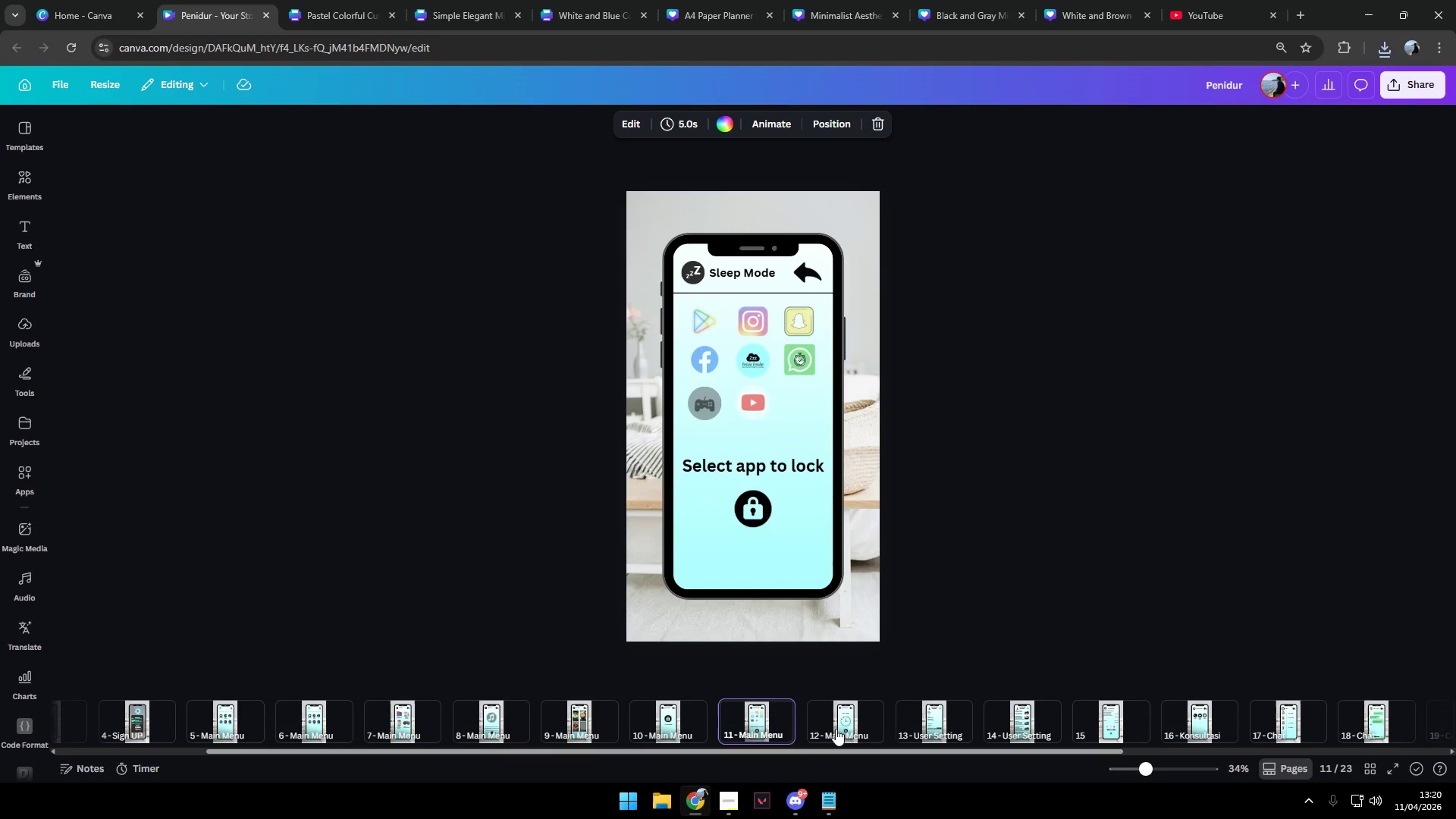 
triple_click([838, 729])
 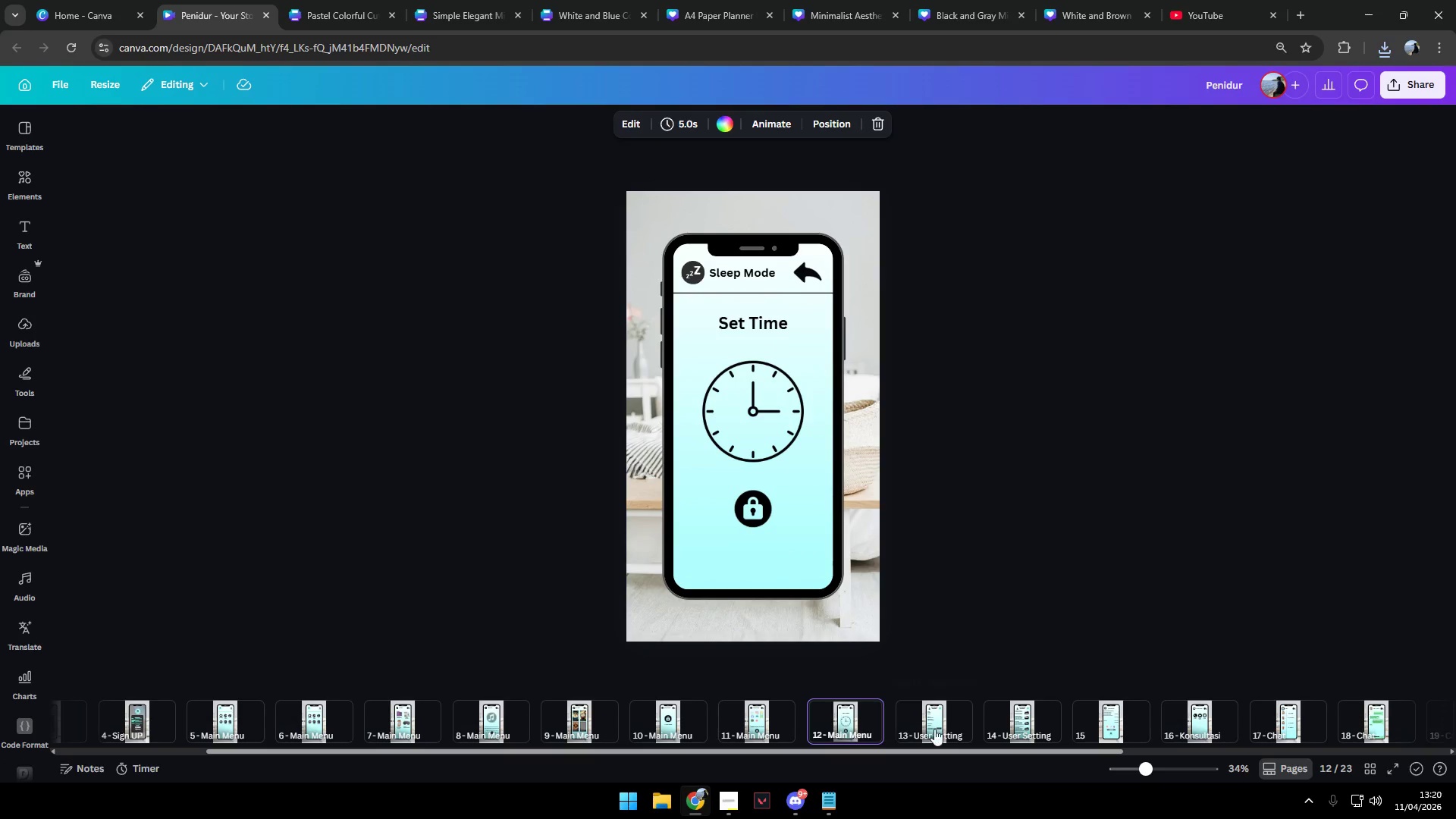 
triple_click([937, 728])
 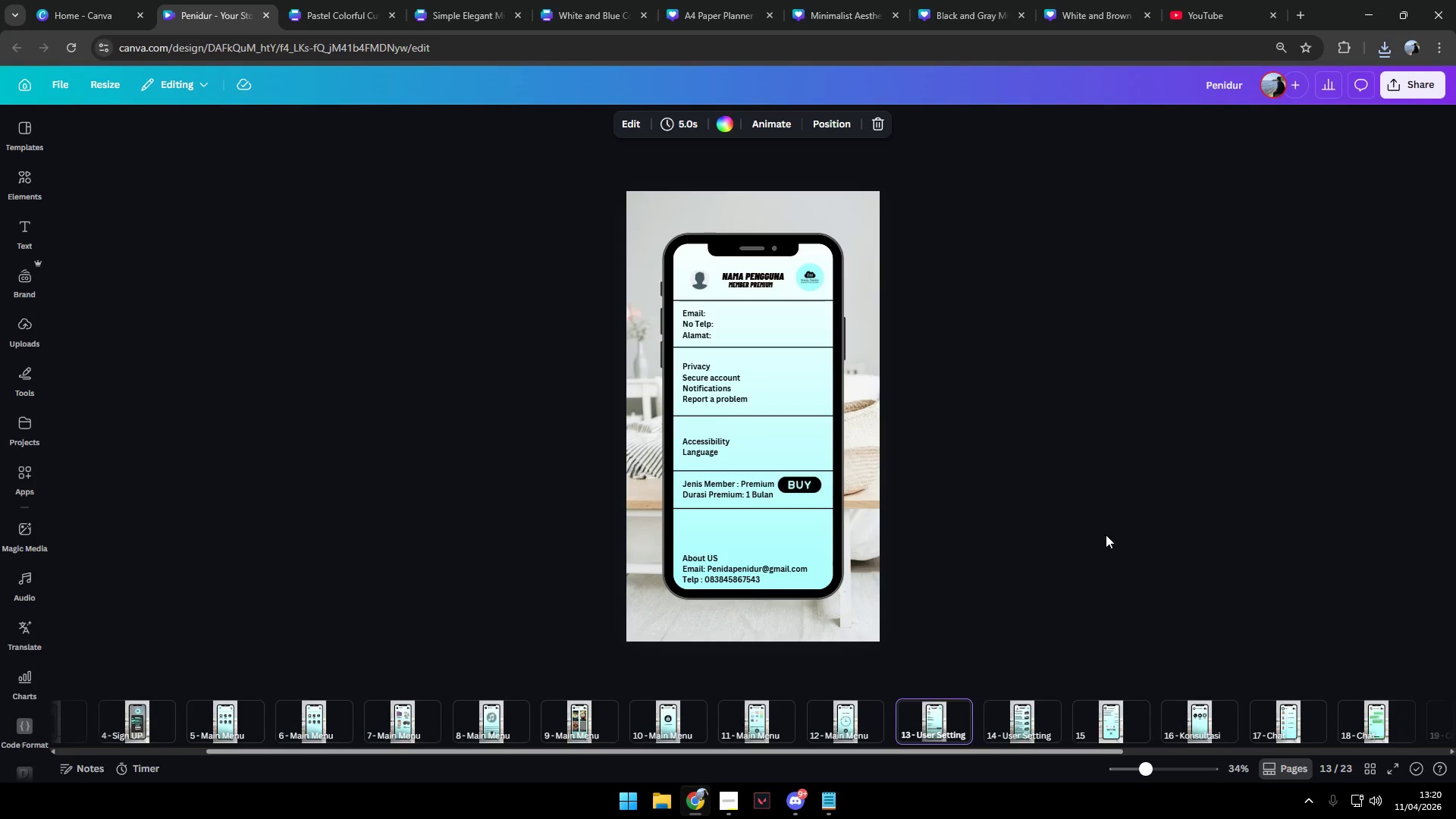 
left_click([1396, 77])
 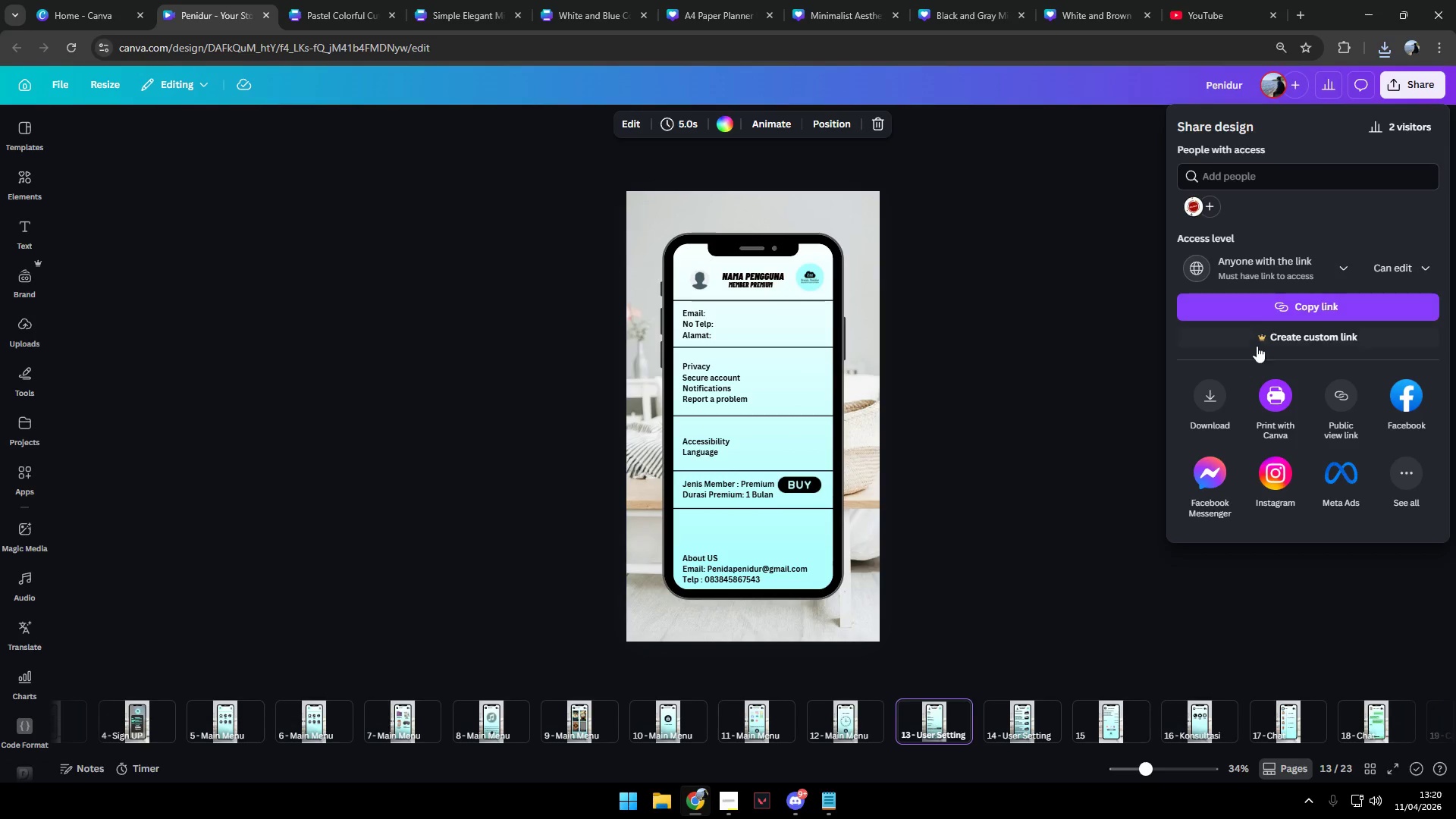 
left_click([1203, 388])
 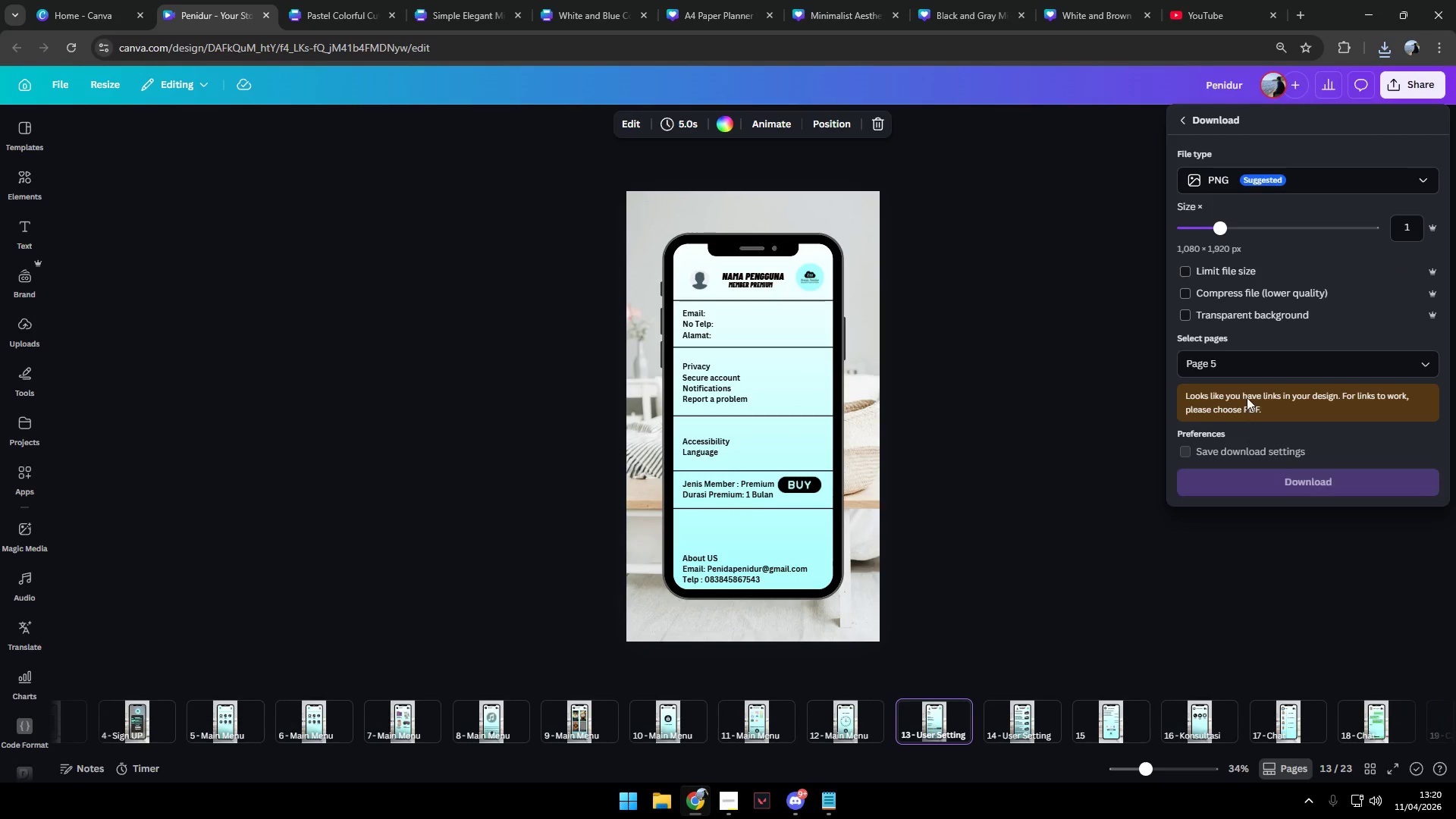 
left_click([1255, 359])
 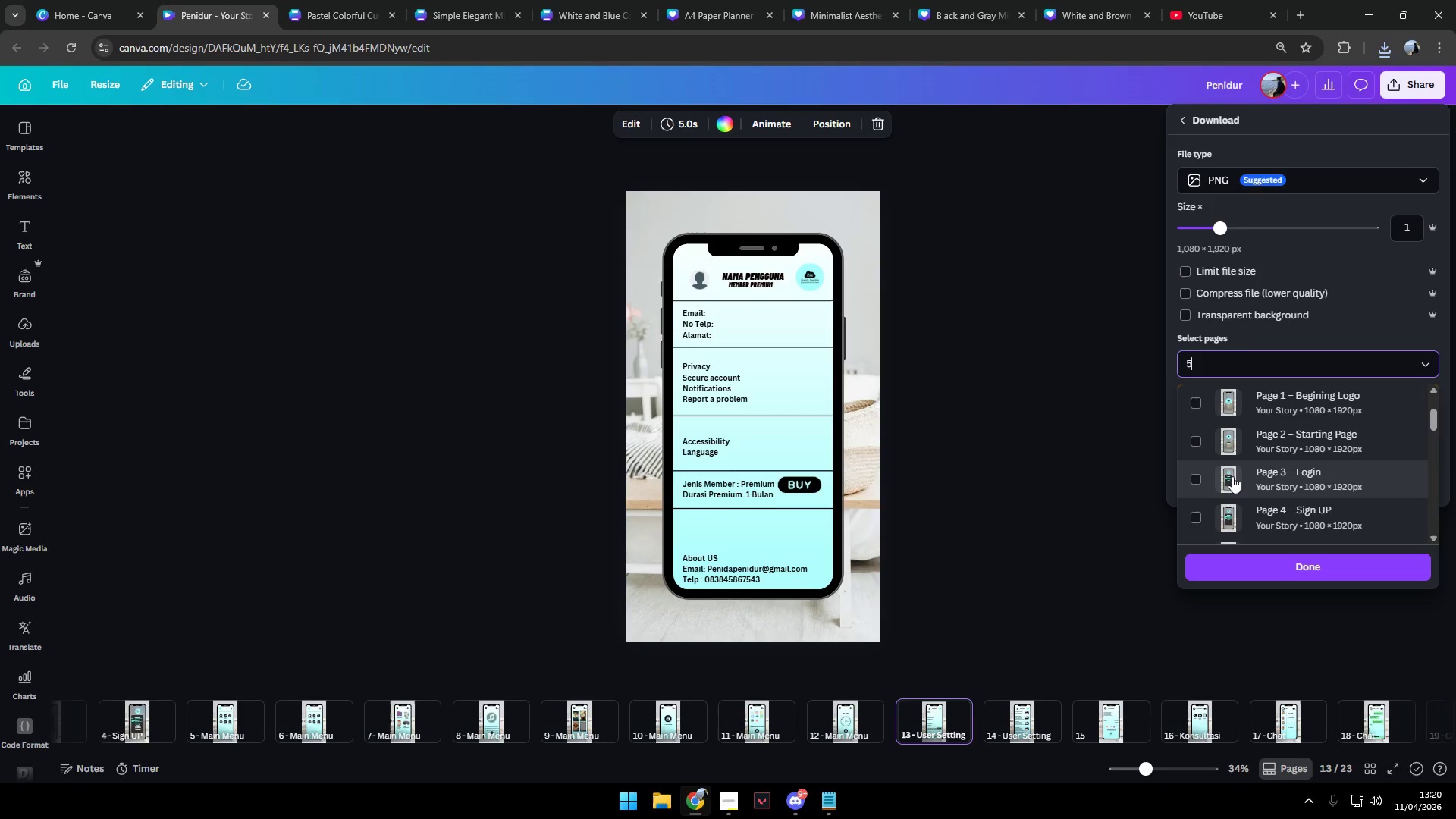 
scroll: coordinate [1232, 497], scroll_direction: down, amount: 2.0
 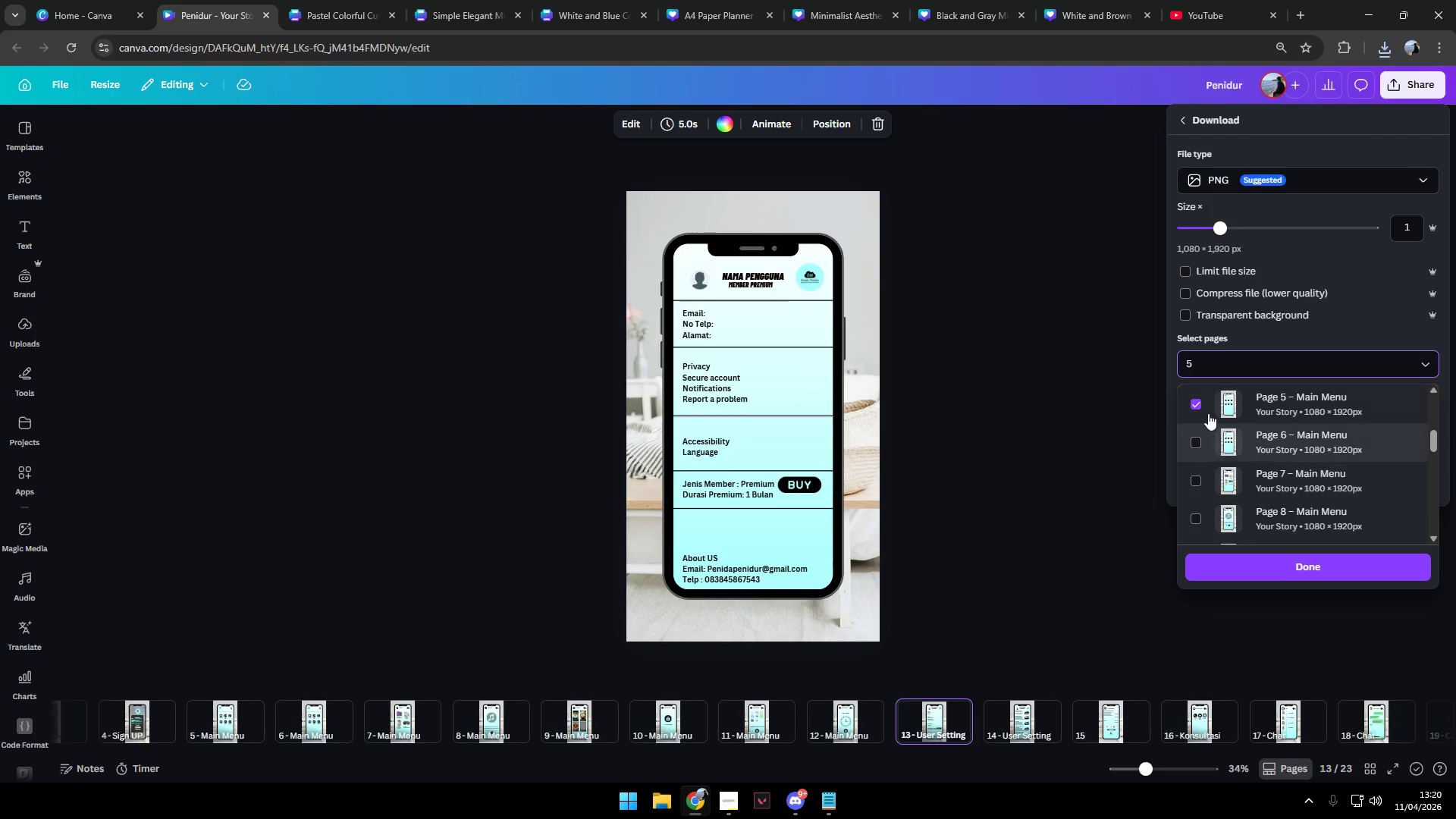 
left_click([1199, 404])
 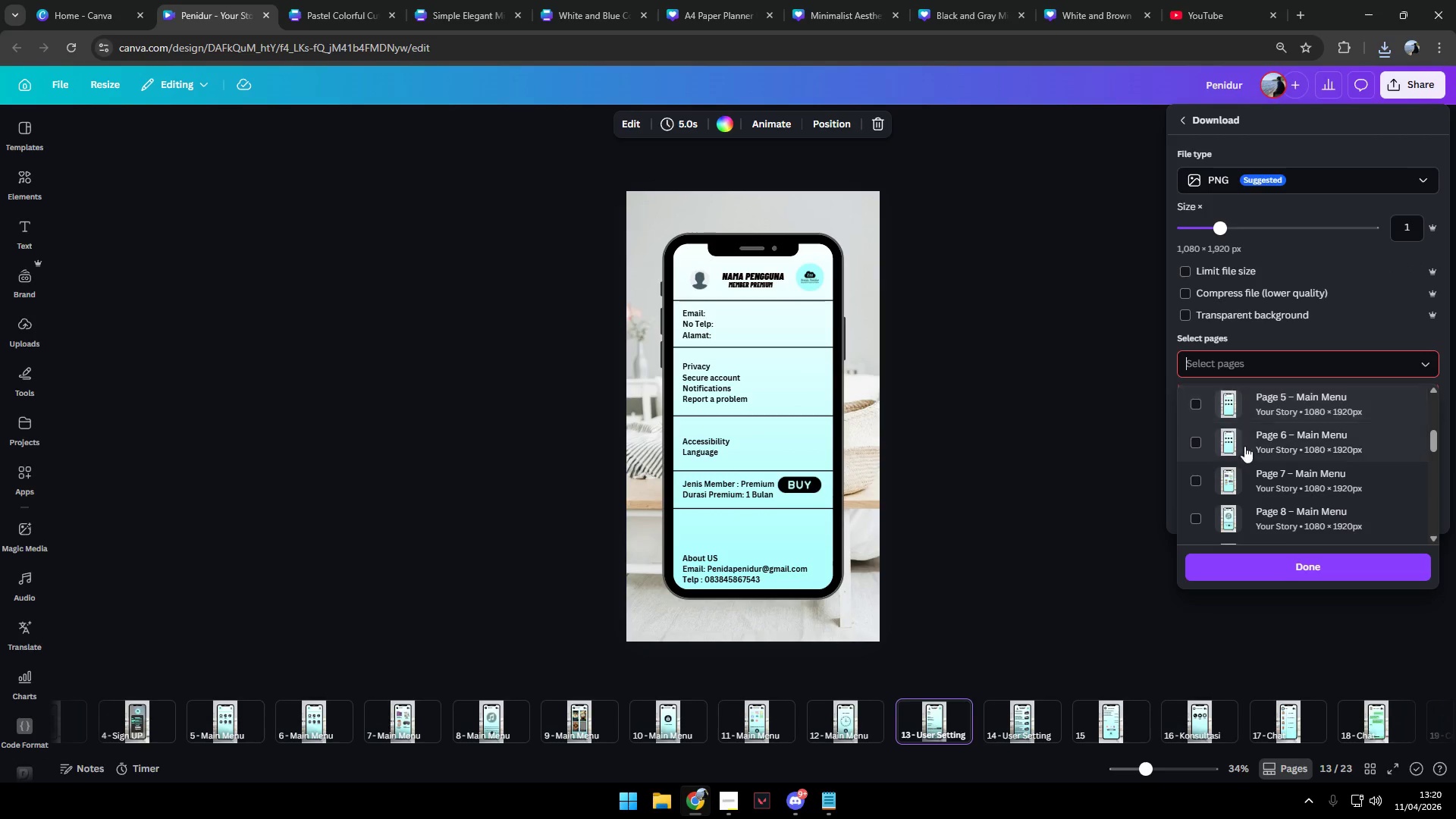 
scroll: coordinate [1246, 458], scroll_direction: down, amount: 3.0
 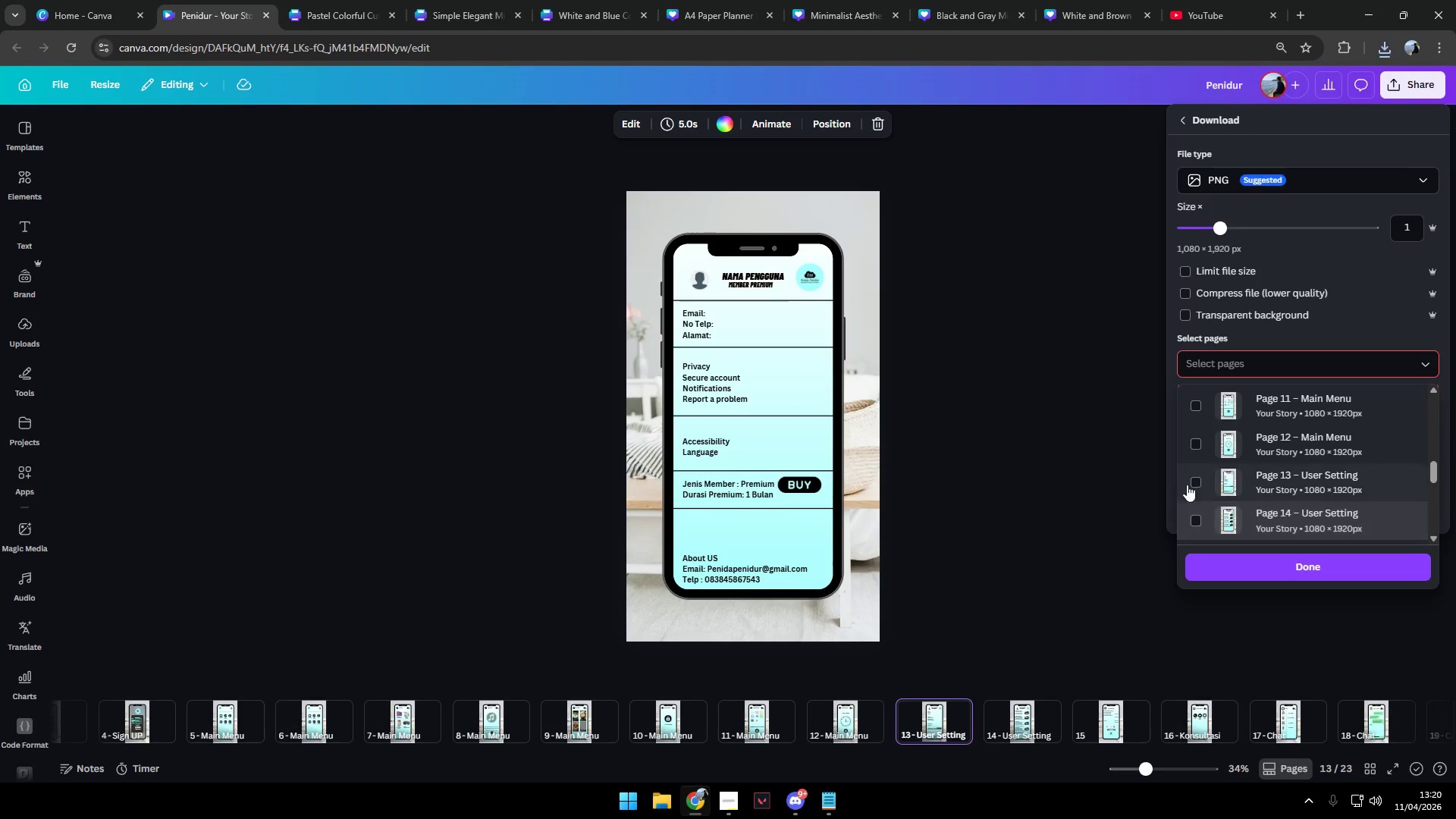 
left_click([1198, 485])
 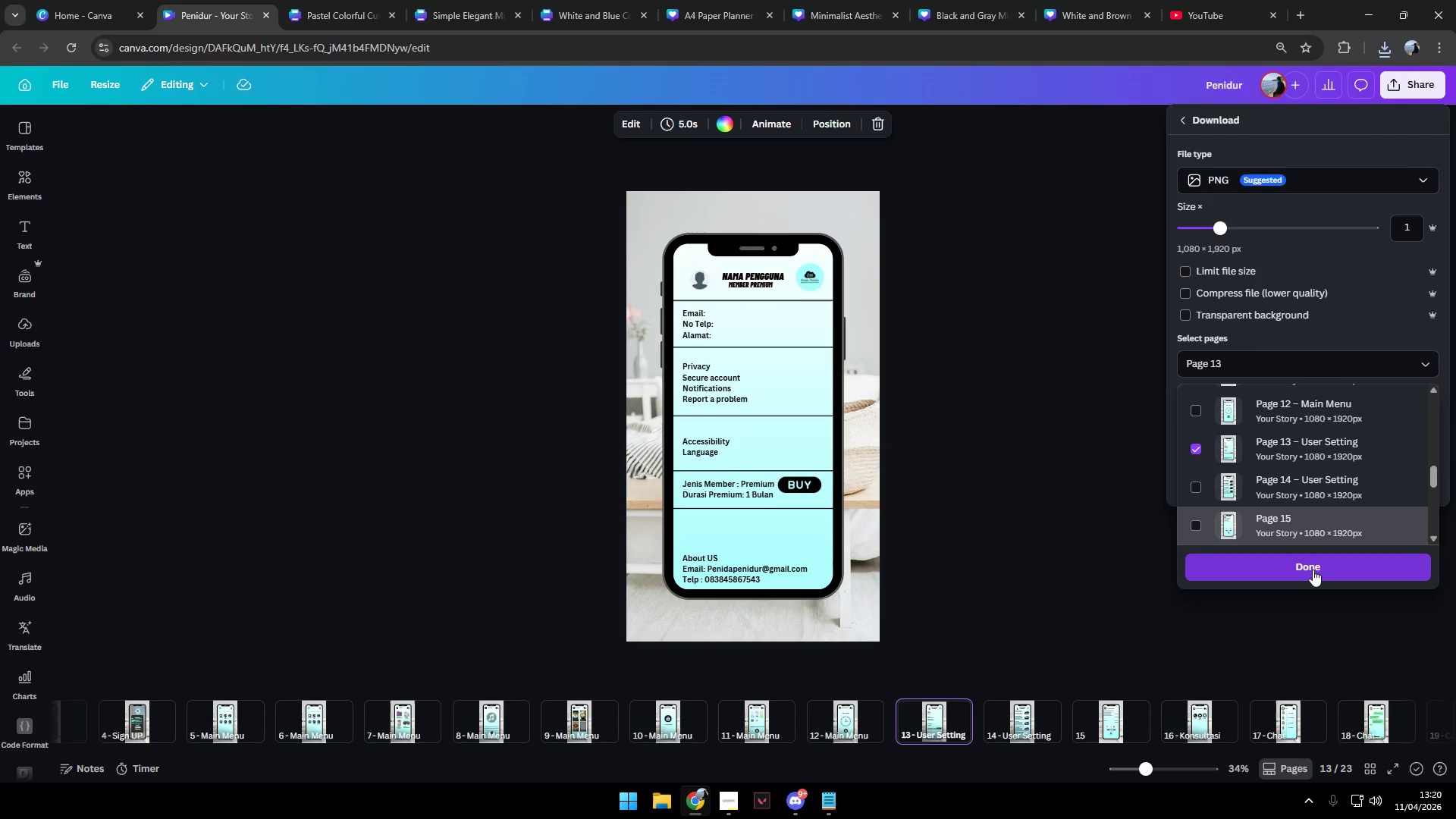 
left_click([1310, 568])
 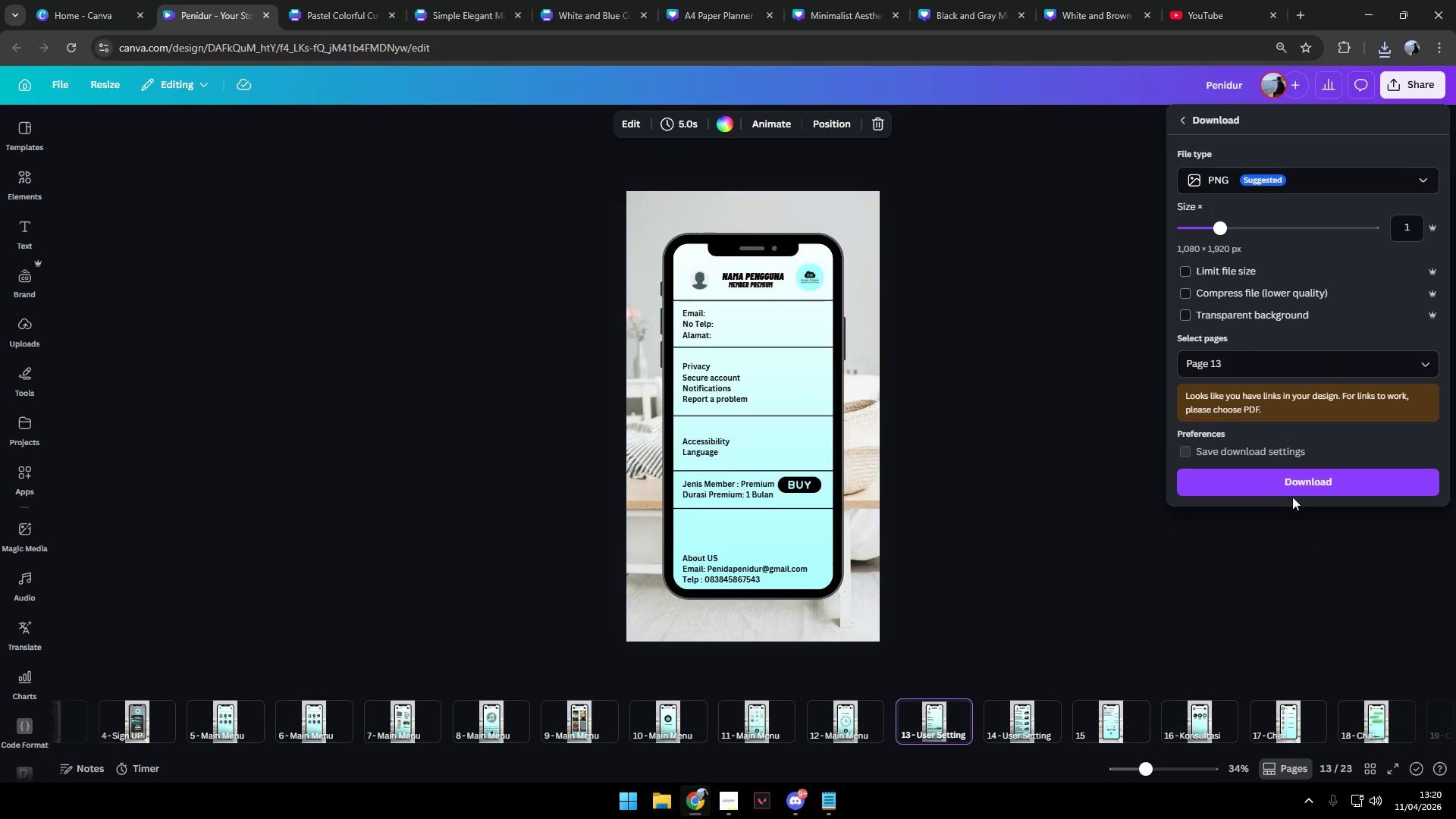 
left_click([1291, 473])
 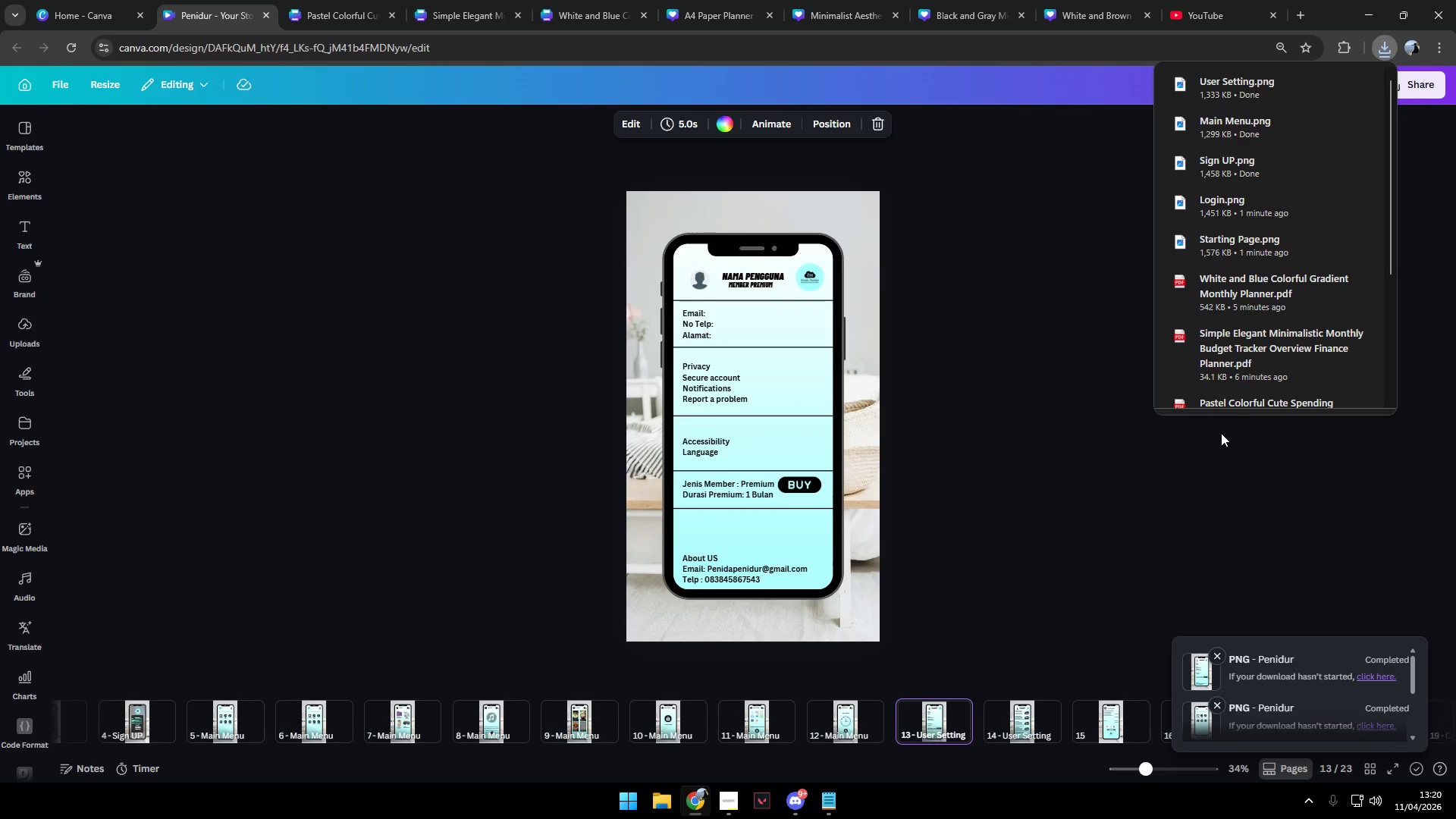 
wait(14.98)
 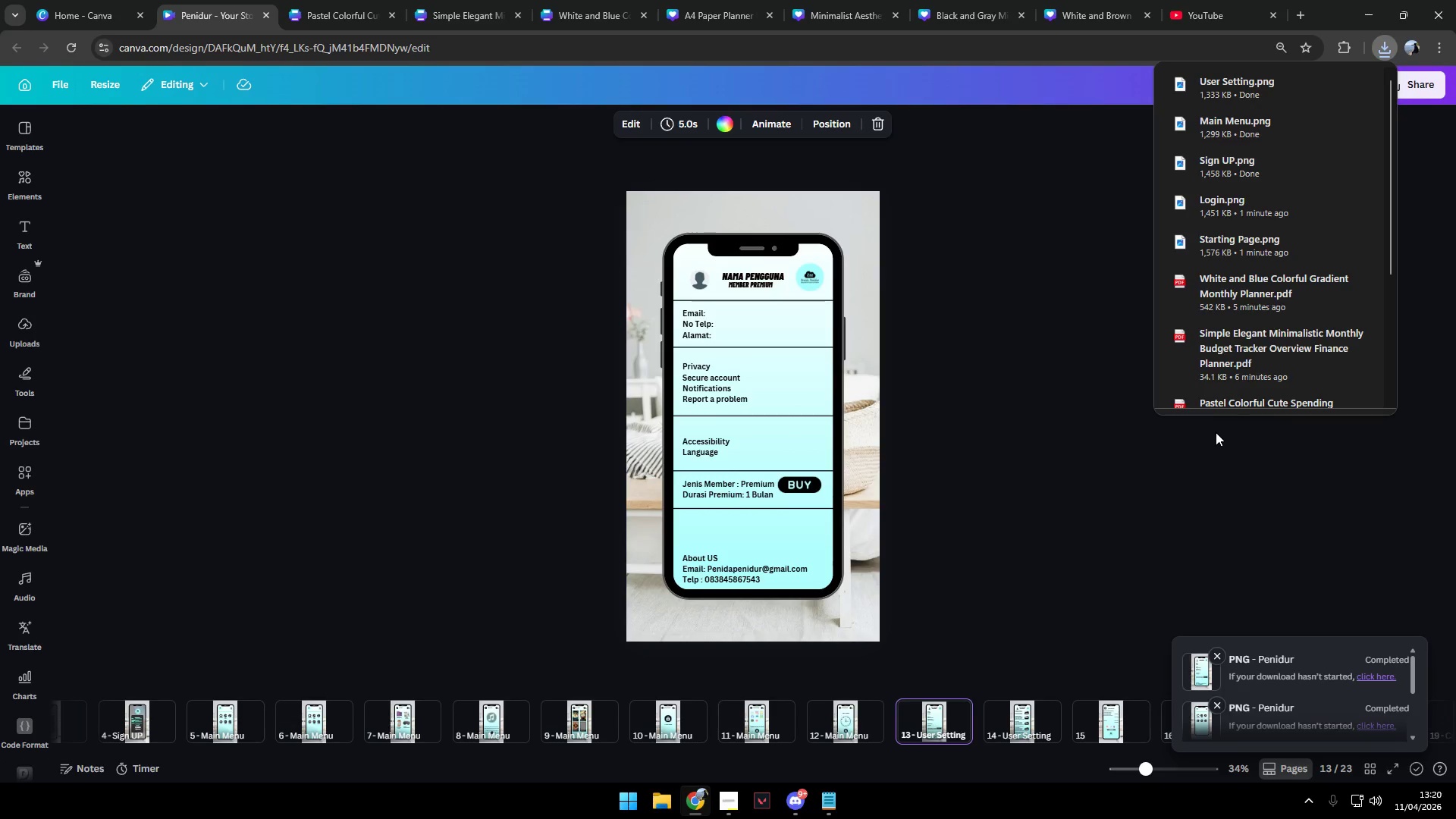 
key(Alt+Tab)
 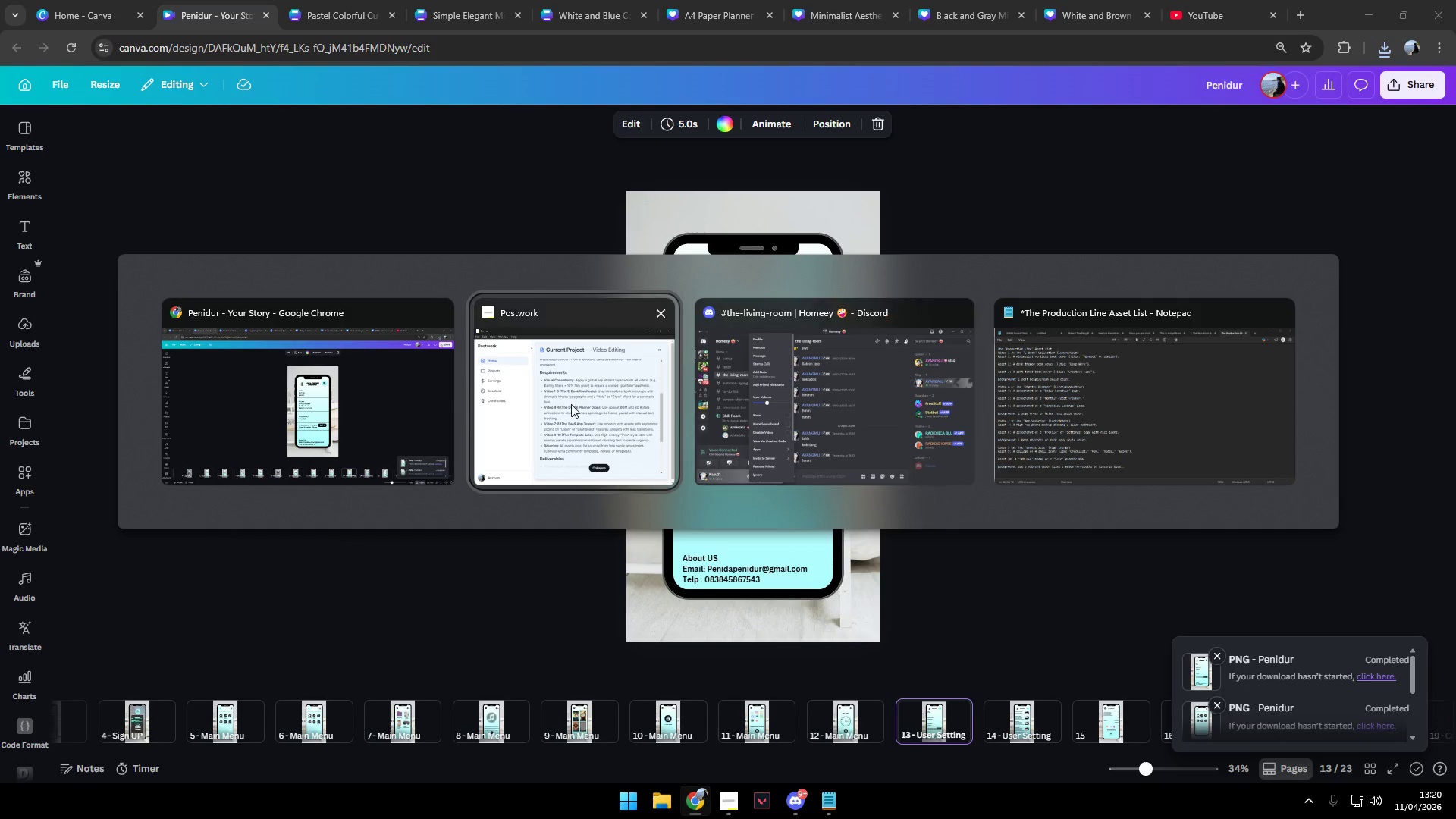 
left_click_drag(start_coordinate=[524, 405], to_coordinate=[528, 408])
 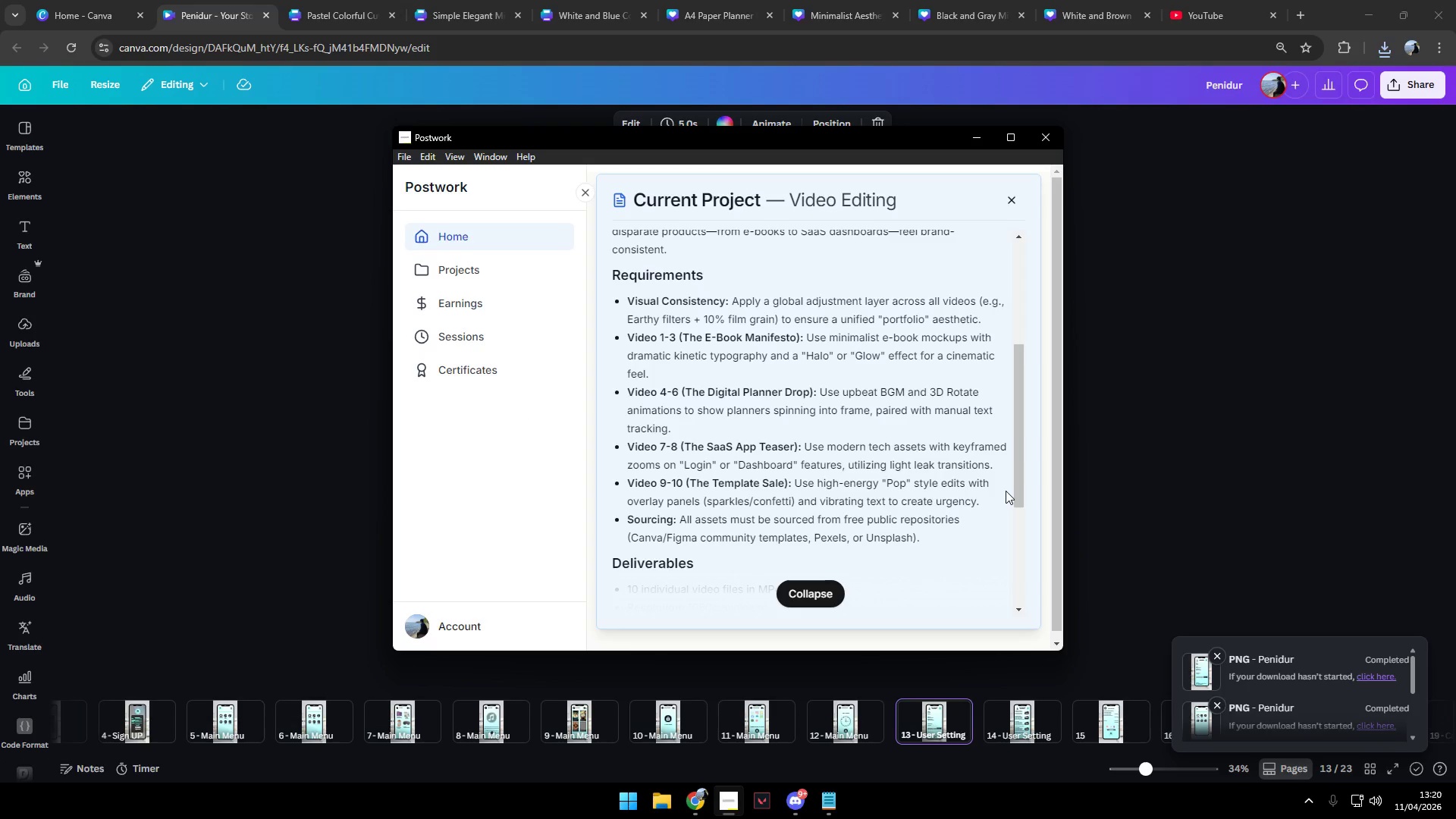 
wait(9.28)
 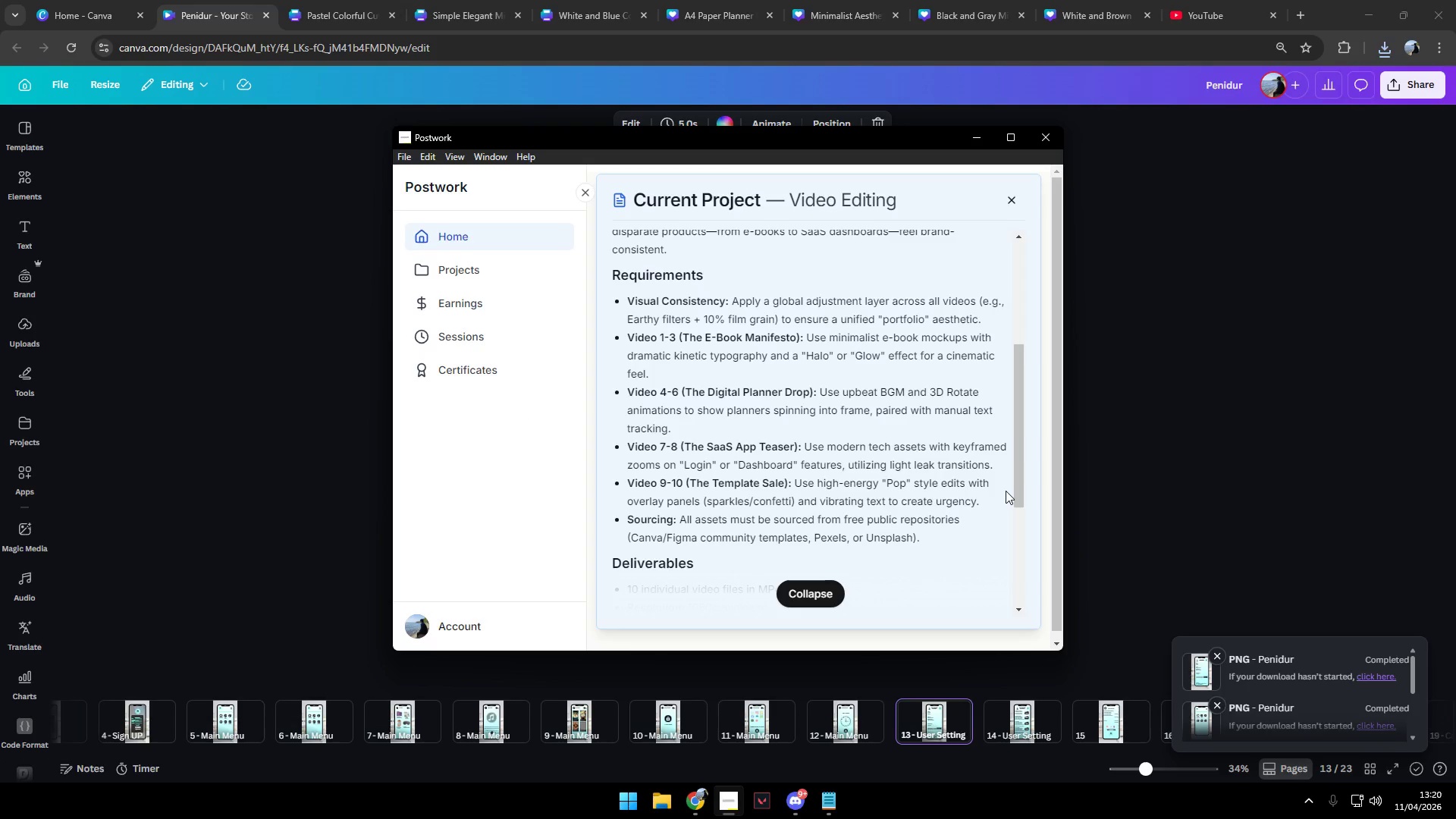 
left_click([64, 10])
 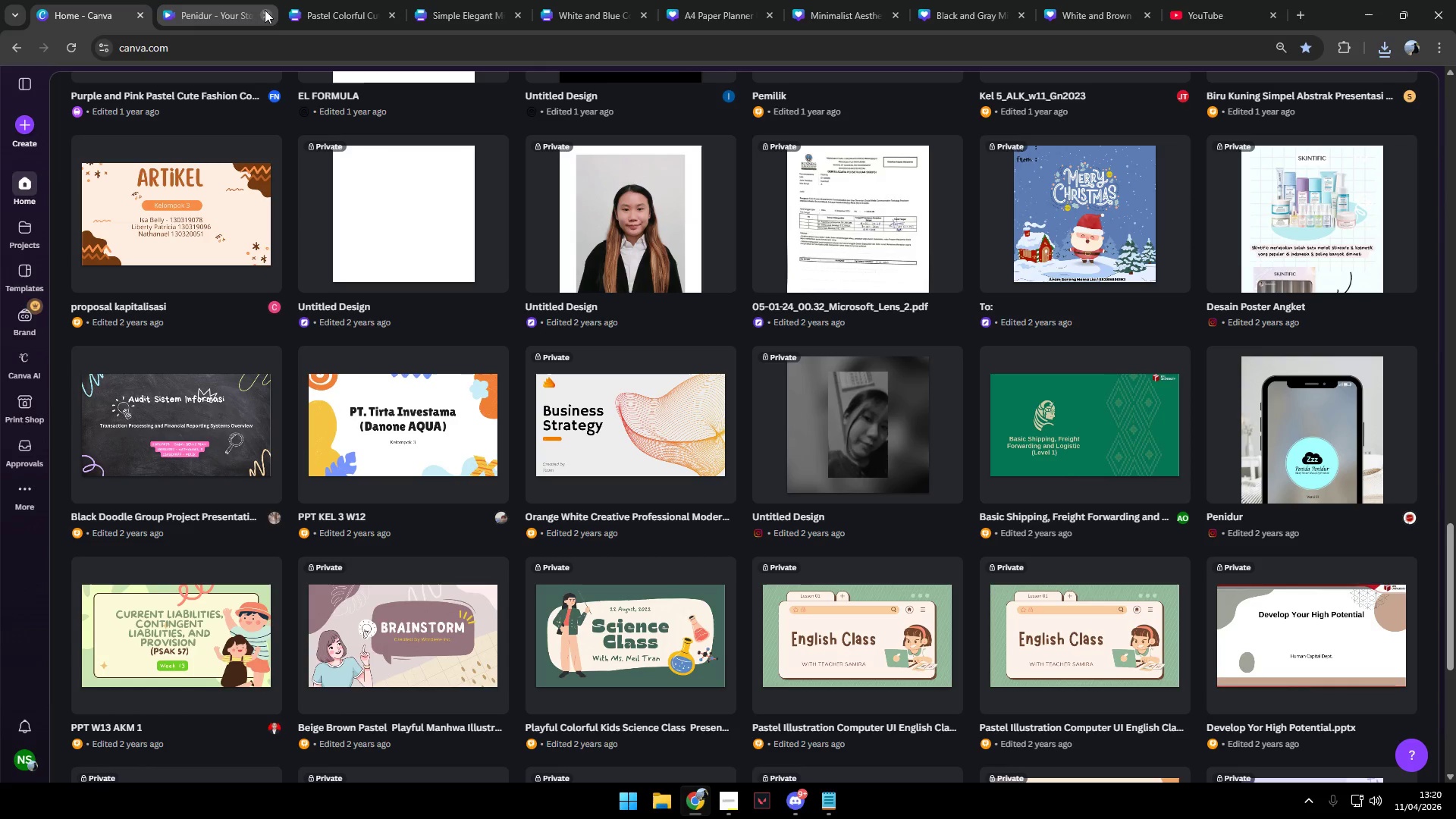 
double_click([265, 10])
 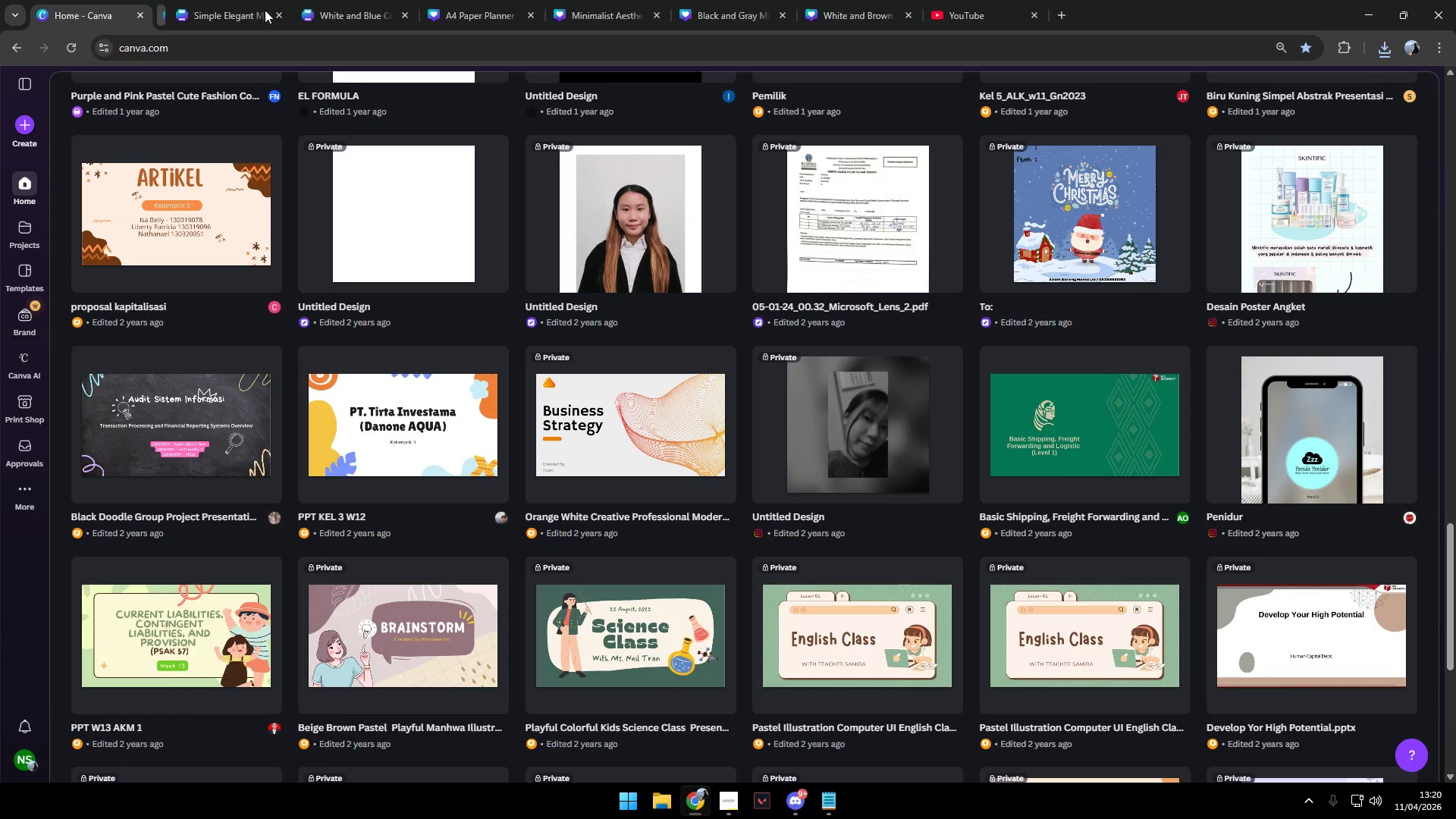 
triple_click([265, 10])
 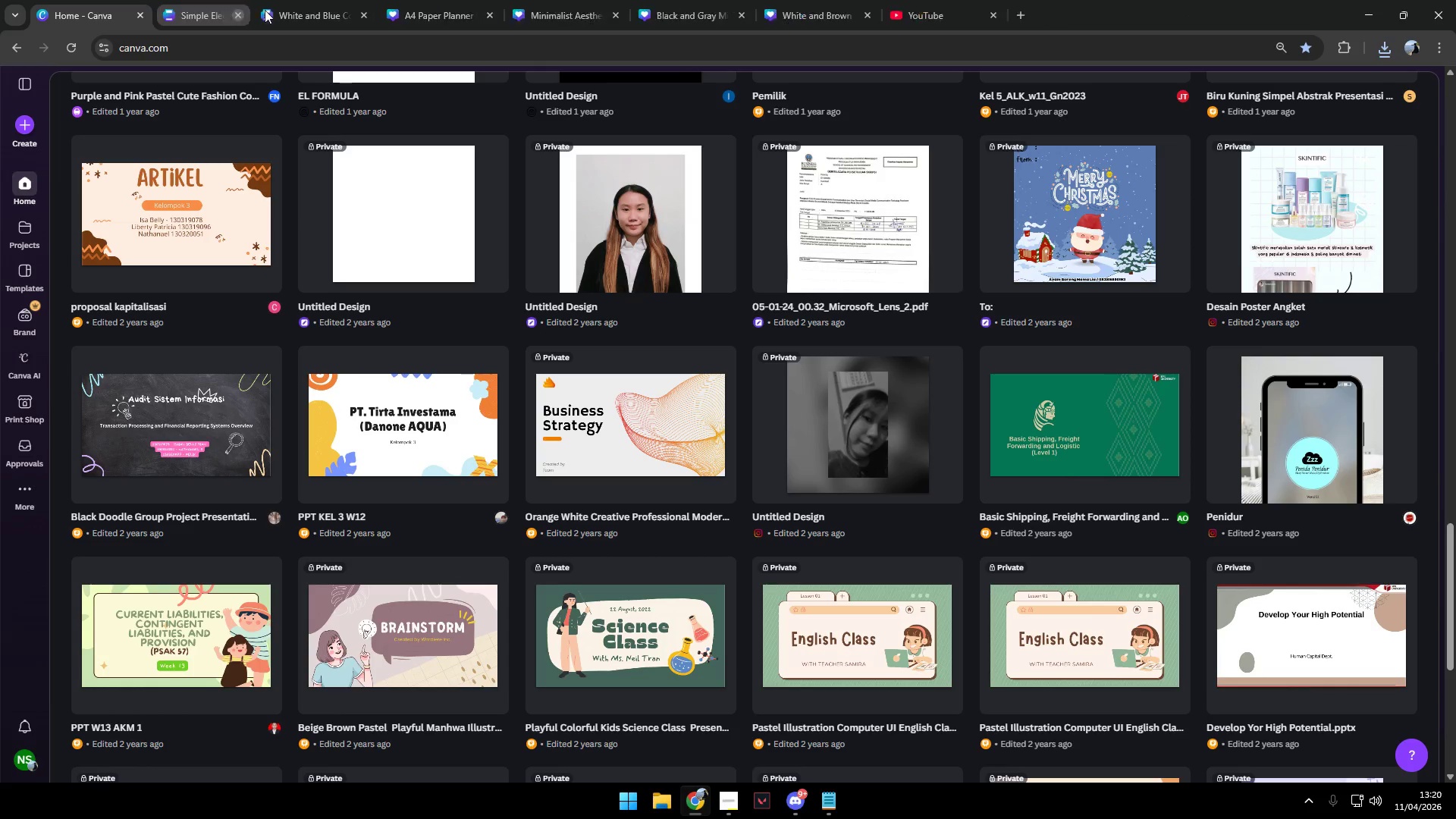 
triple_click([265, 10])
 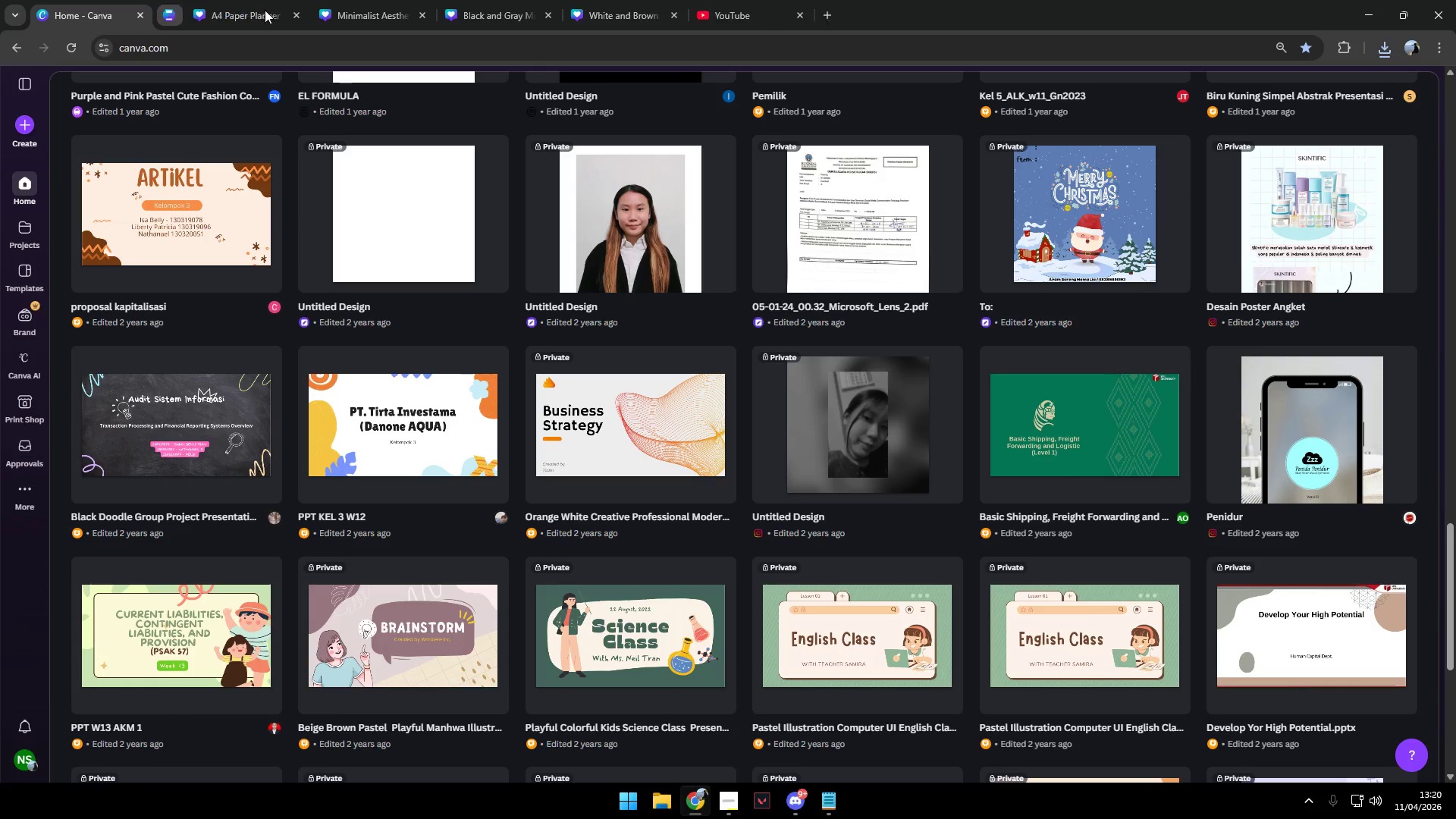 
triple_click([265, 10])
 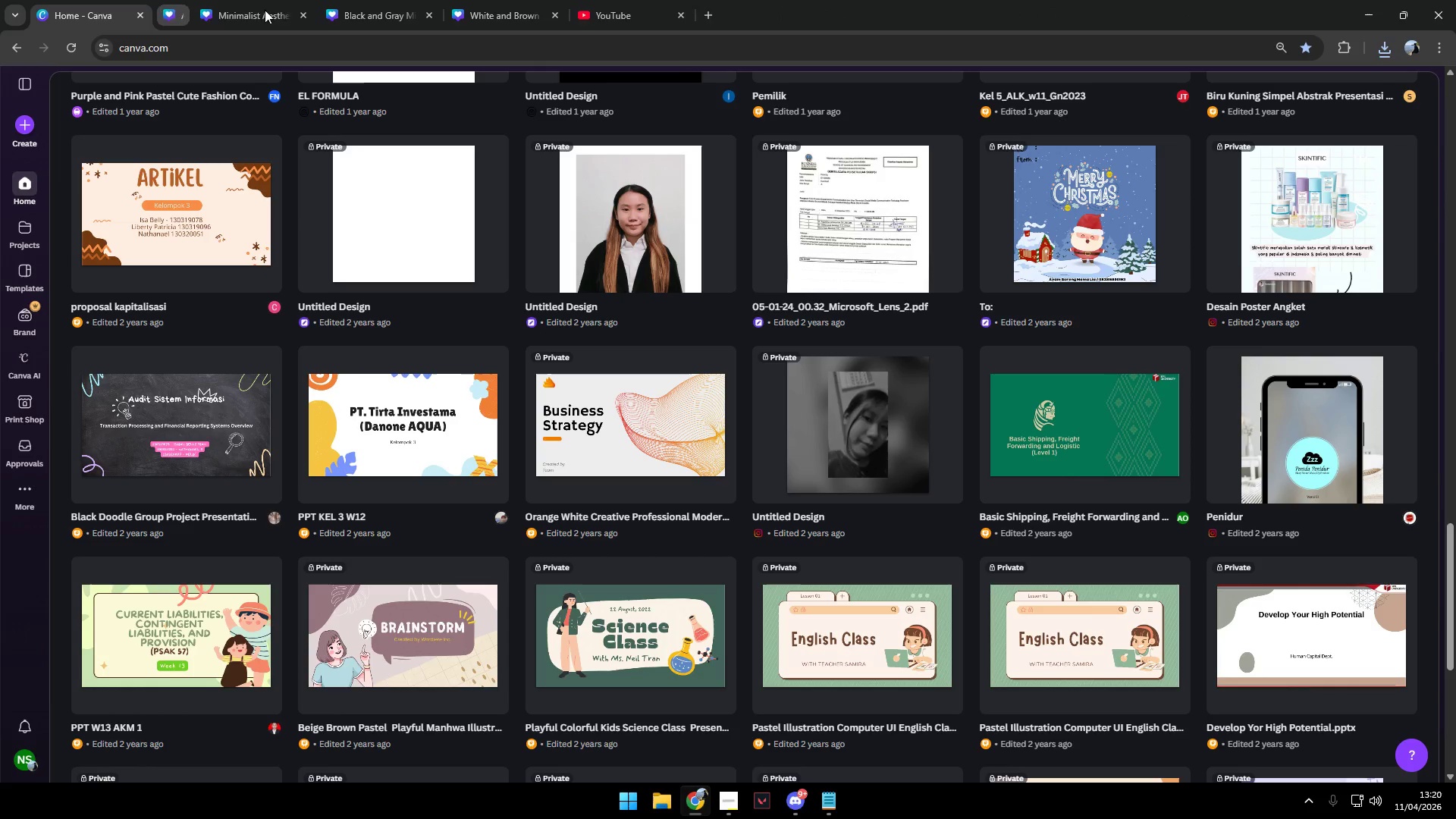 
triple_click([265, 10])
 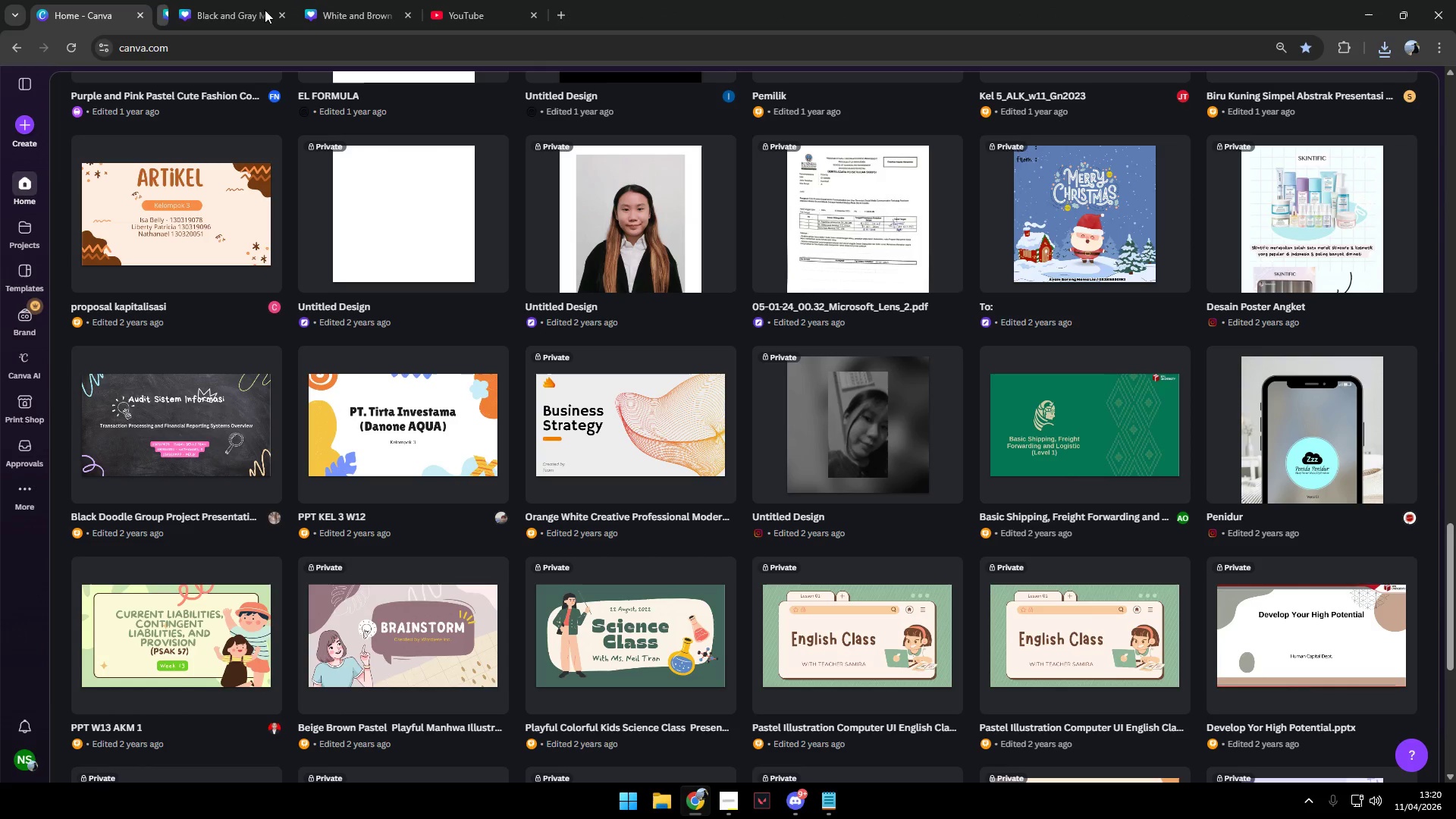 
triple_click([265, 10])
 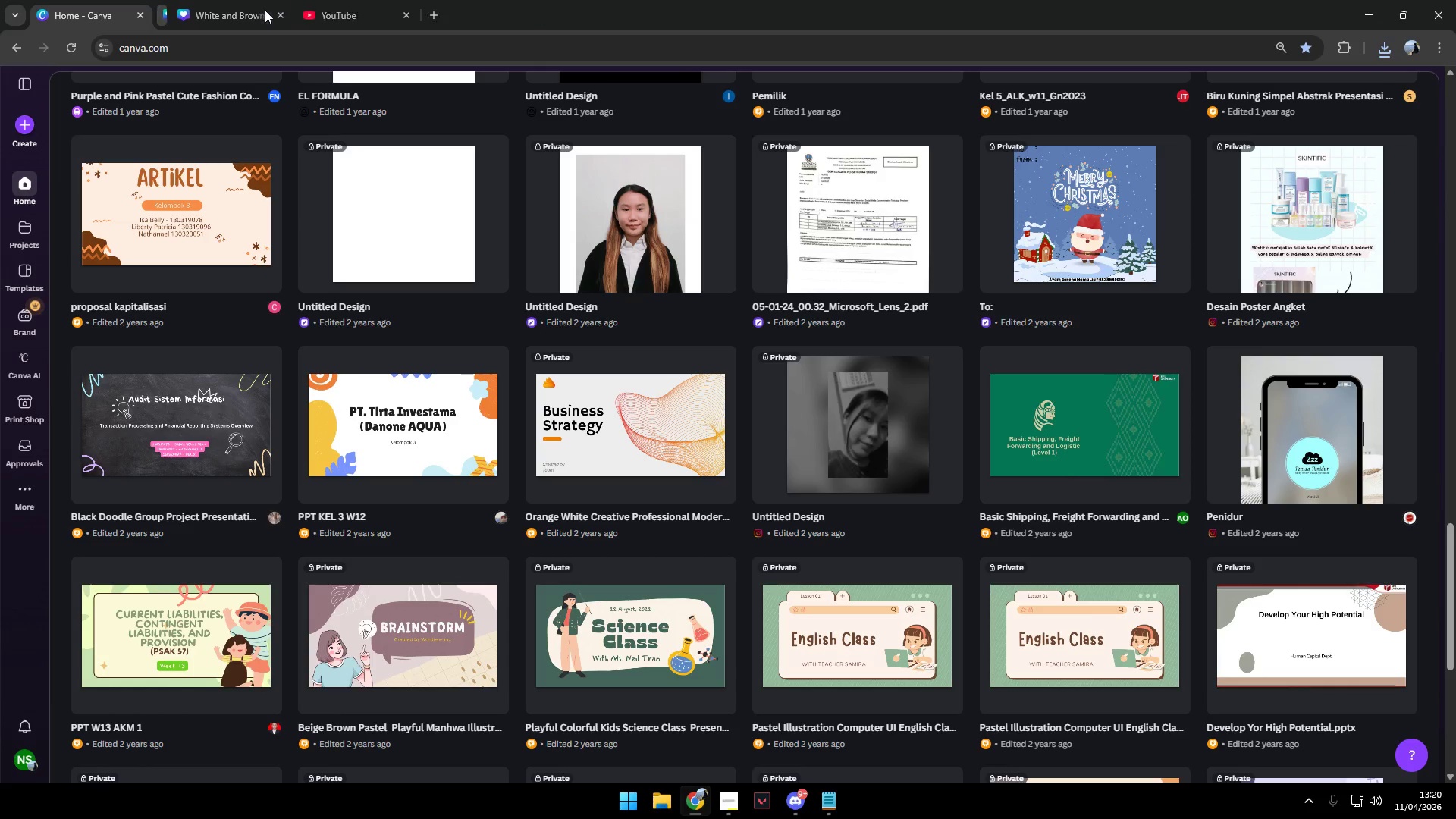 
triple_click([265, 10])
 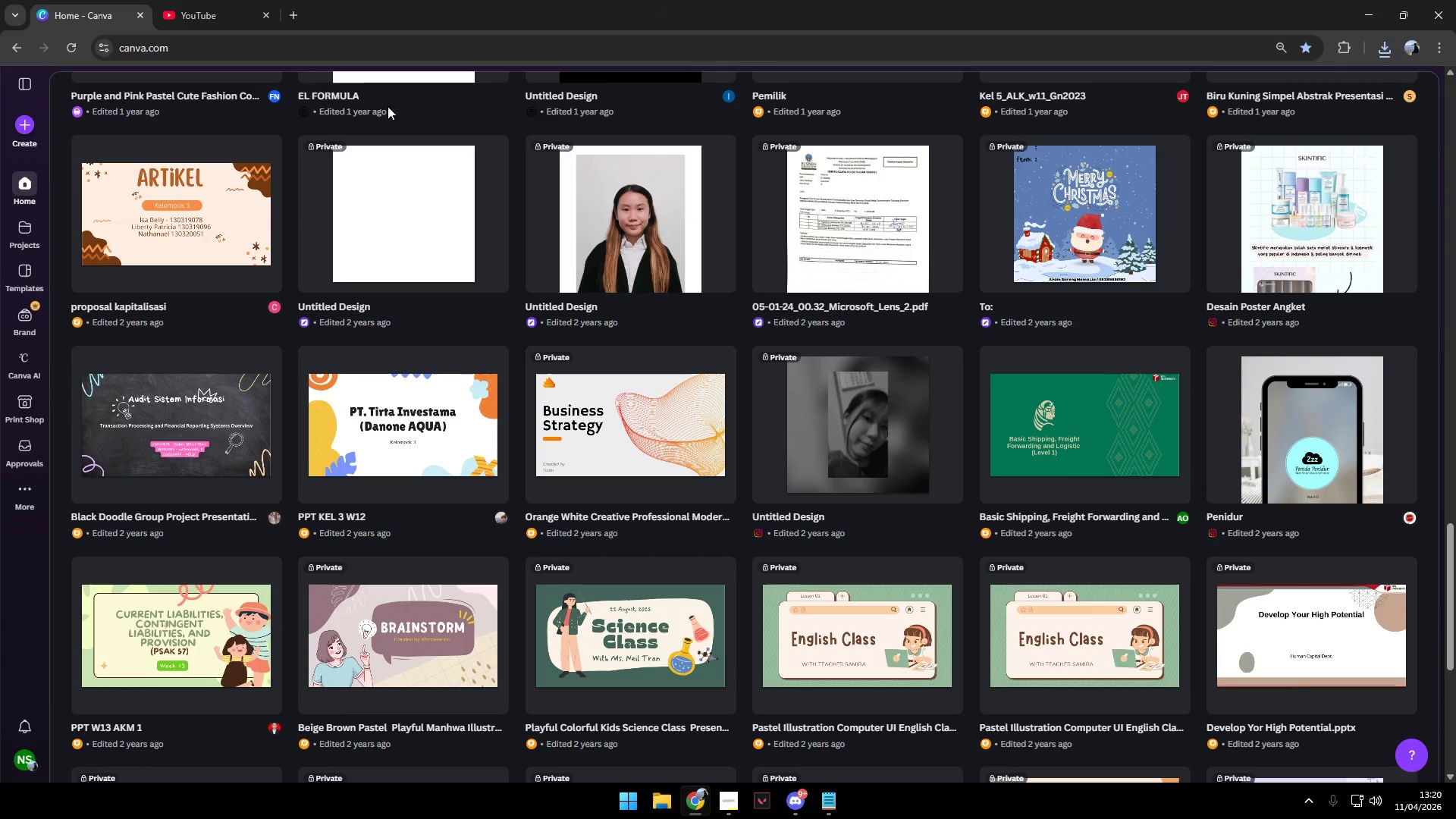 
scroll: coordinate [552, 397], scroll_direction: up, amount: 33.0
 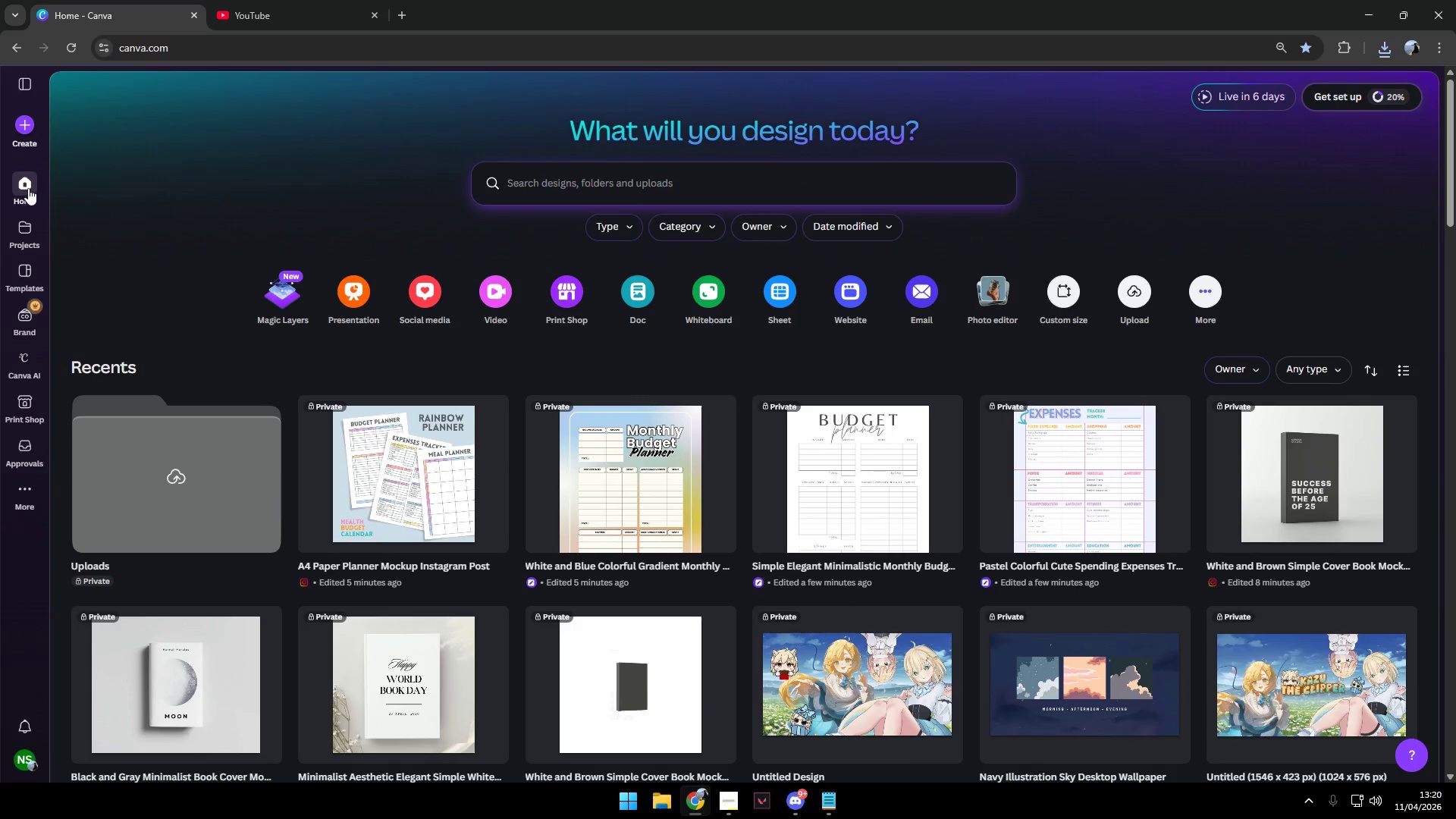 
left_click([20, 224])
 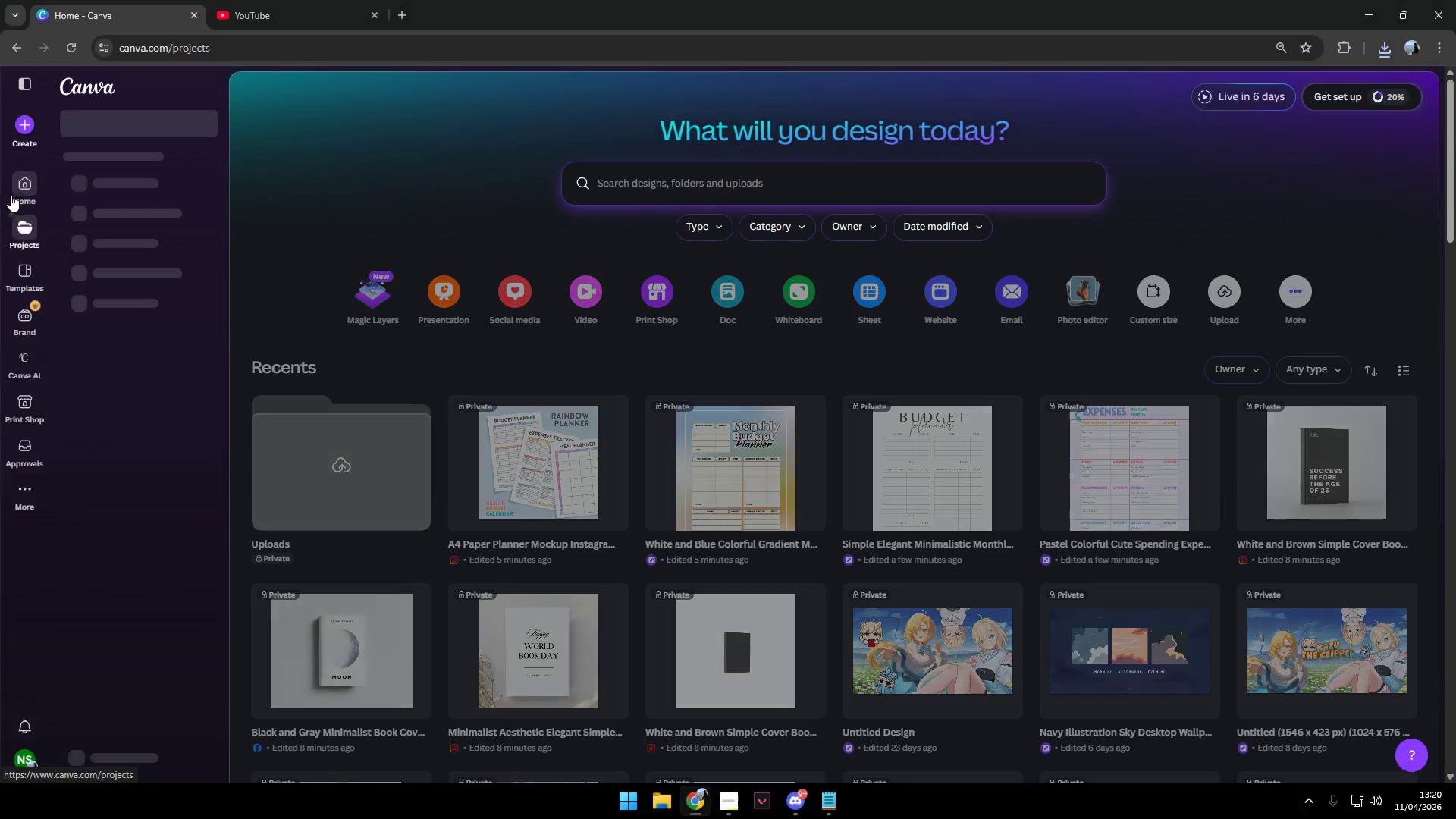 
left_click([17, 181])
 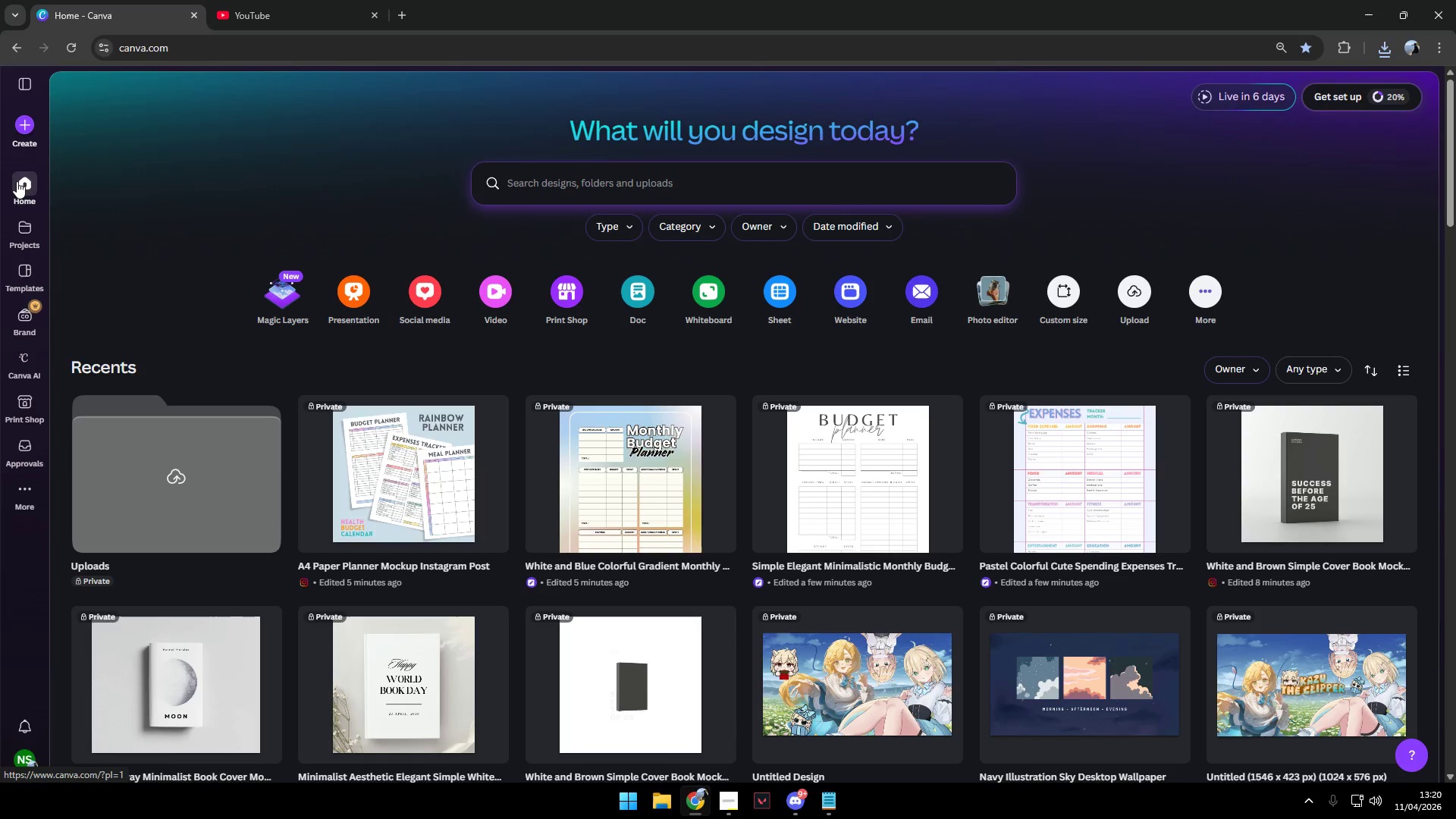 
left_click([10, 228])
 